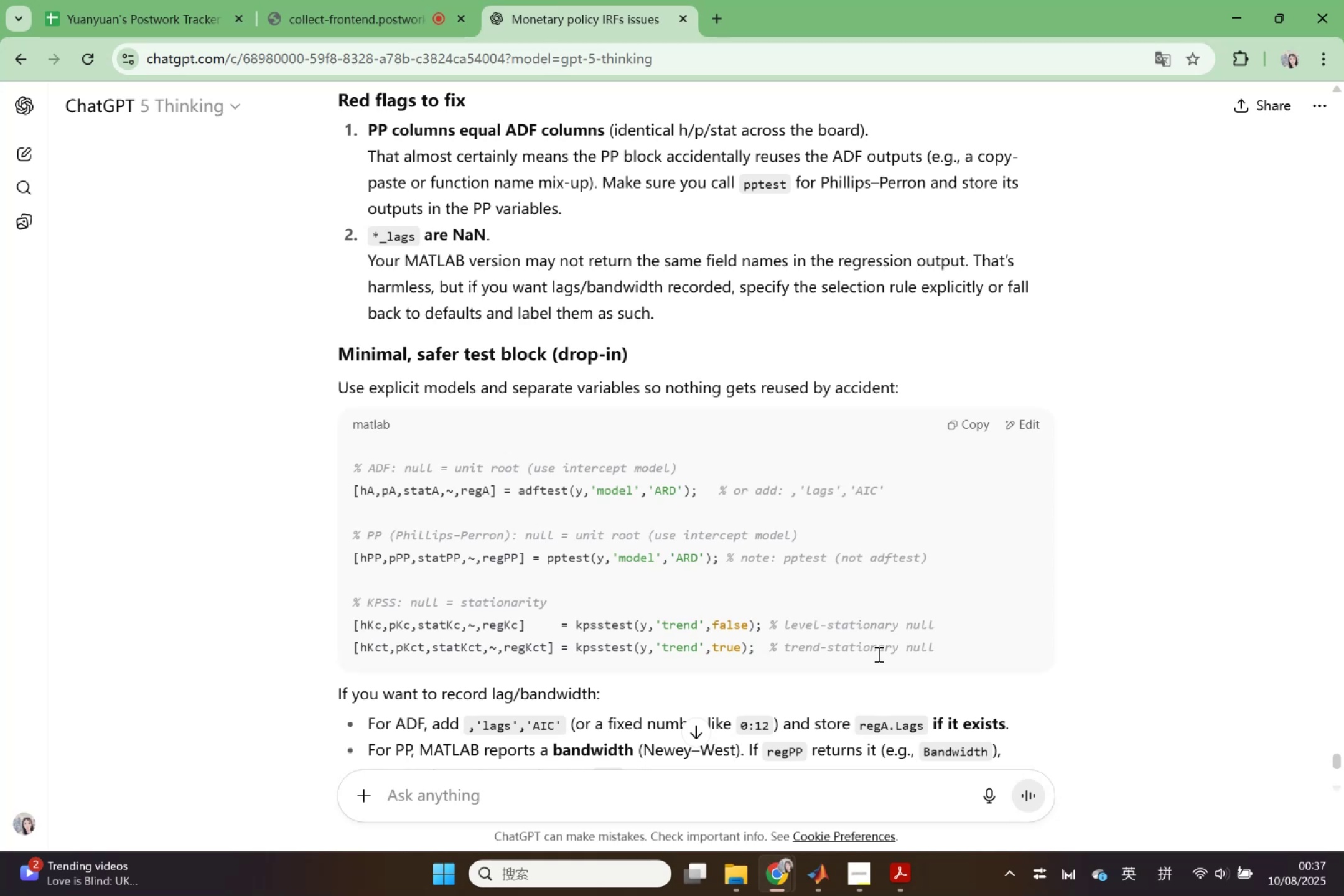 
wait(14.53)
 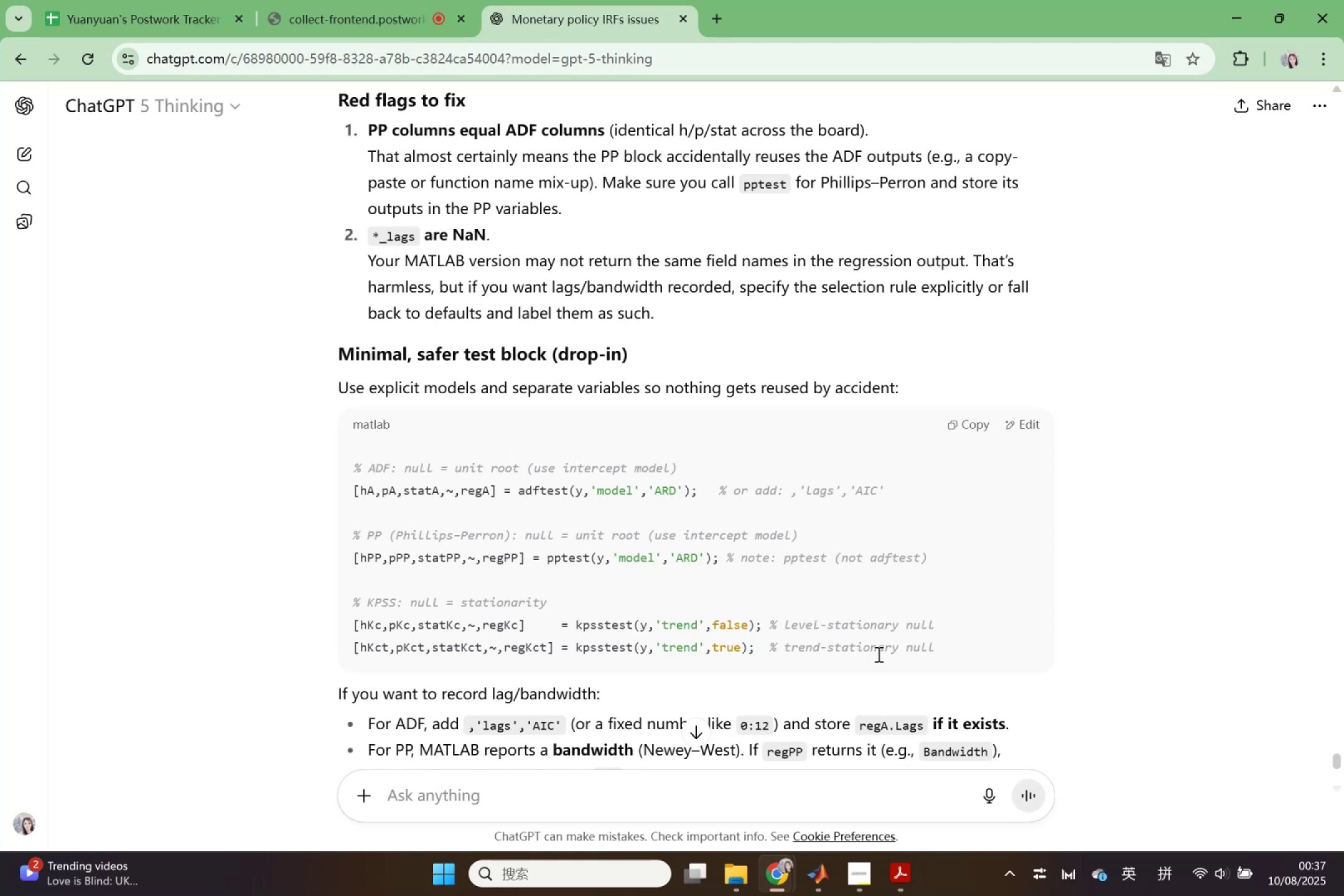 
left_click([959, 423])
 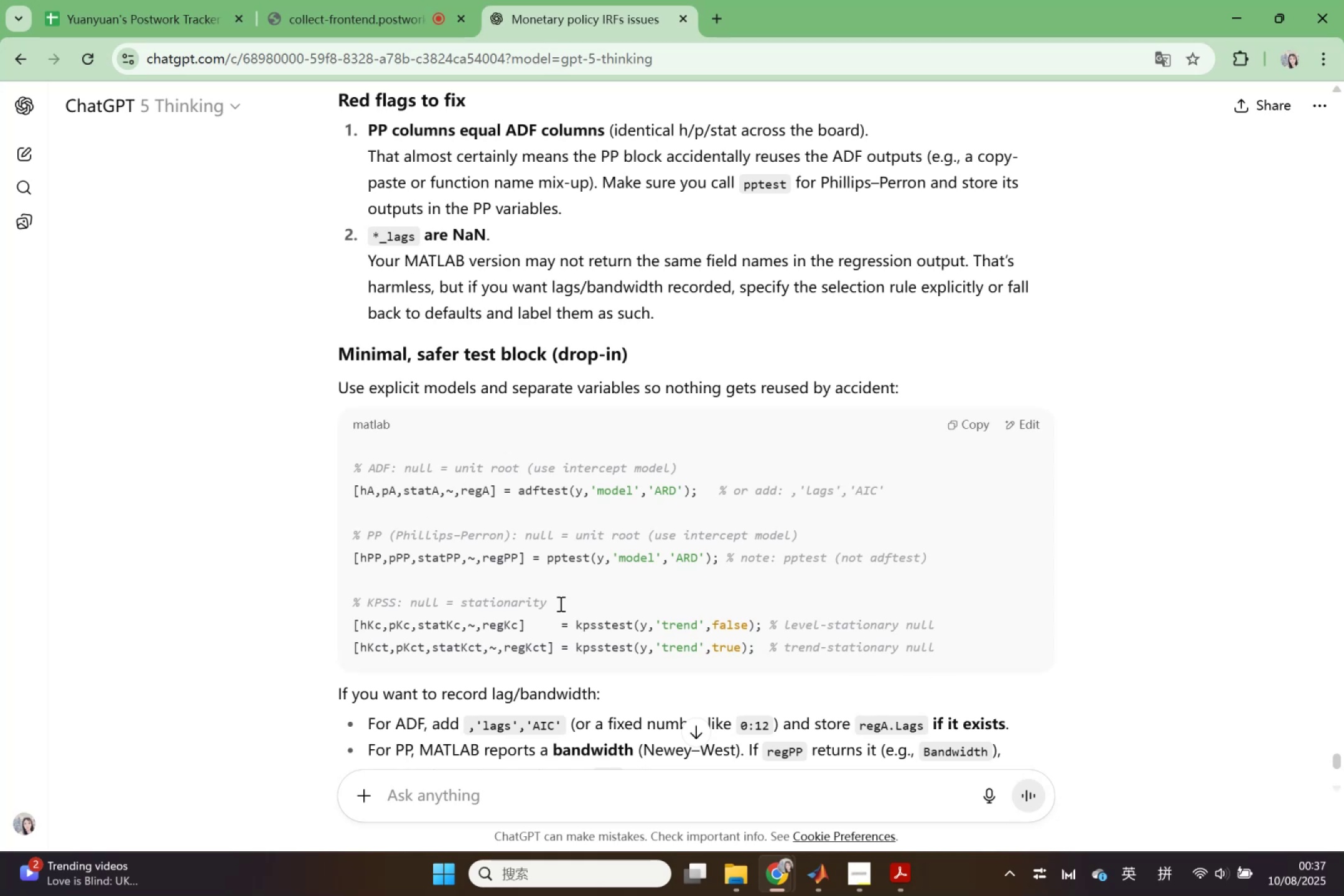 
wait(6.51)
 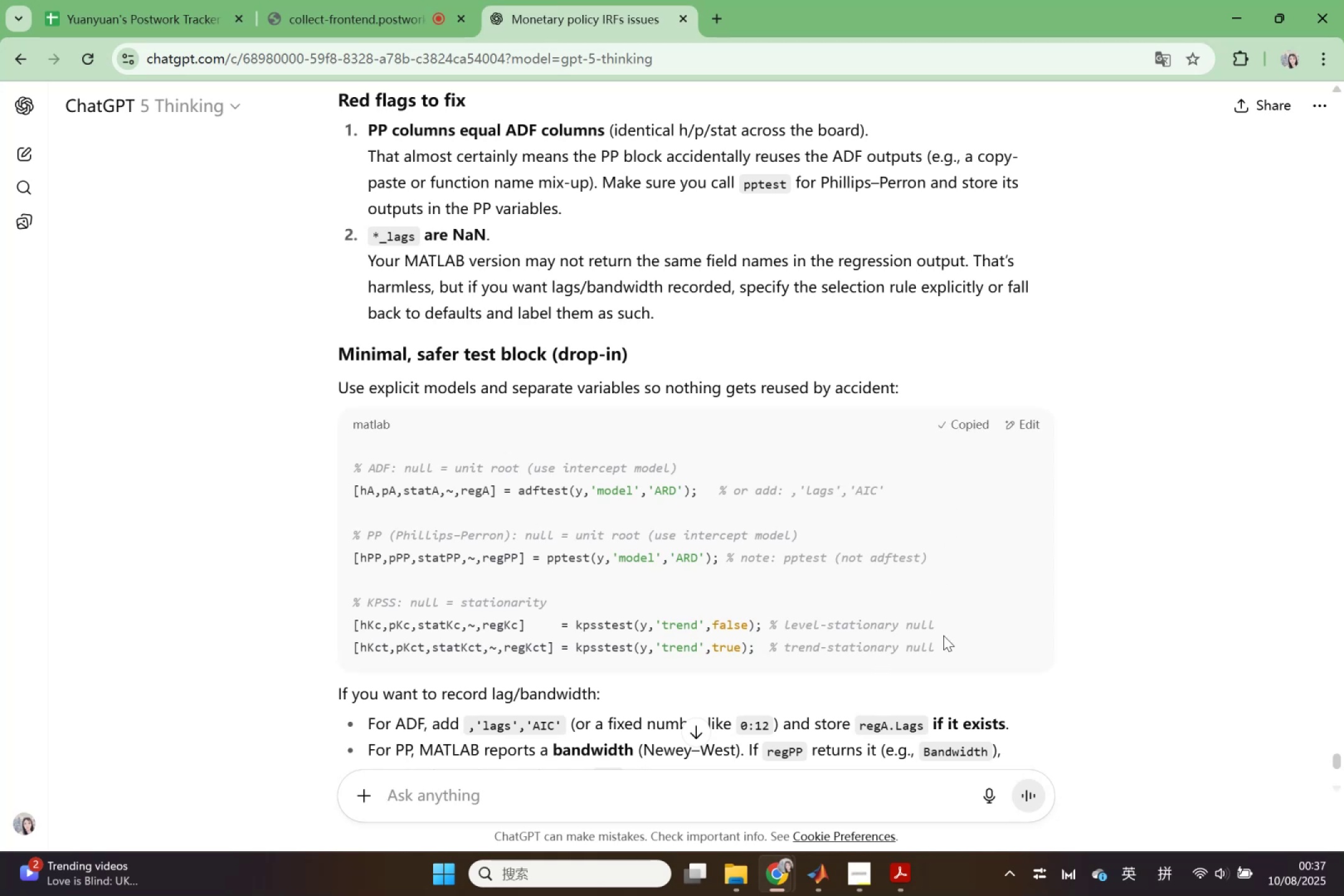 
left_click([828, 864])
 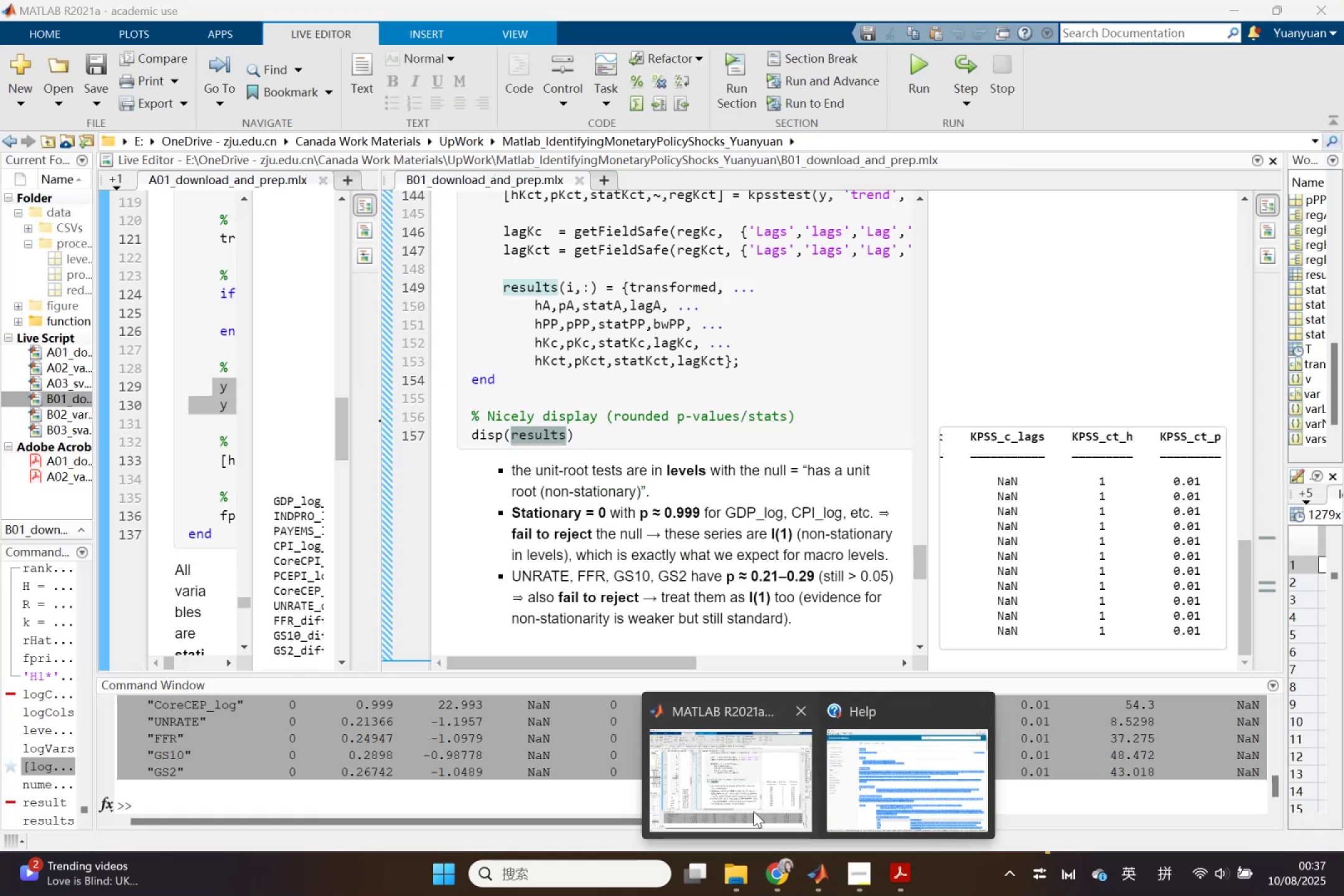 
left_click([754, 811])
 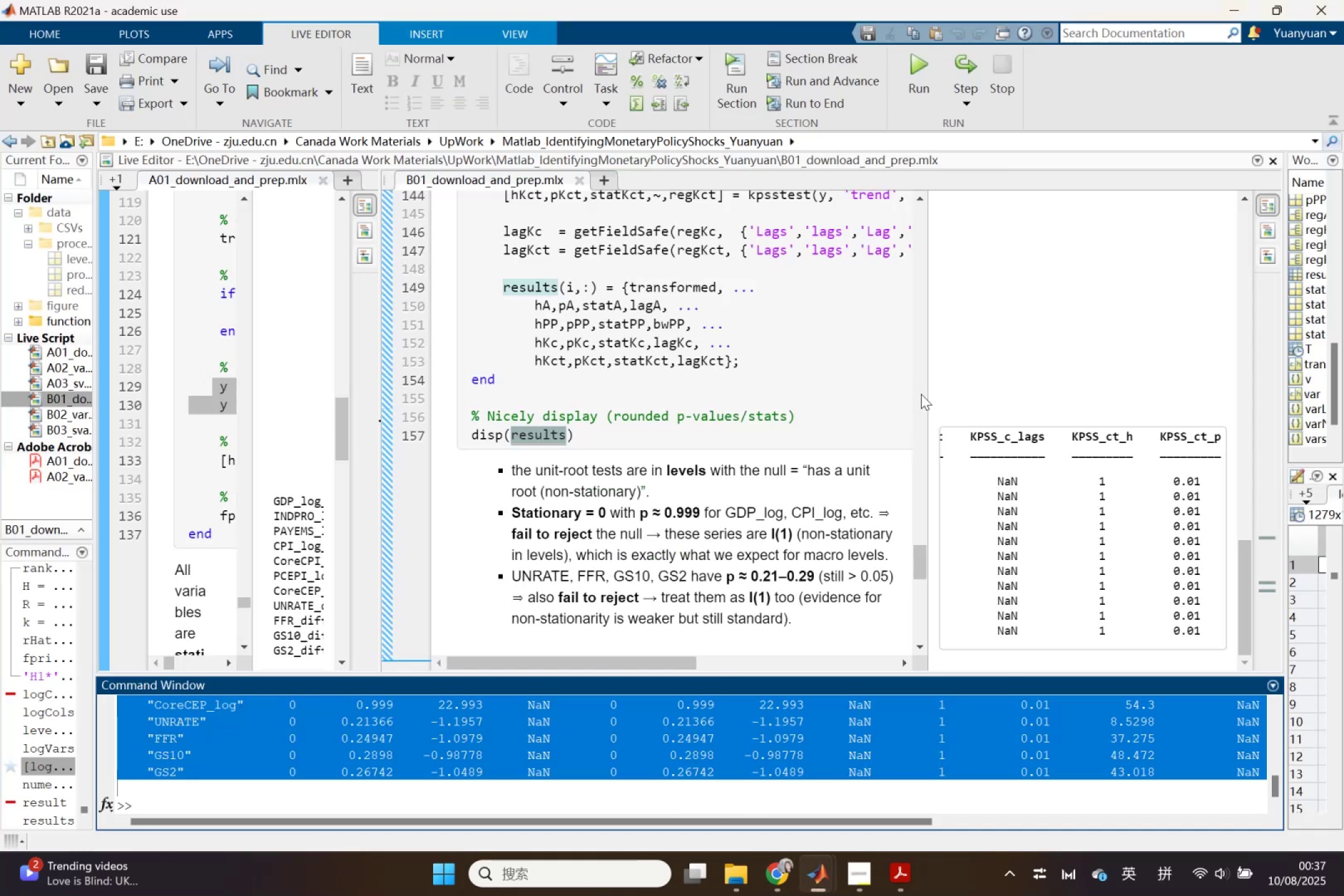 
left_click_drag(start_coordinate=[929, 394], to_coordinate=[1244, 423])
 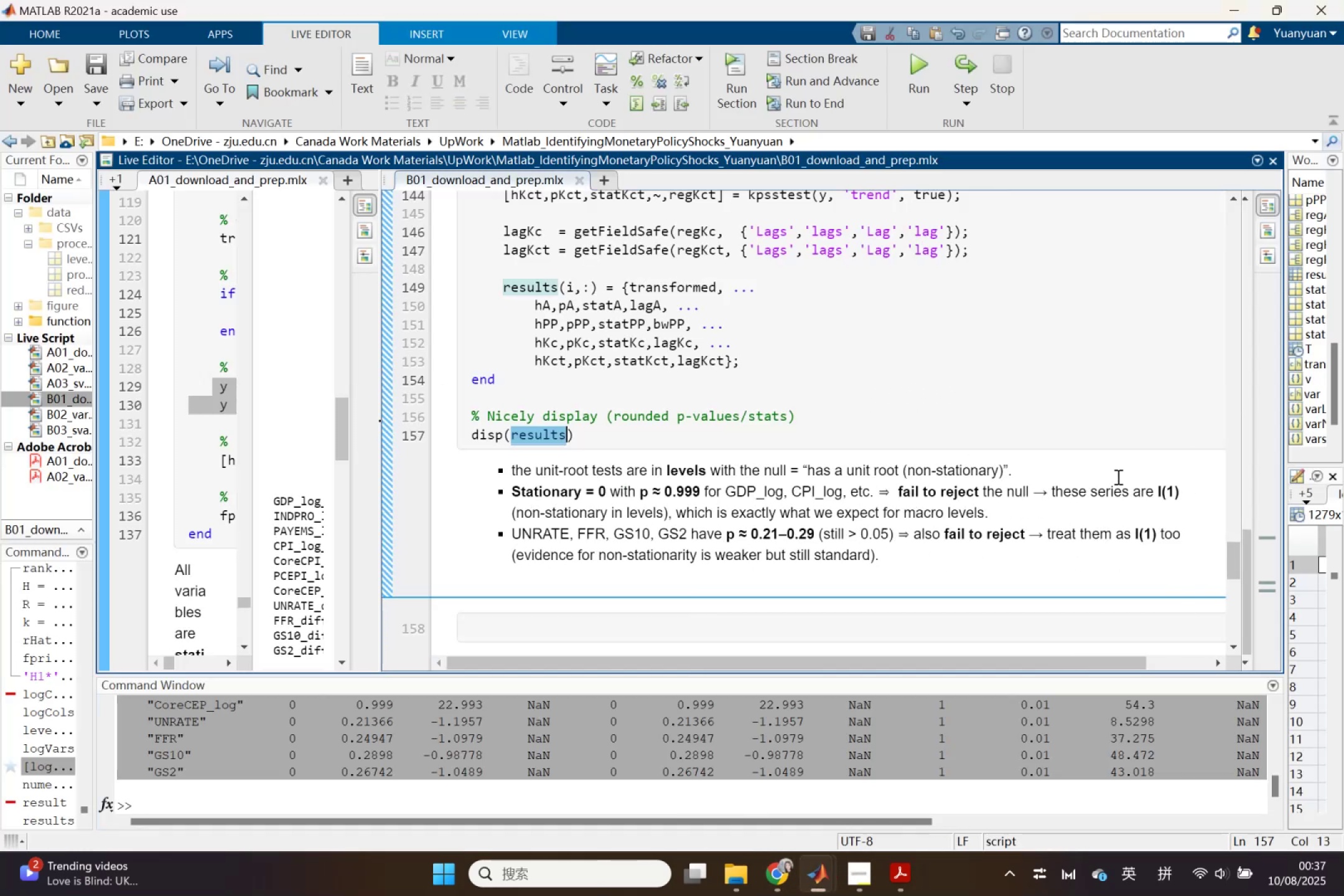 
scroll: coordinate [1081, 506], scroll_direction: up, amount: 1.0
 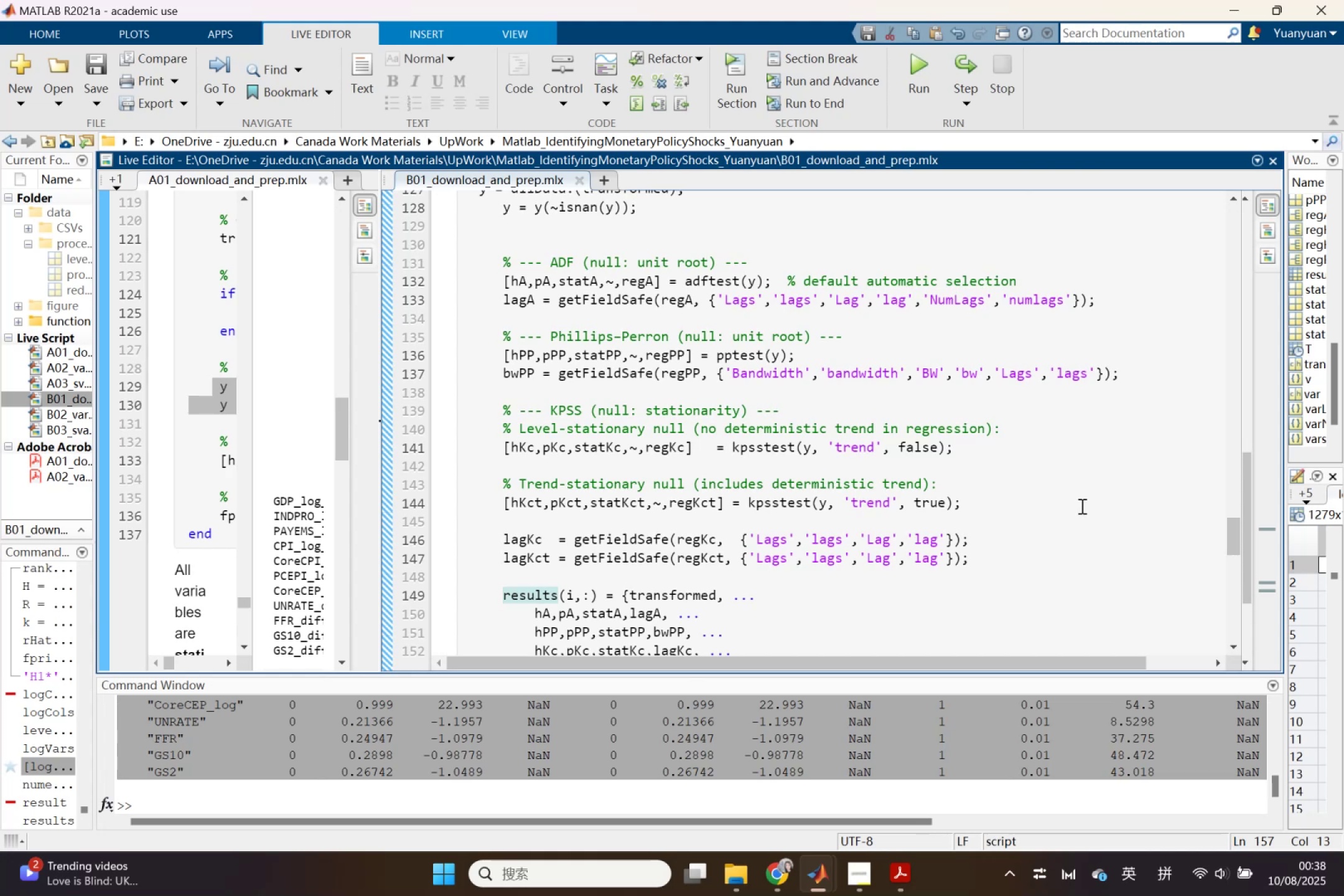 
wait(6.81)
 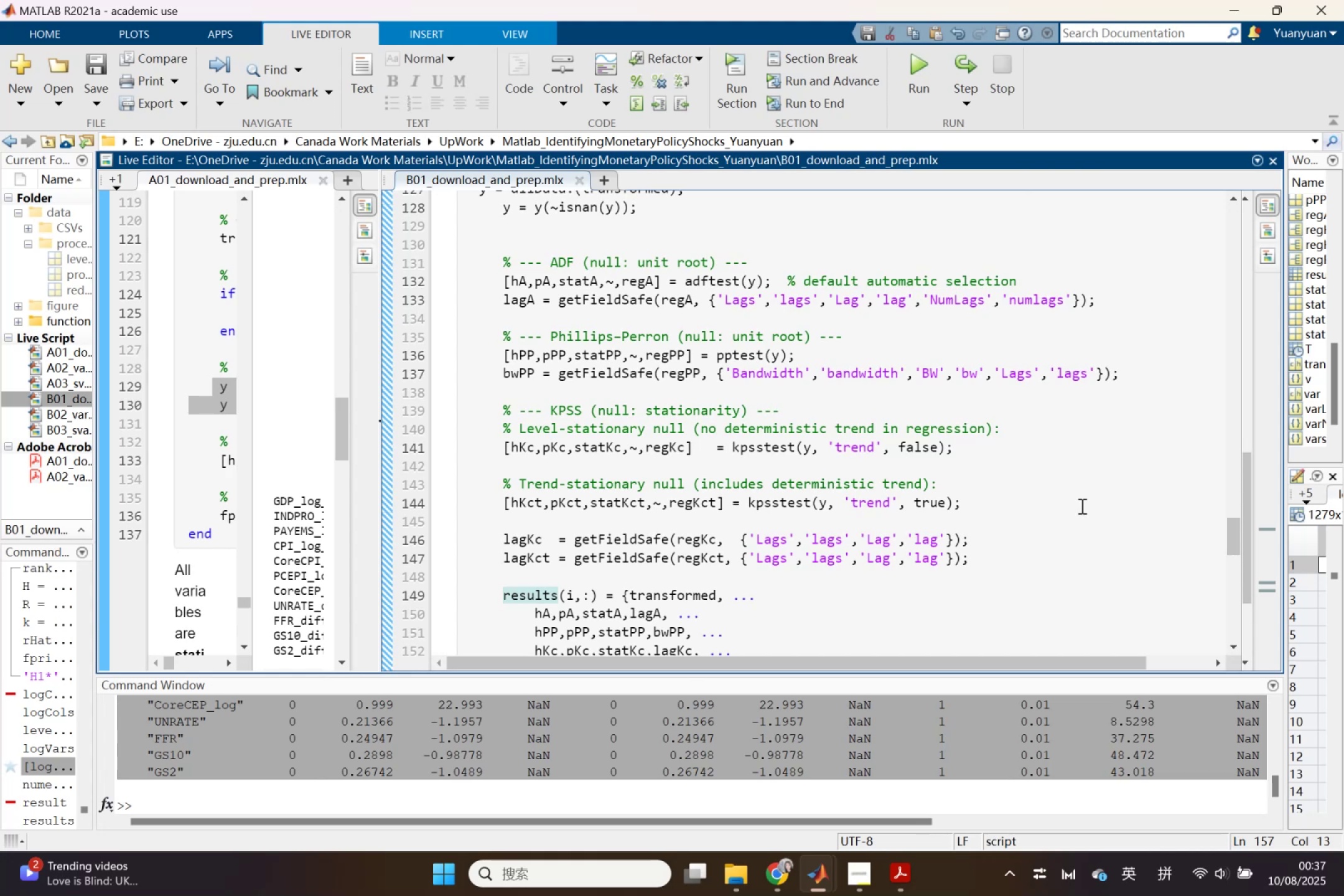 
scroll: coordinate [1081, 506], scroll_direction: down, amount: 1.0
 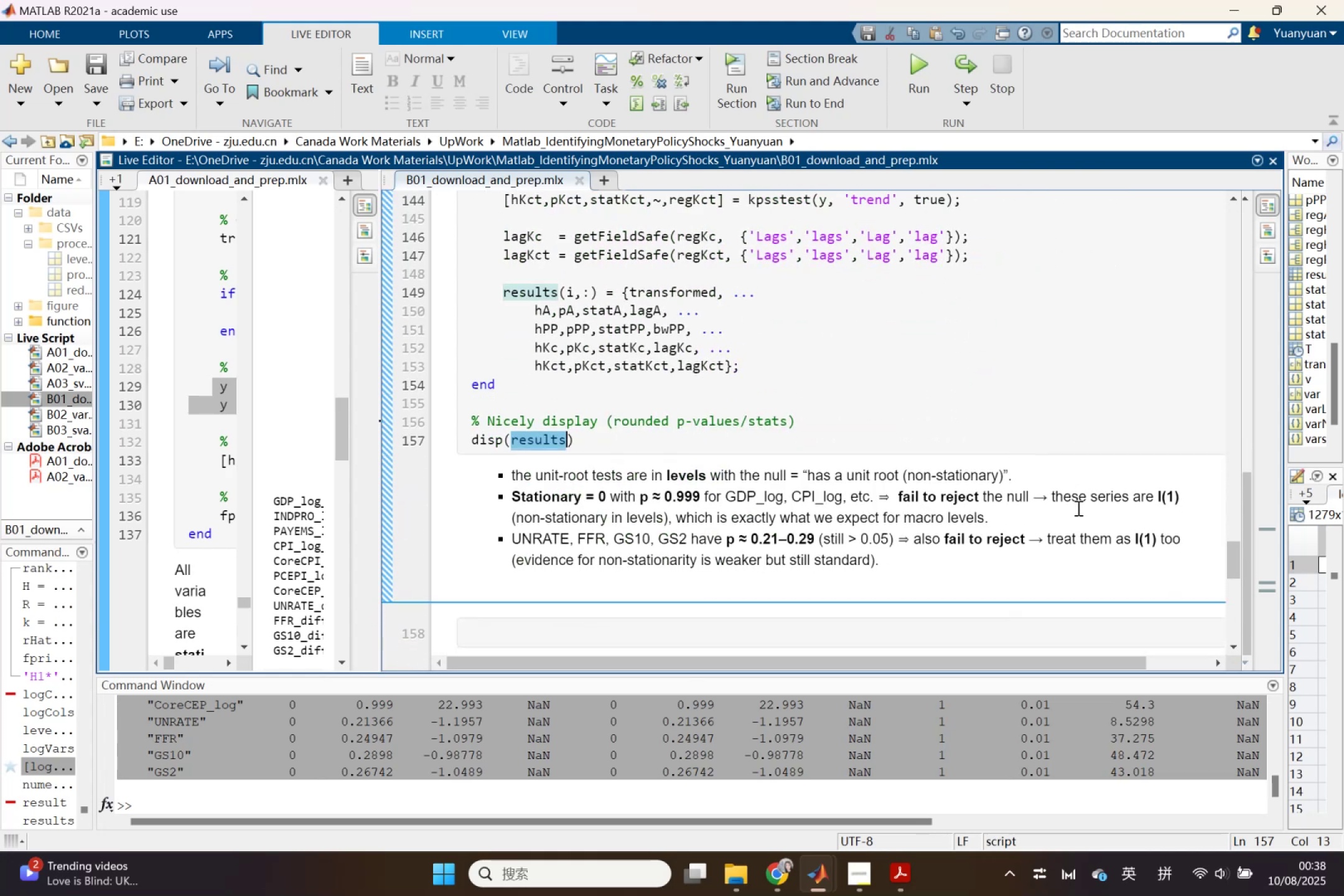 
scroll: coordinate [447, 450], scroll_direction: up, amount: 5.0
 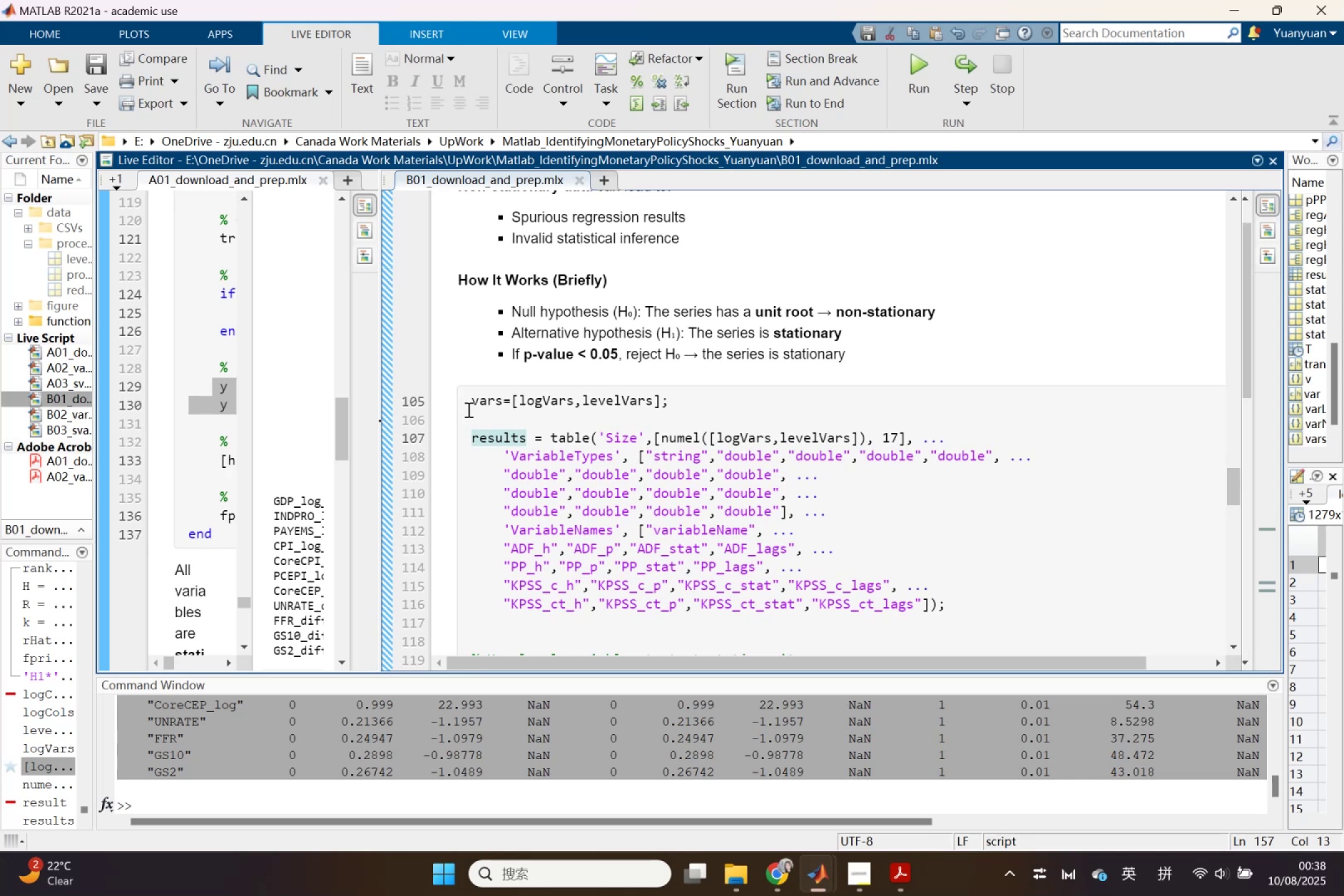 
left_click_drag(start_coordinate=[474, 397], to_coordinate=[839, 630])
 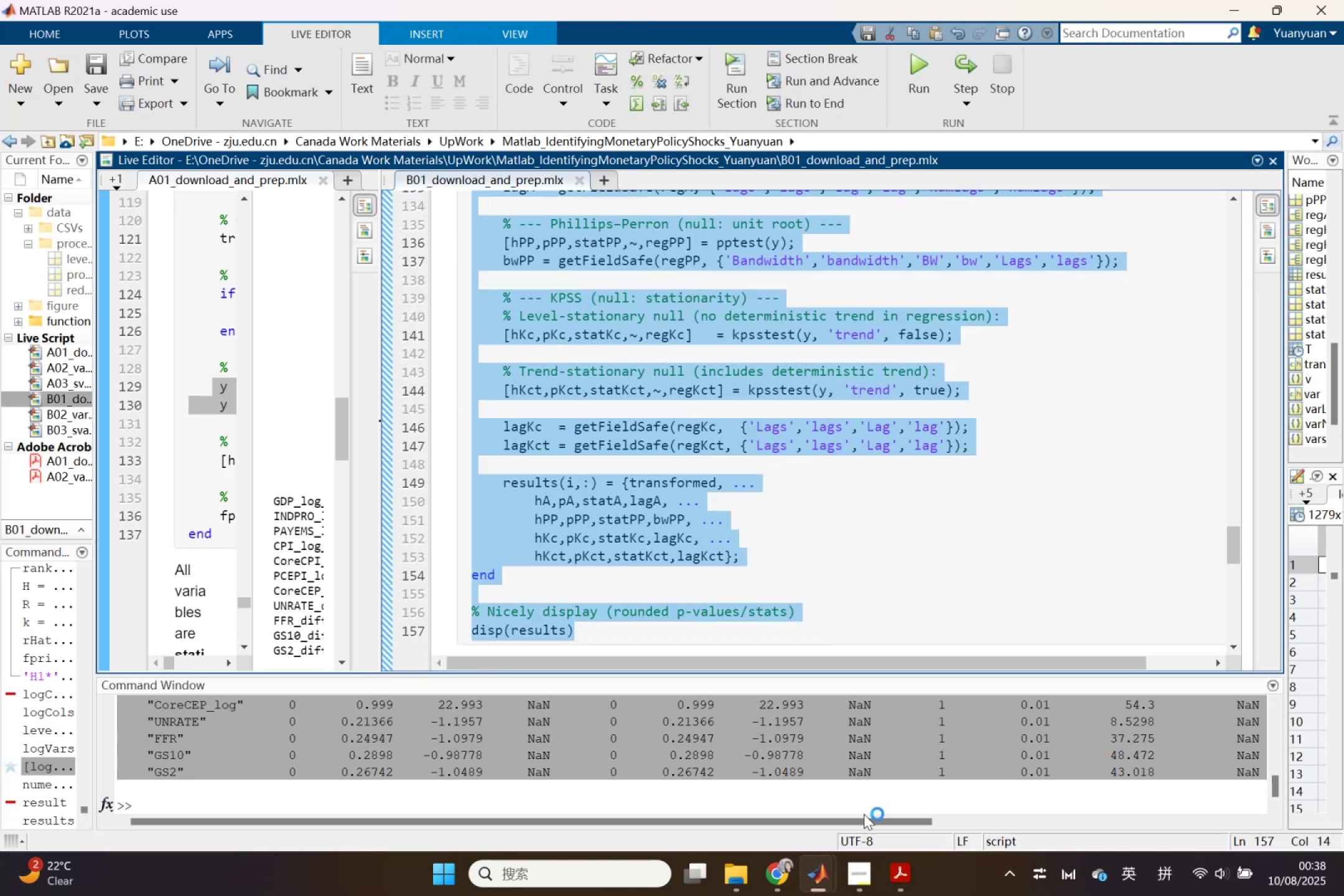 
scroll: coordinate [833, 607], scroll_direction: down, amount: 12.0
 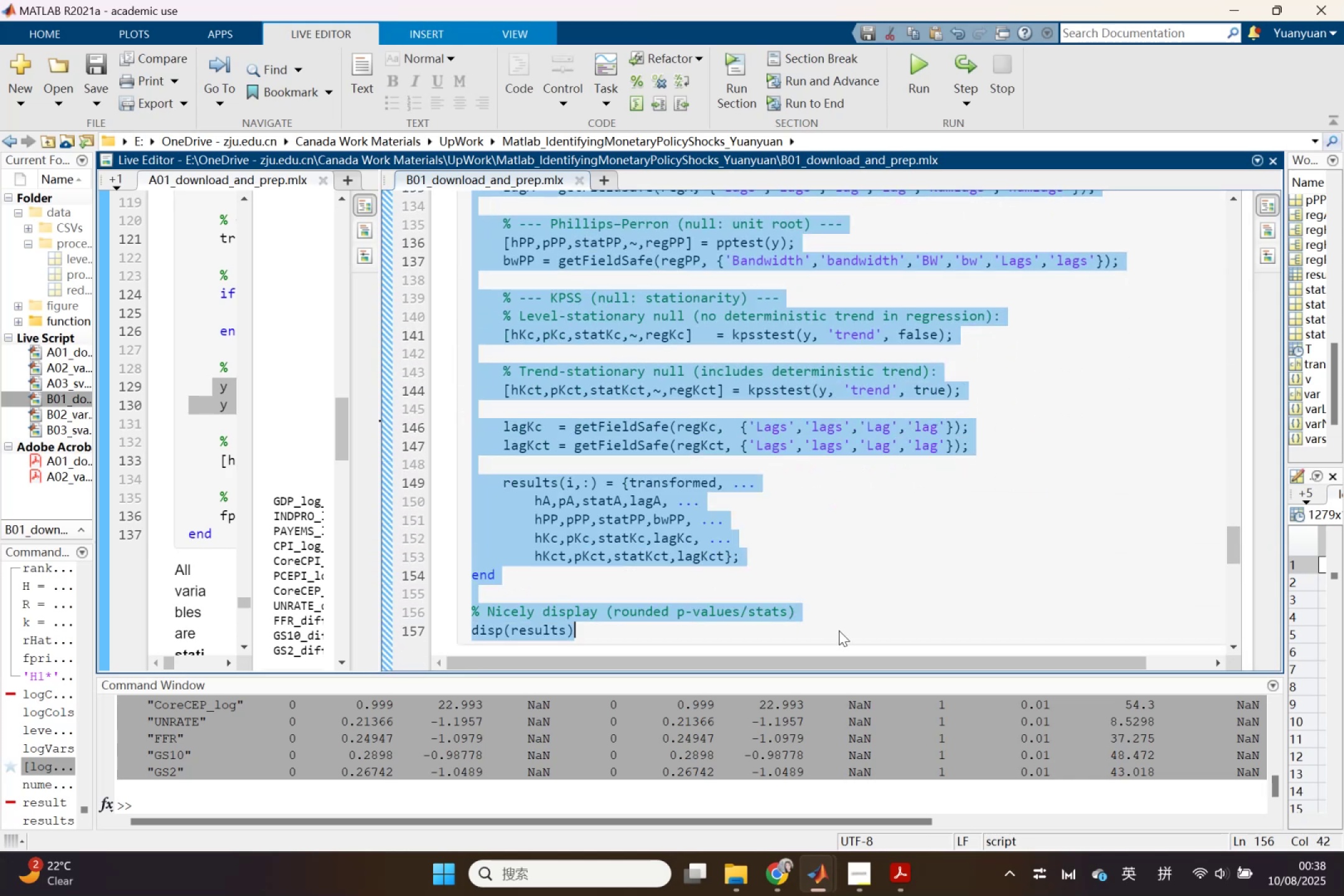 
key(Control+C)
 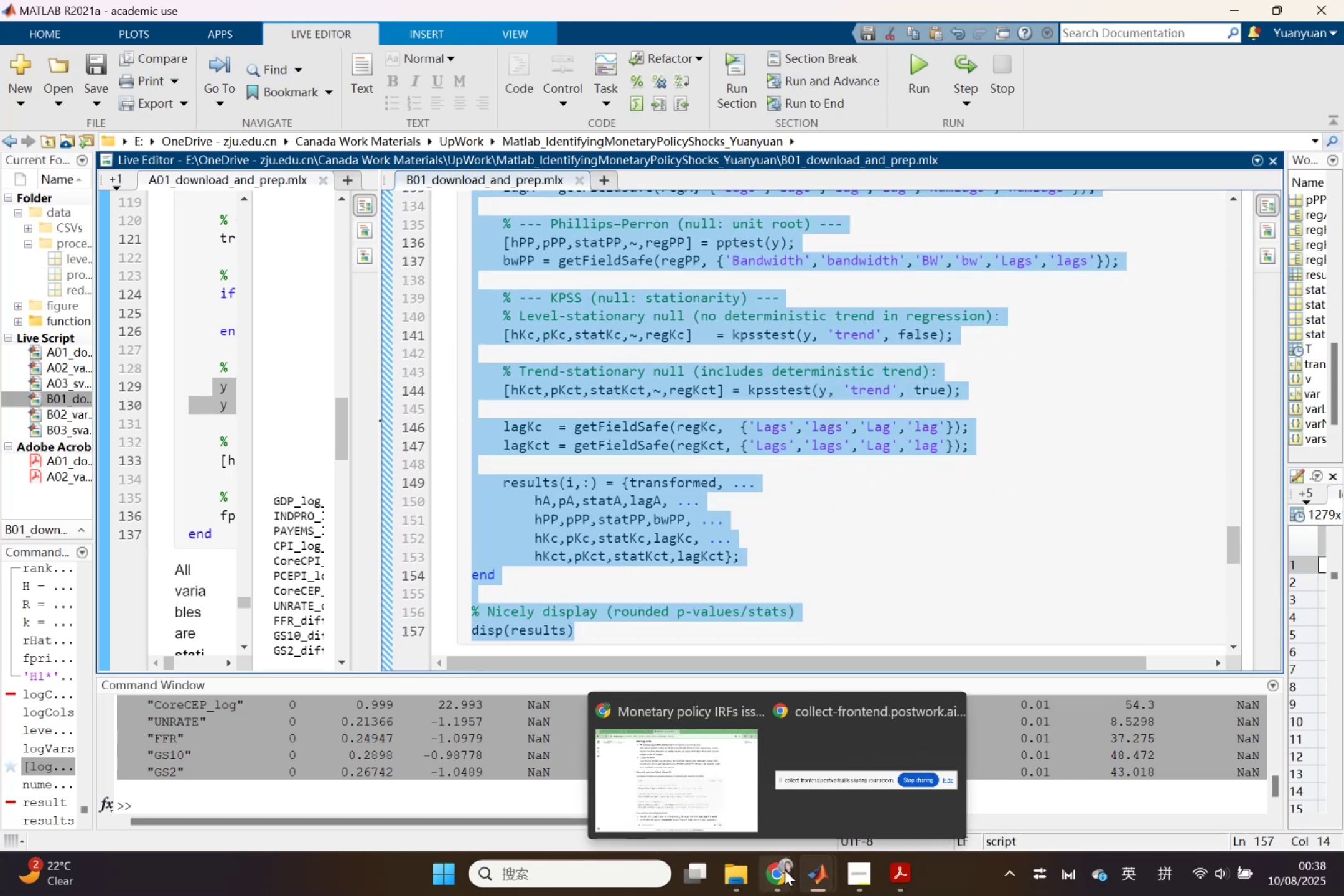 
double_click([704, 772])
 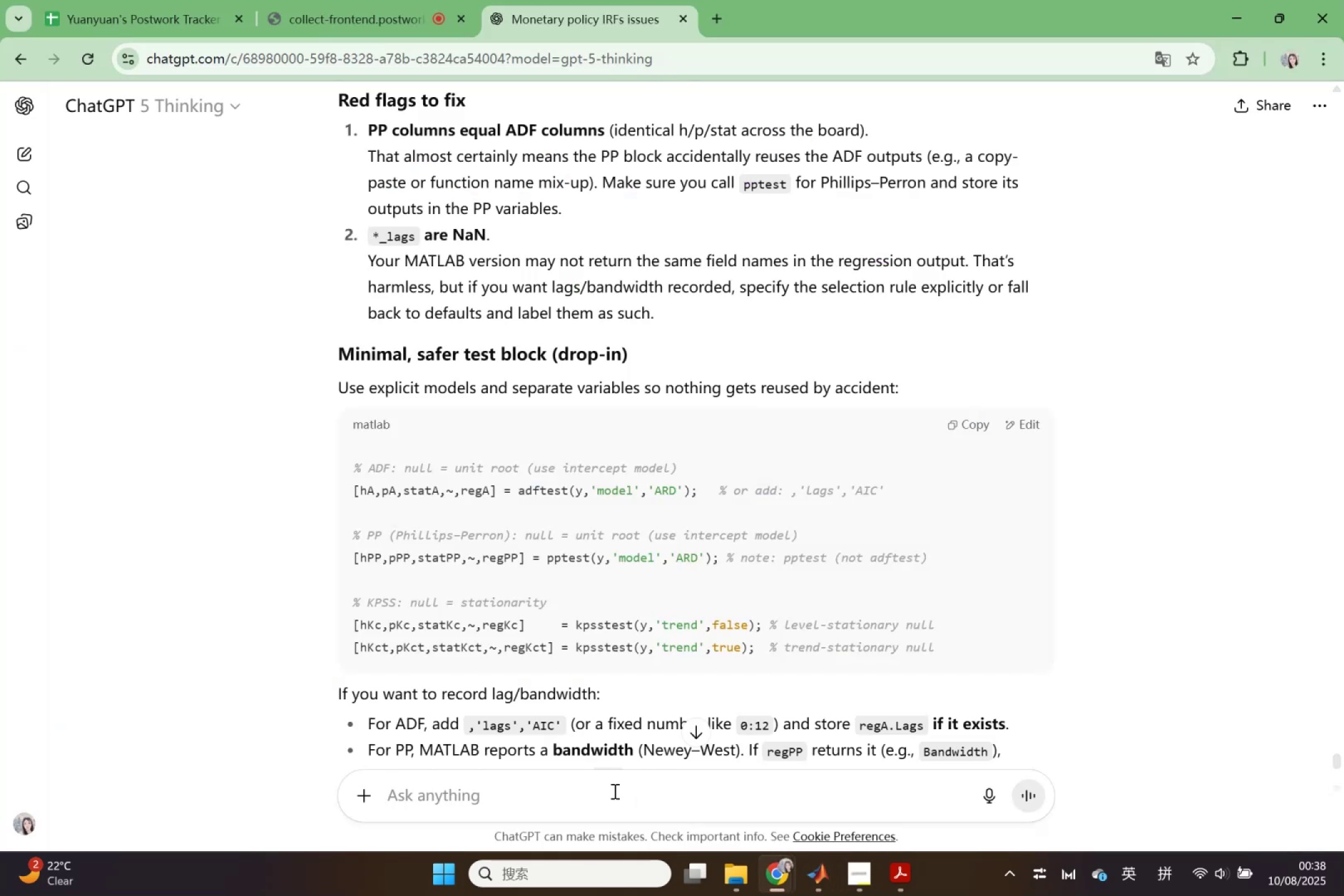 
left_click([614, 791])
 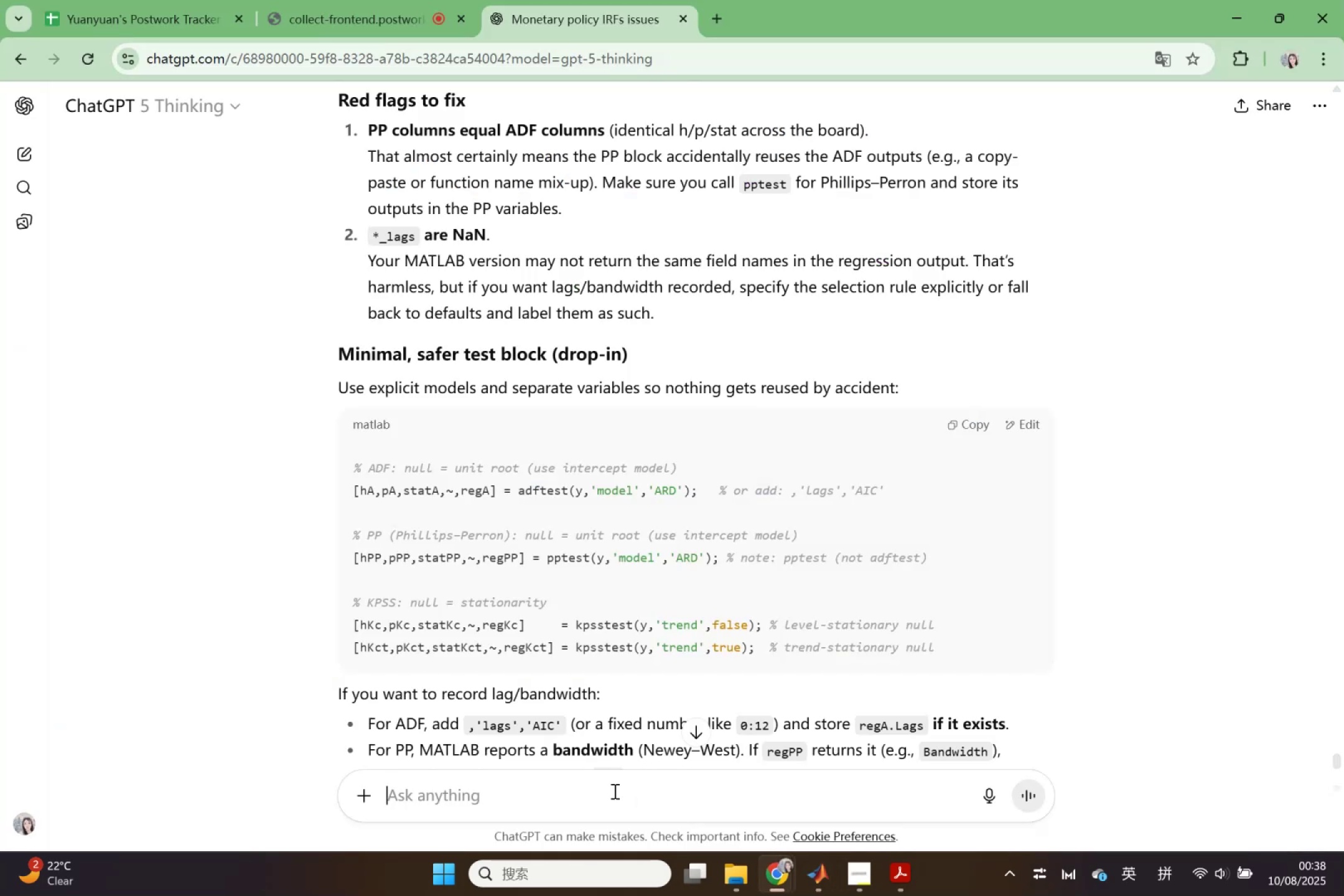 
key(Shift+Quote)
 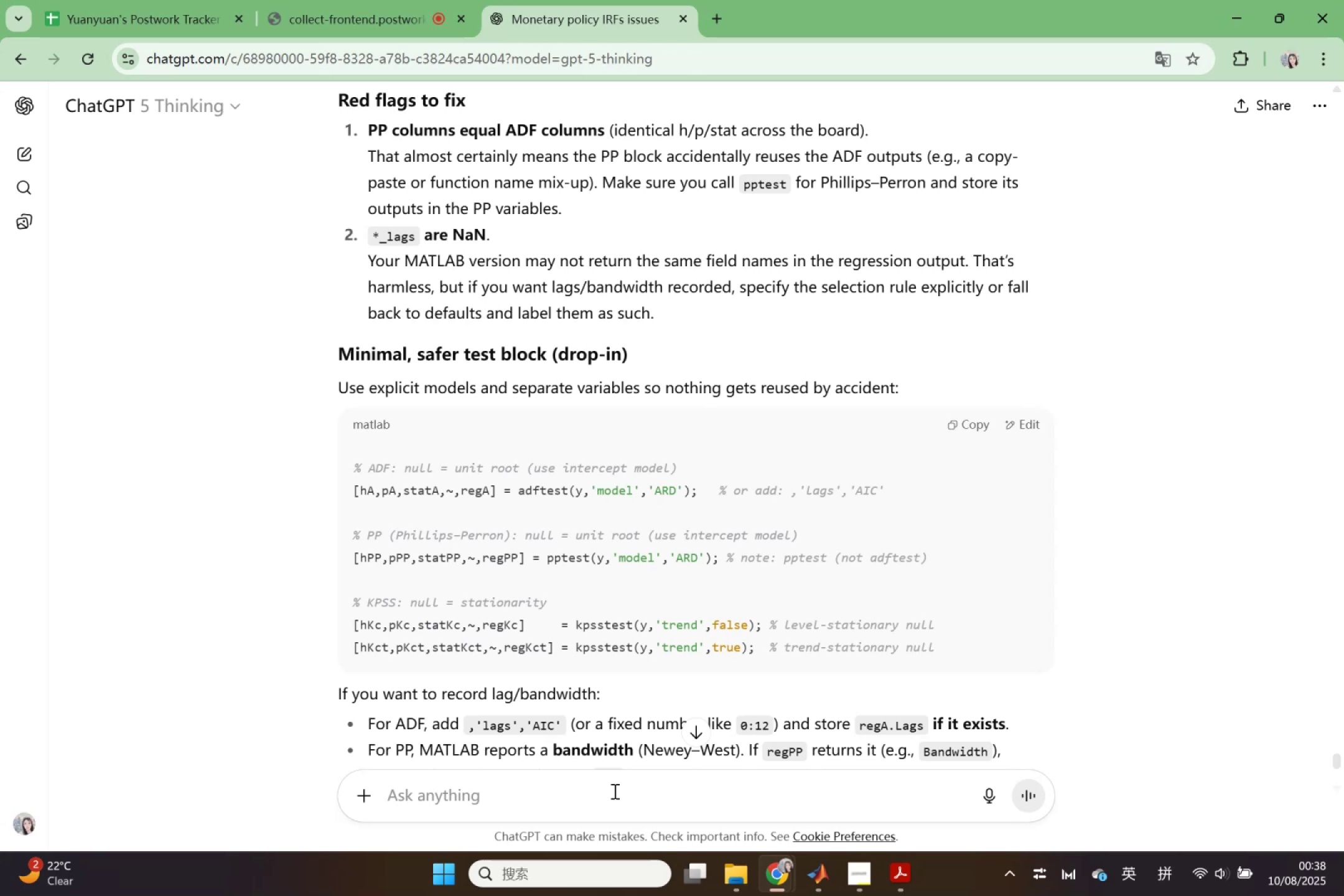 
key(Shift+Quote)
 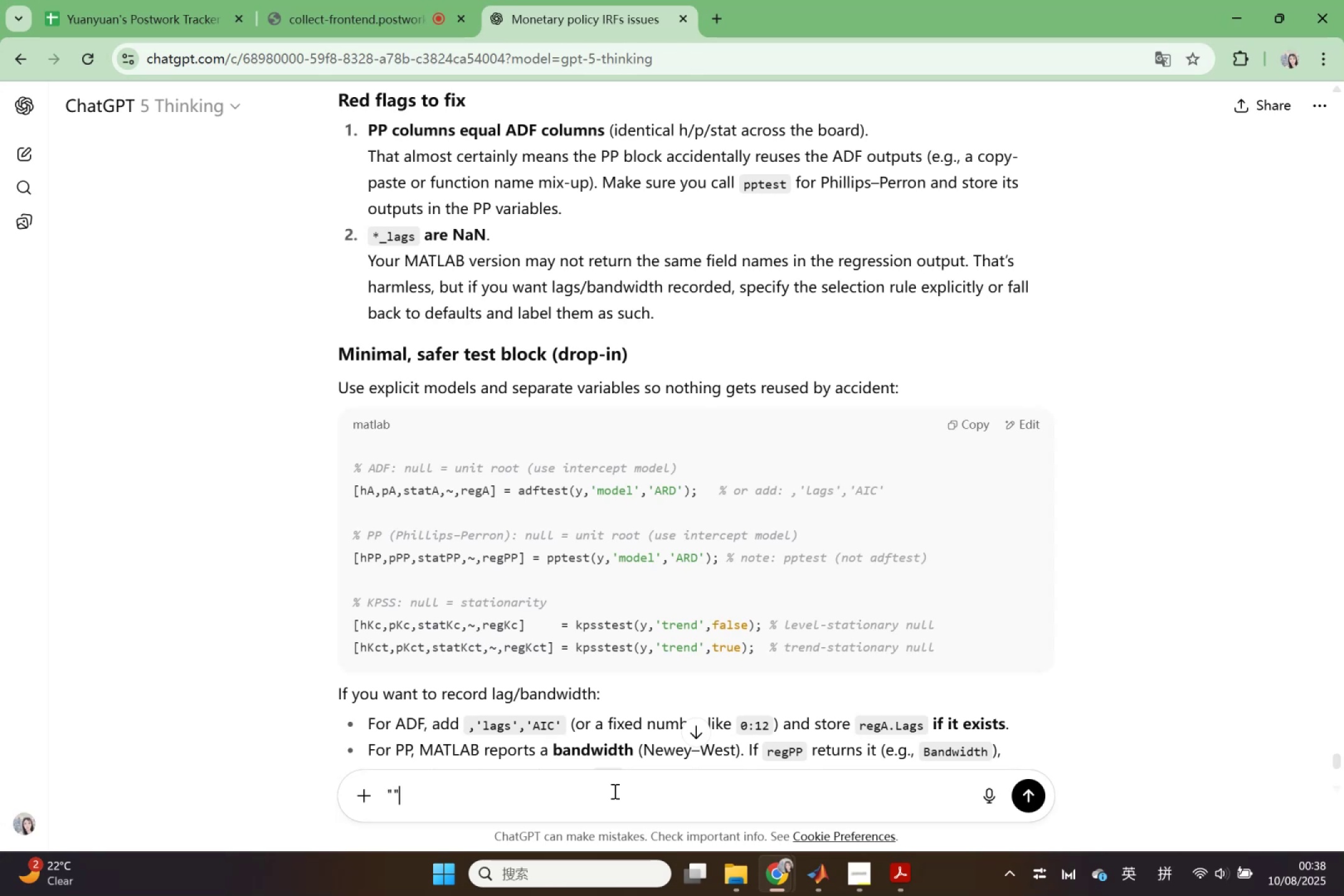 
key(ArrowLeft)
 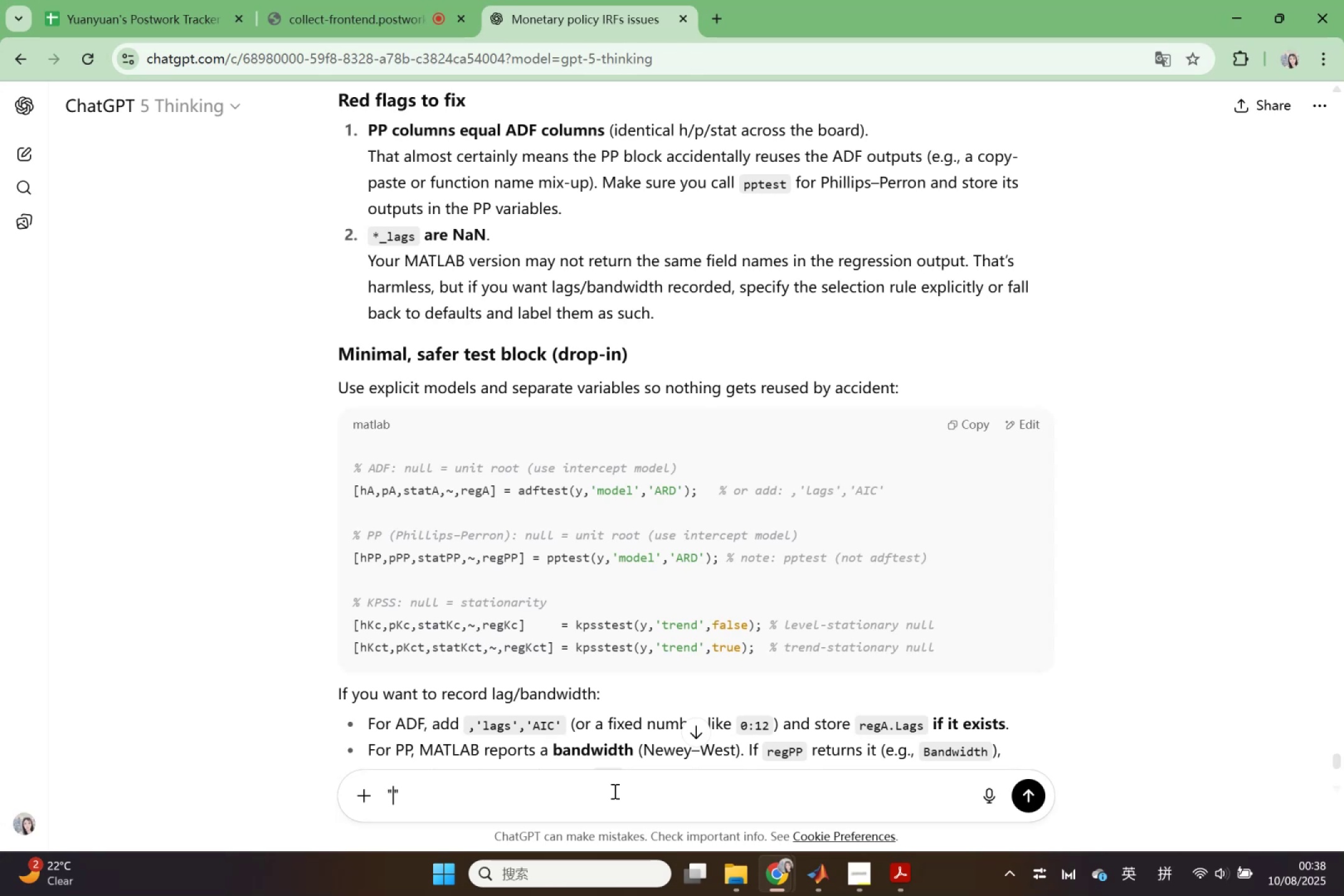 
key(Control+ControlLeft)
 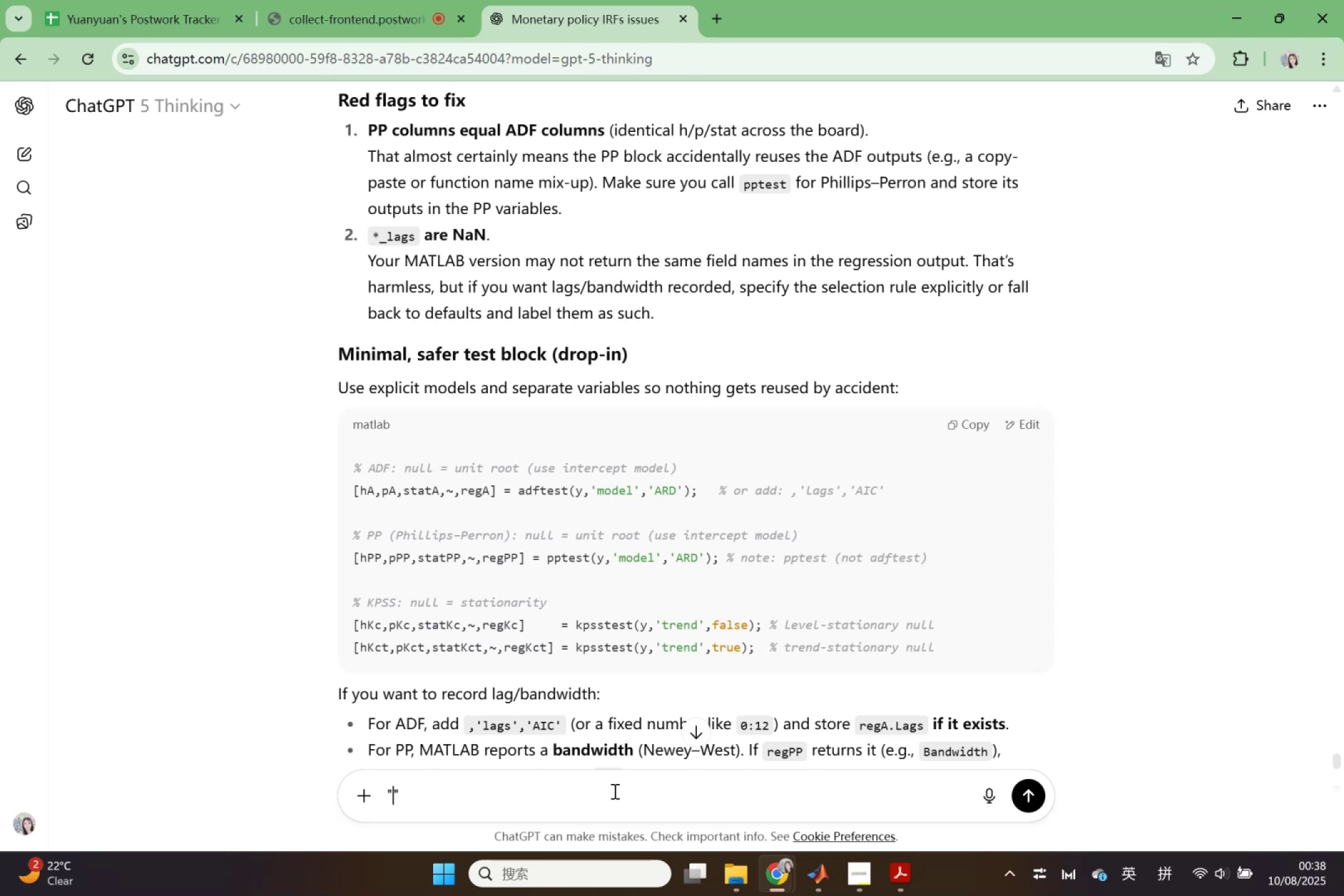 
key(Control+V)
 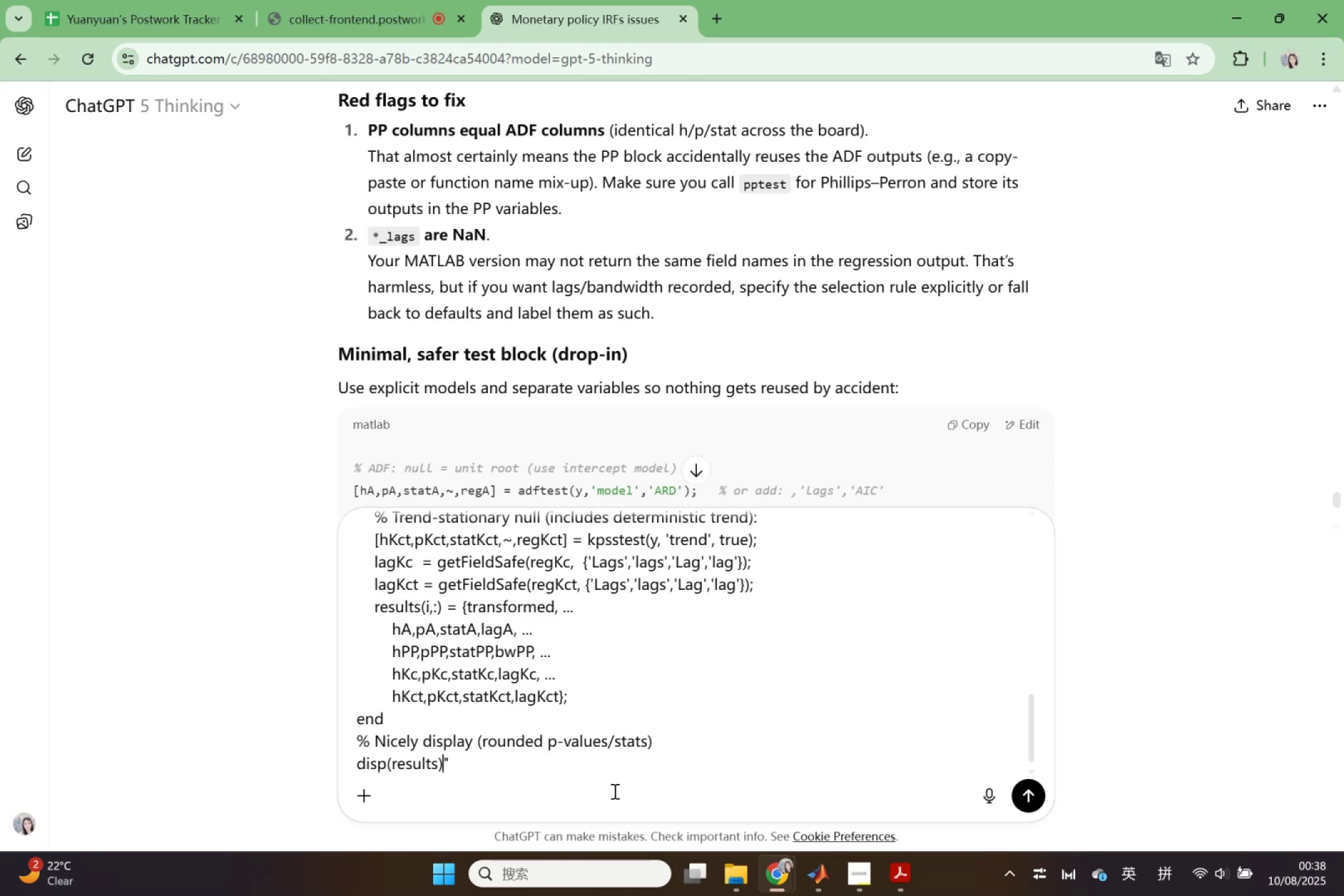 
key(ArrowRight)
 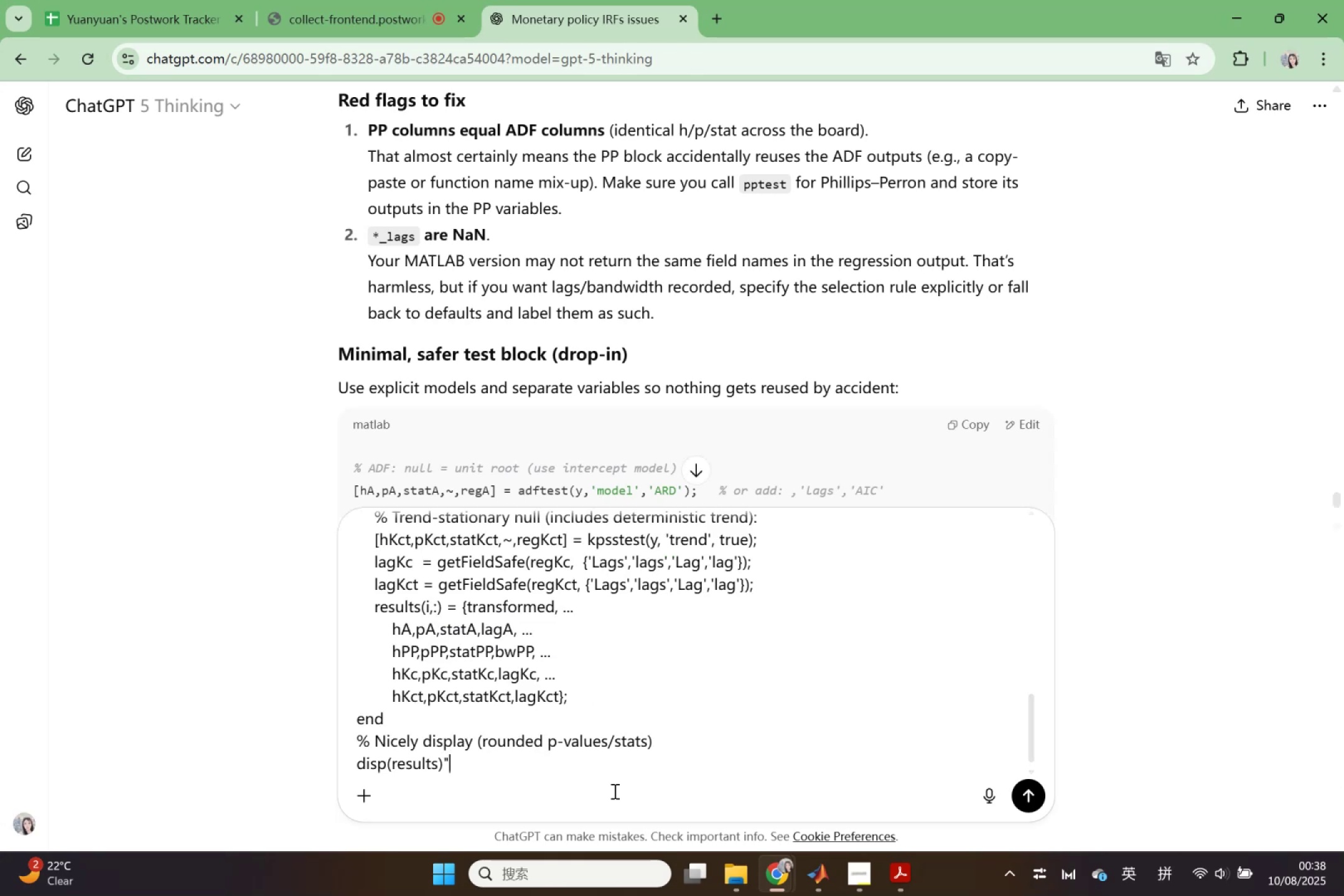 
key(Shift+Enter)
 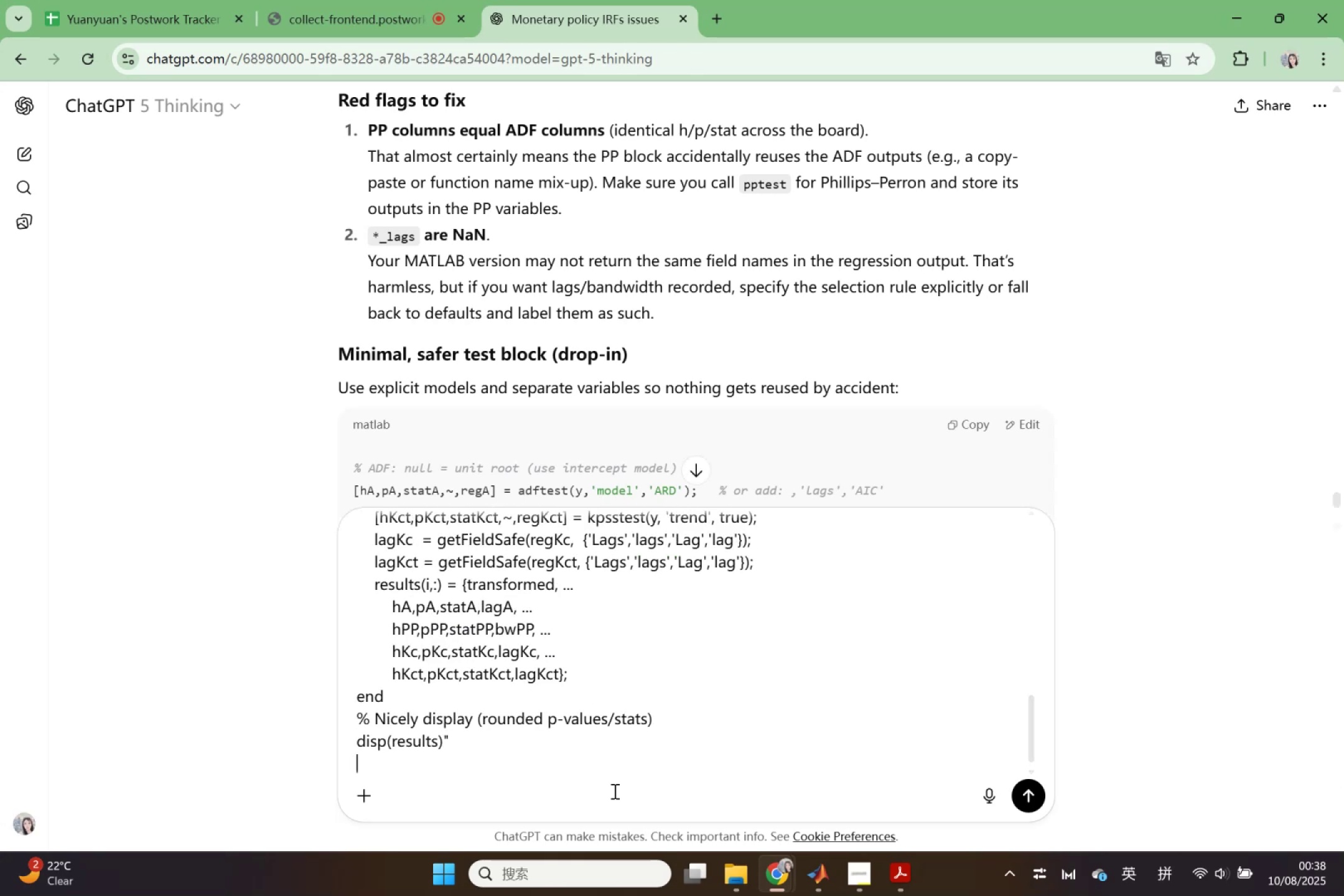 
key(Shift+Enter)
 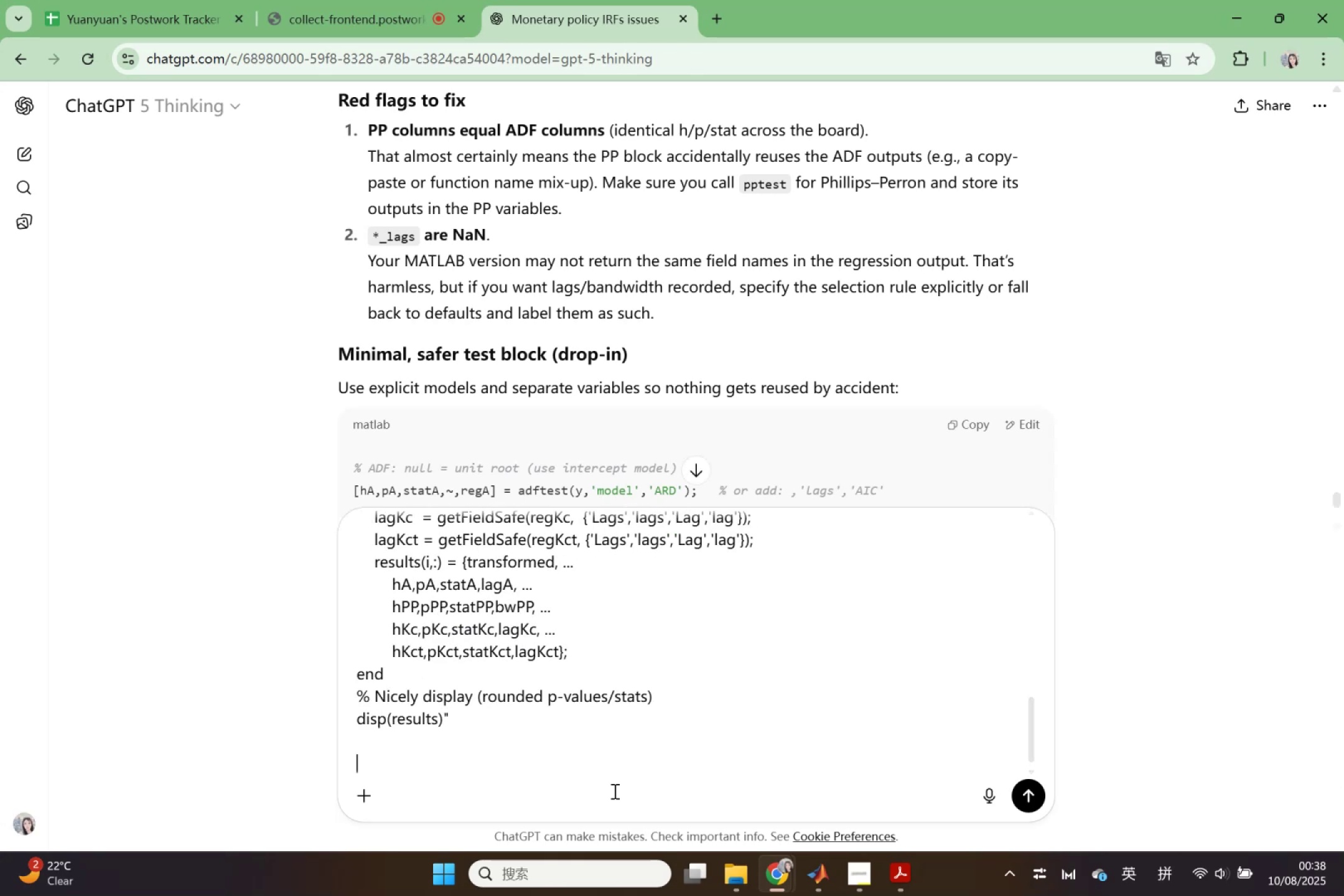 
hold_key(key=Backspace, duration=1.2)
 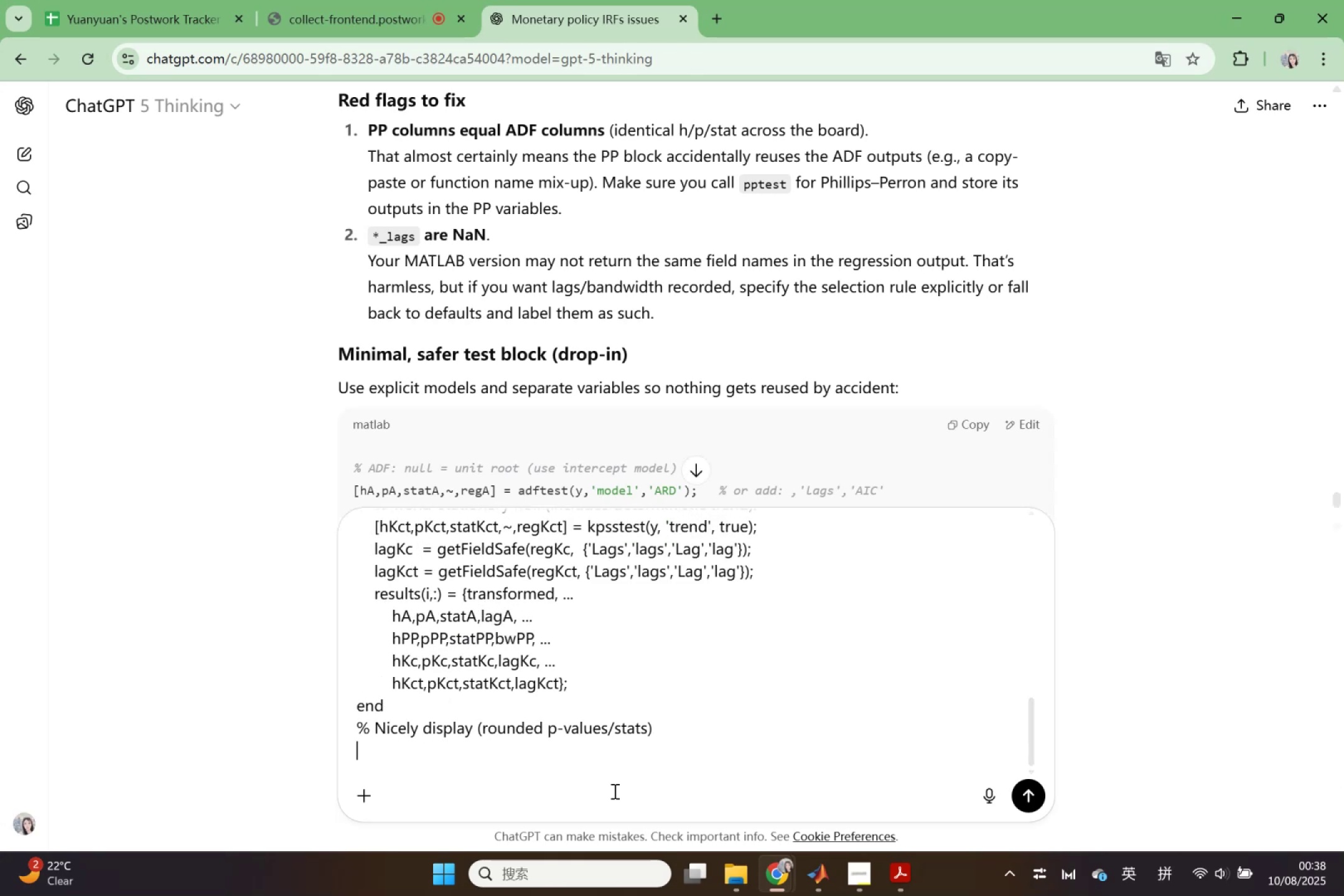 
hold_key(key=Z, duration=0.38)
 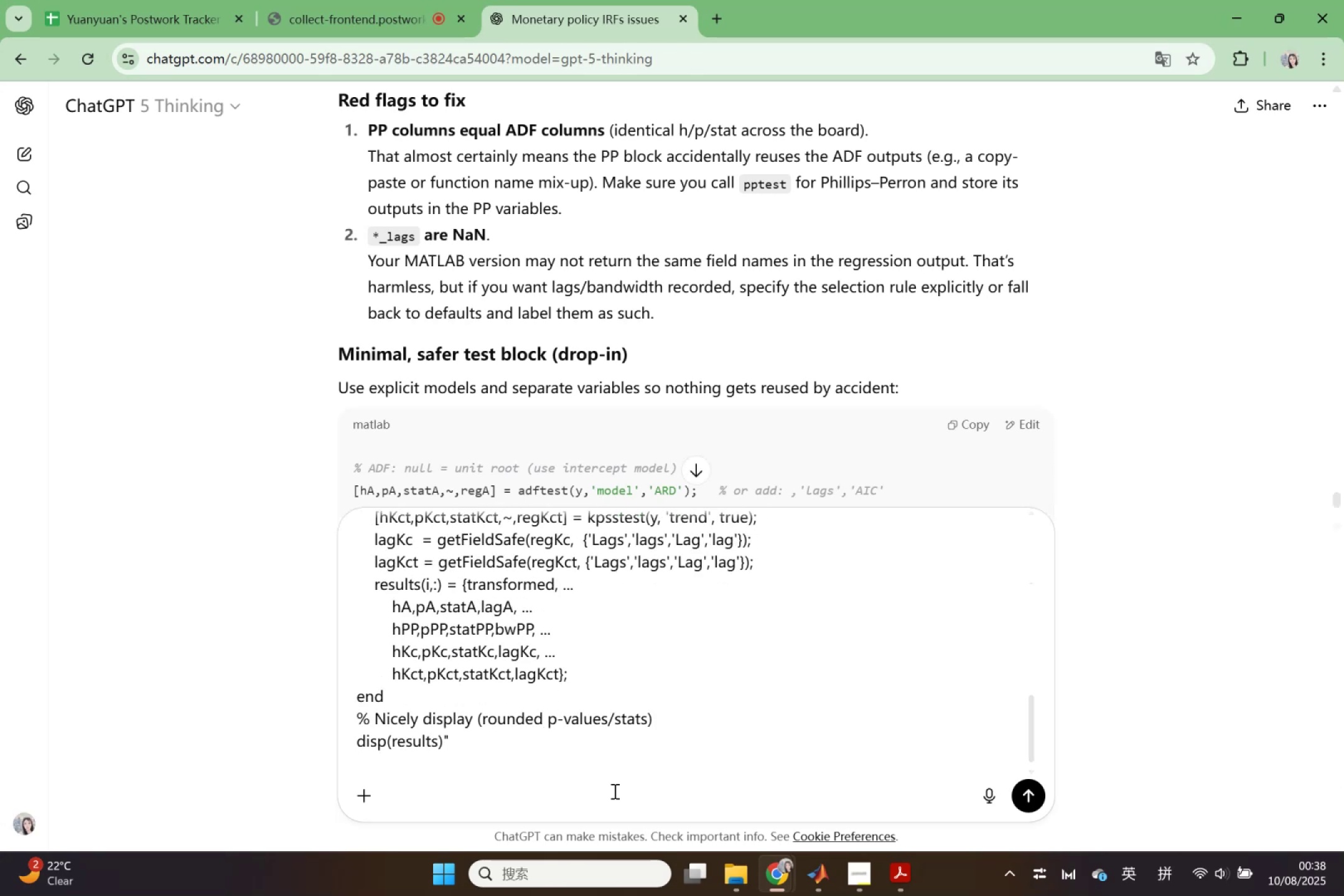 
key(Control+A)
 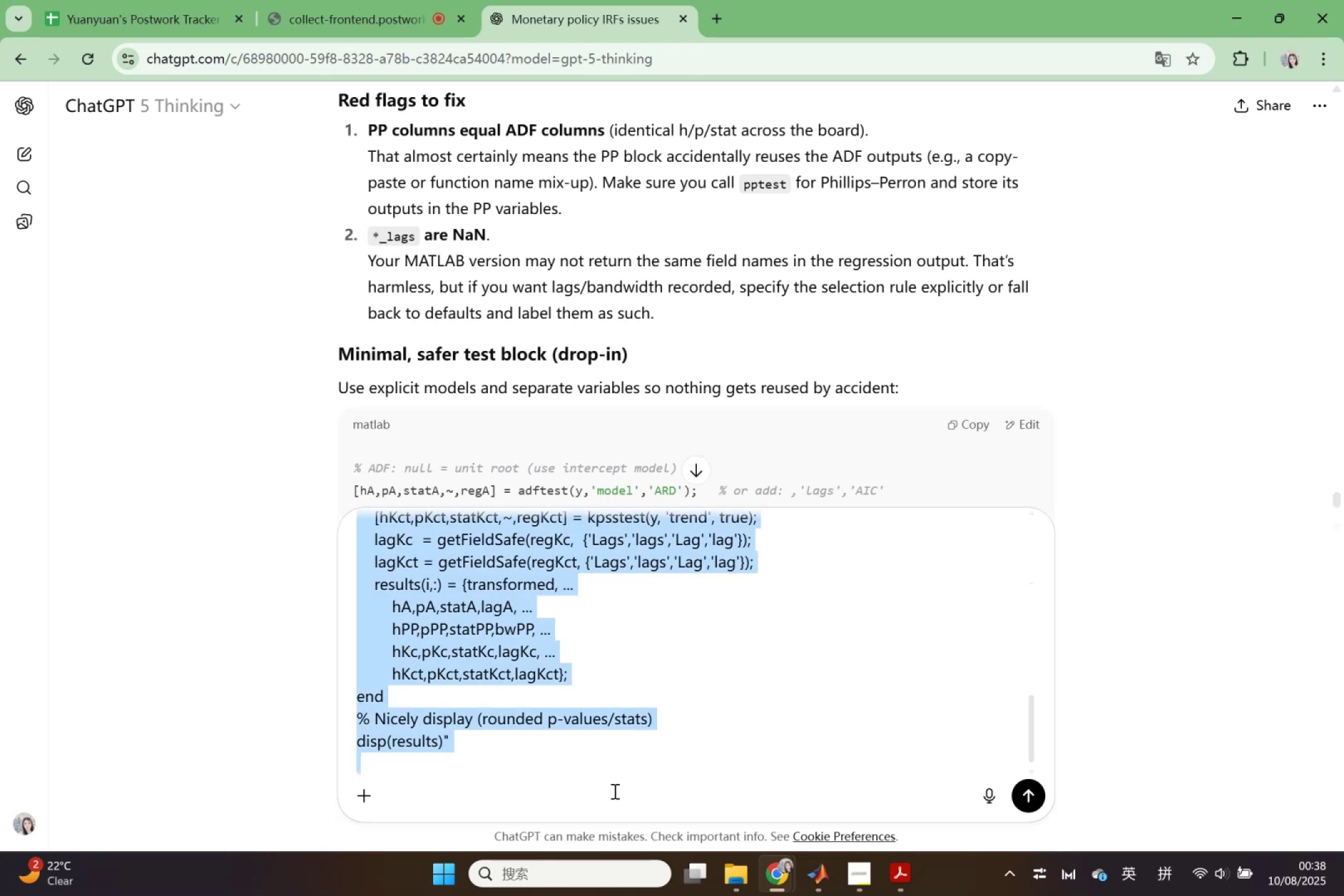 
key(Backspace)
 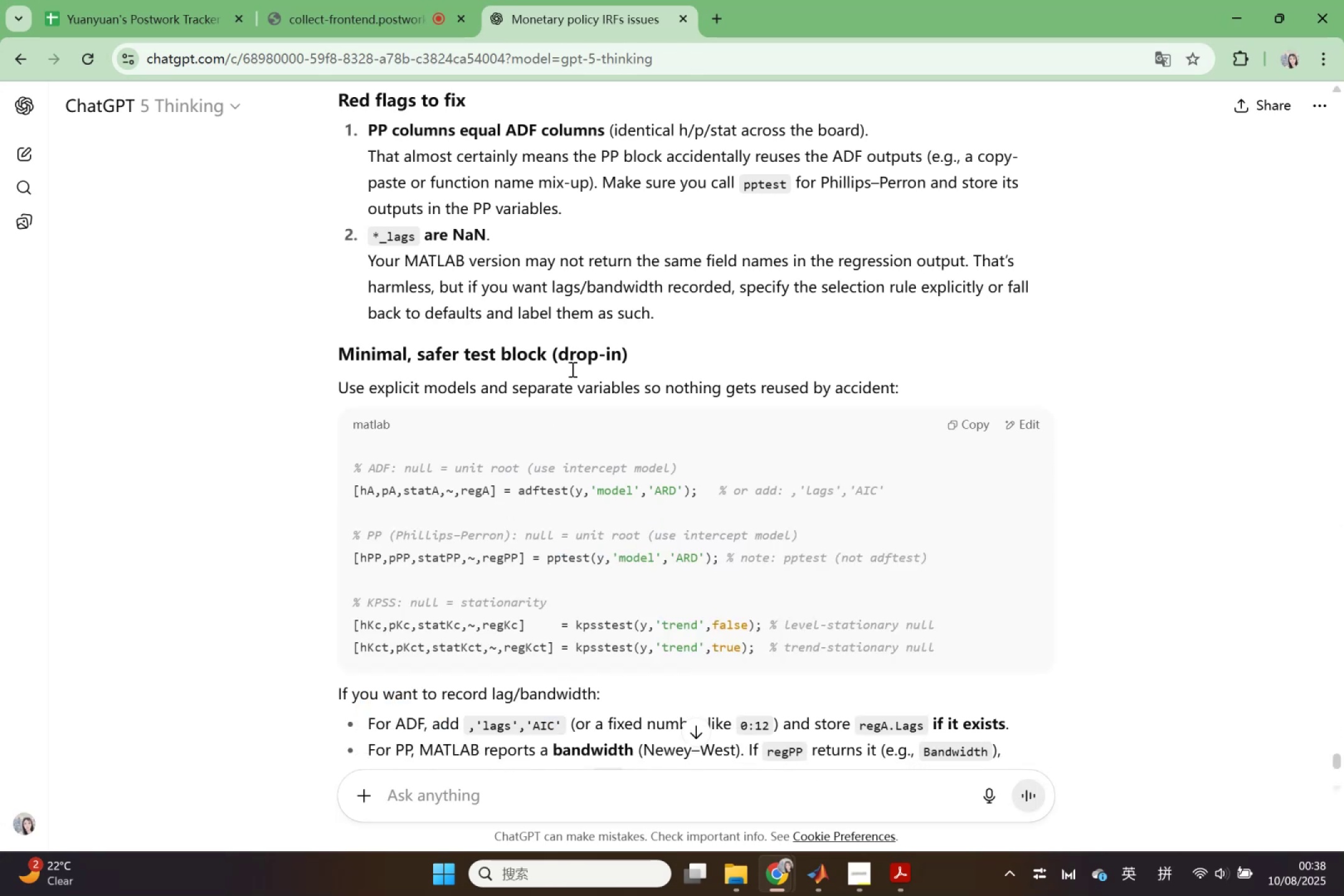 
left_click_drag(start_coordinate=[635, 343], to_coordinate=[334, 348])
 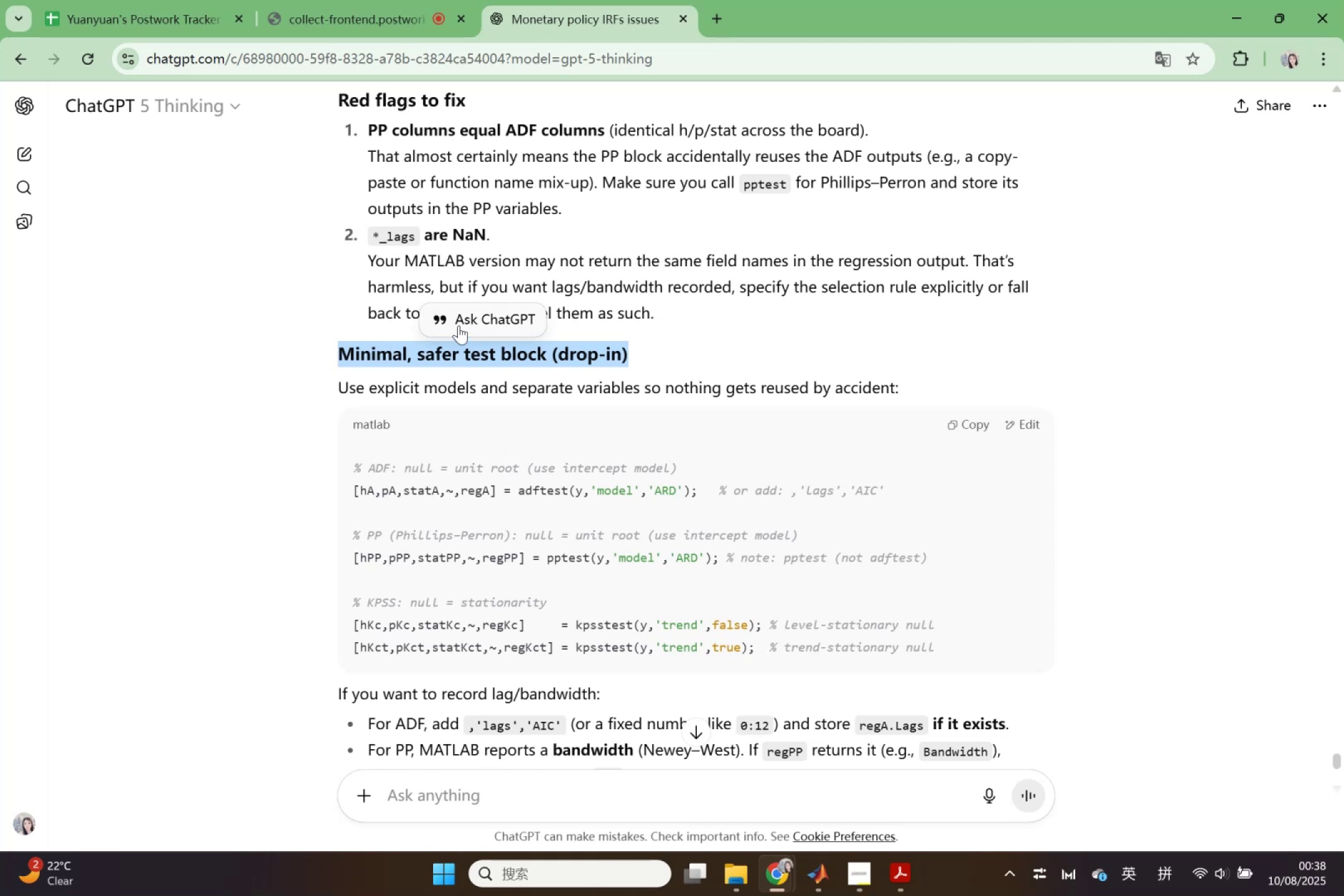 
left_click([459, 325])
 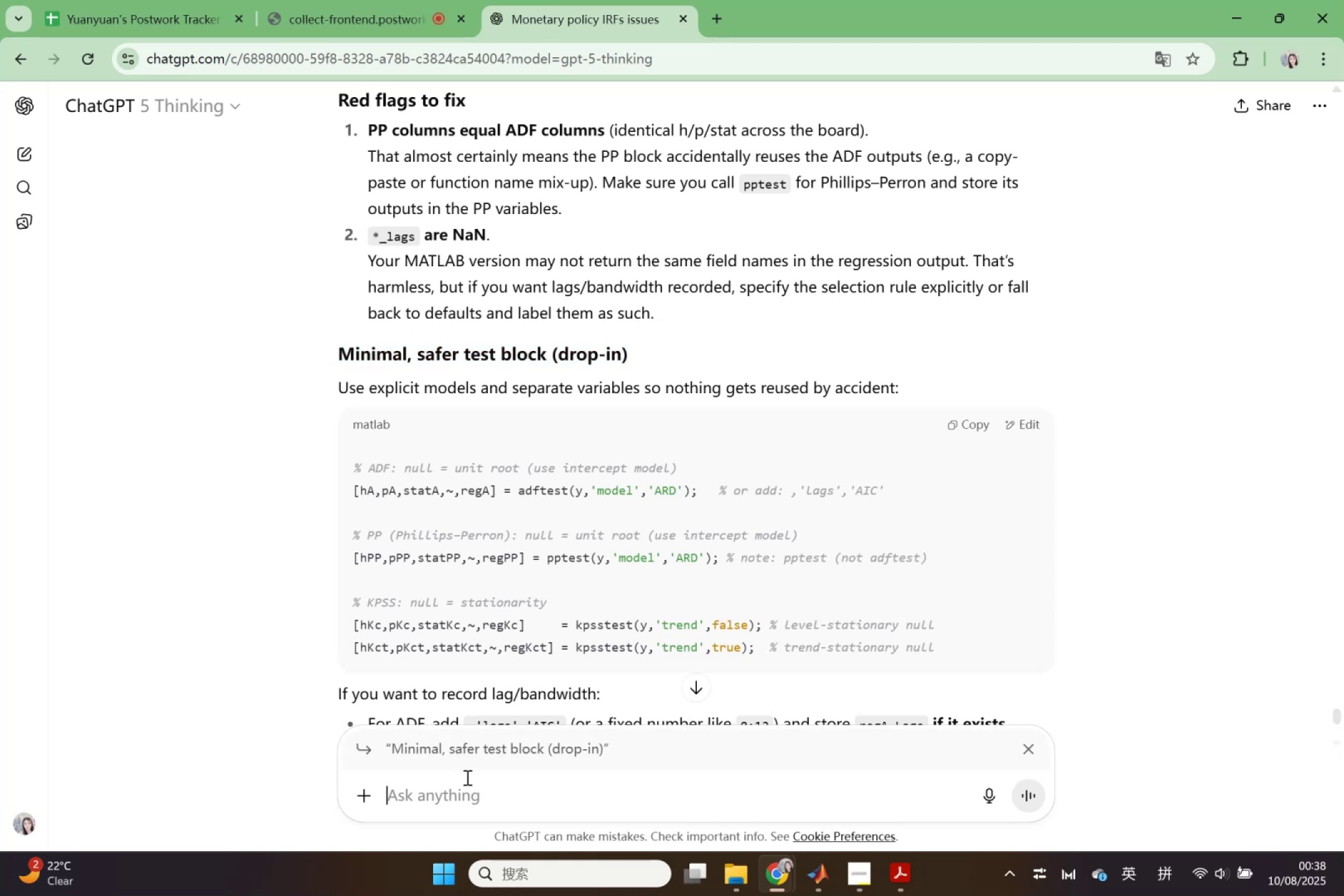 
type(the whole code for test block)
 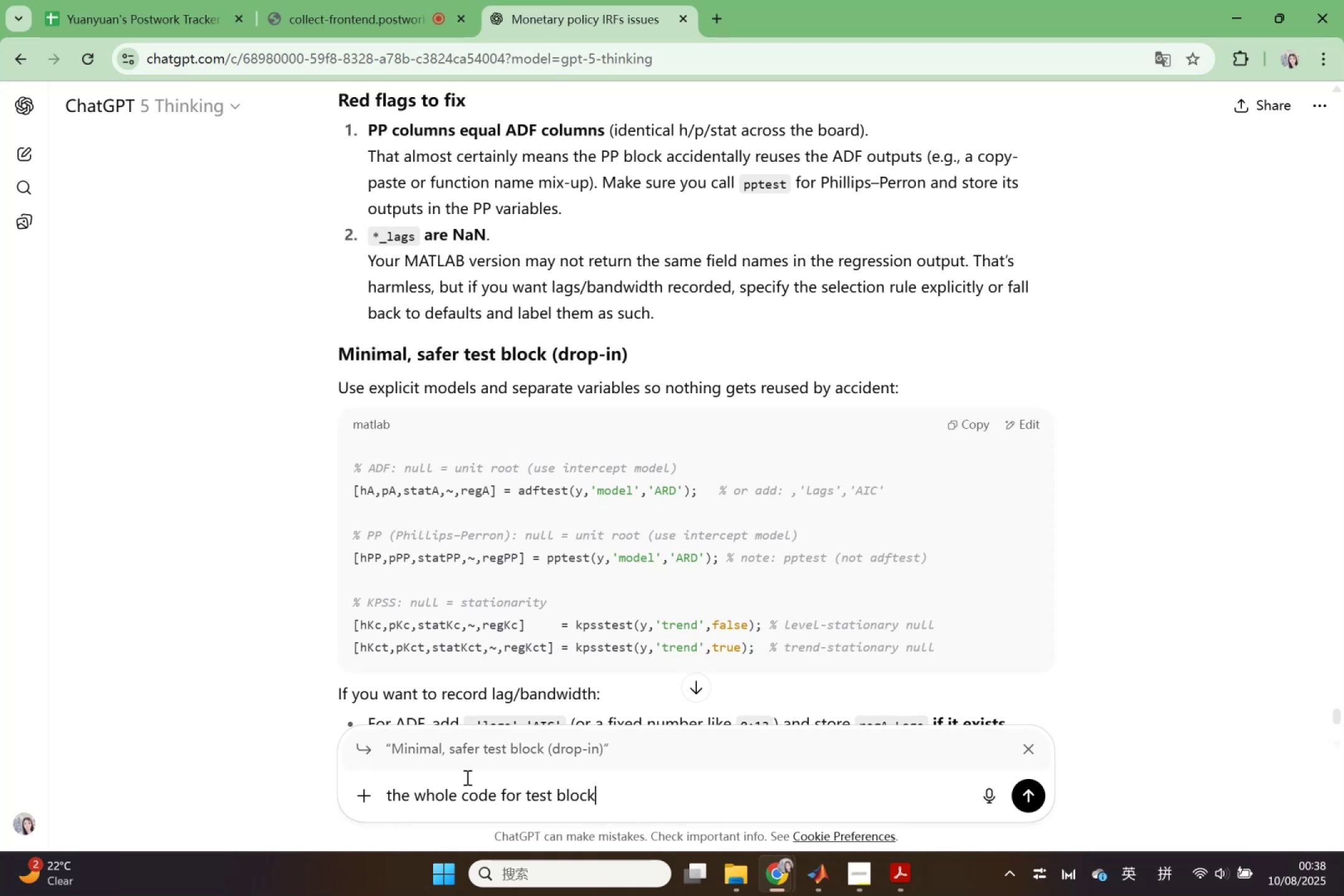 
key(Enter)
 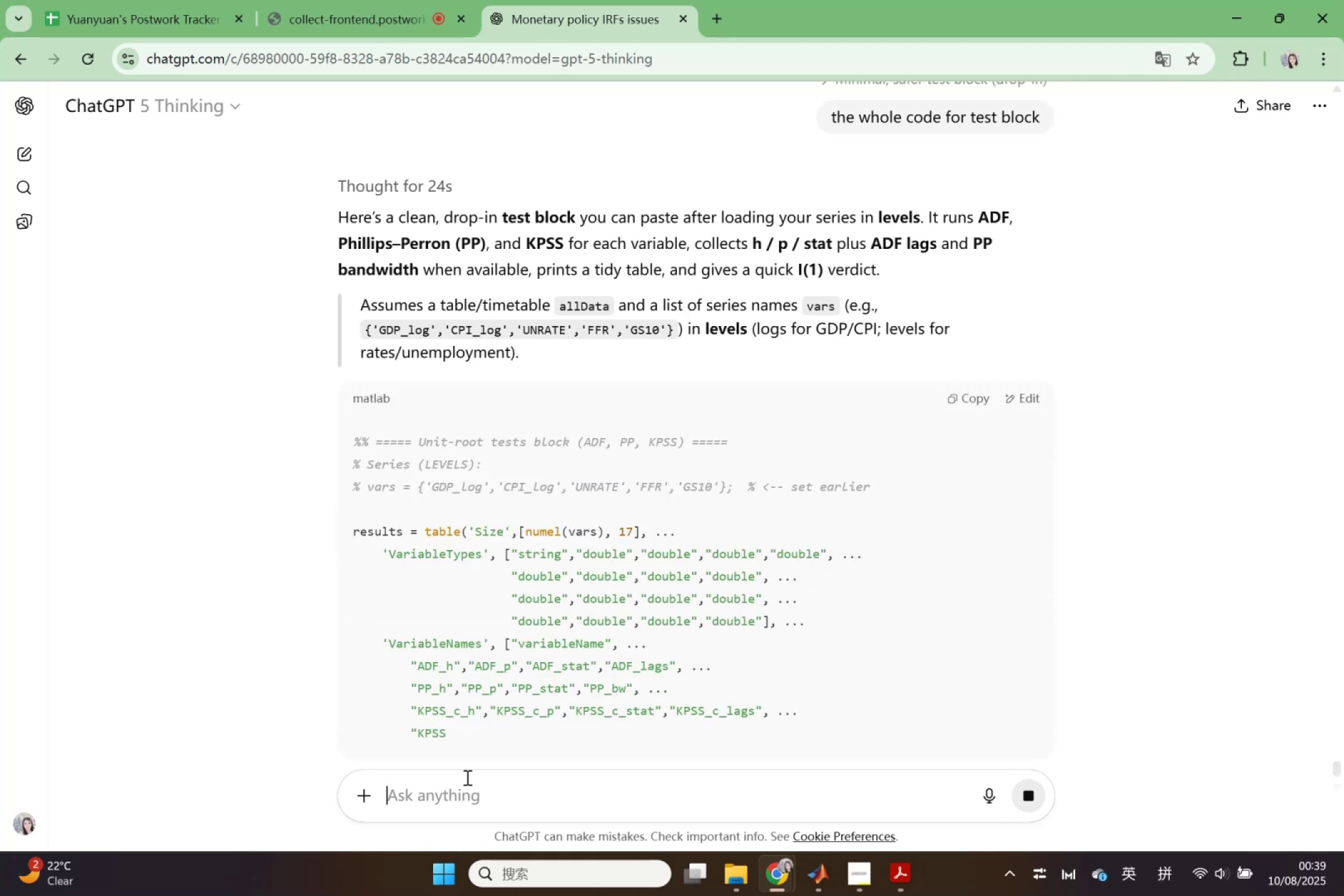 
wait(33.27)
 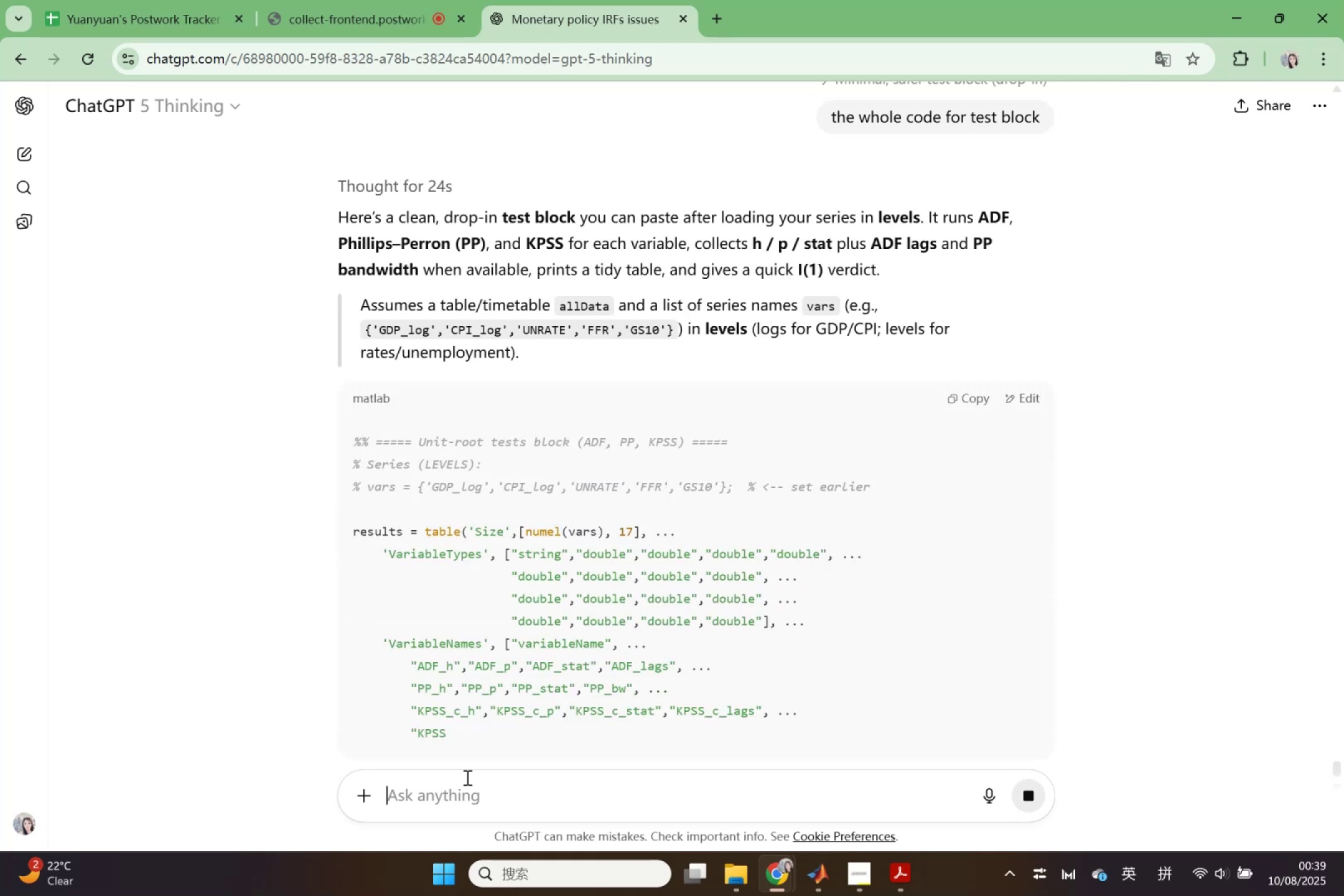 
scroll: coordinate [490, 663], scroll_direction: down, amount: 6.0
 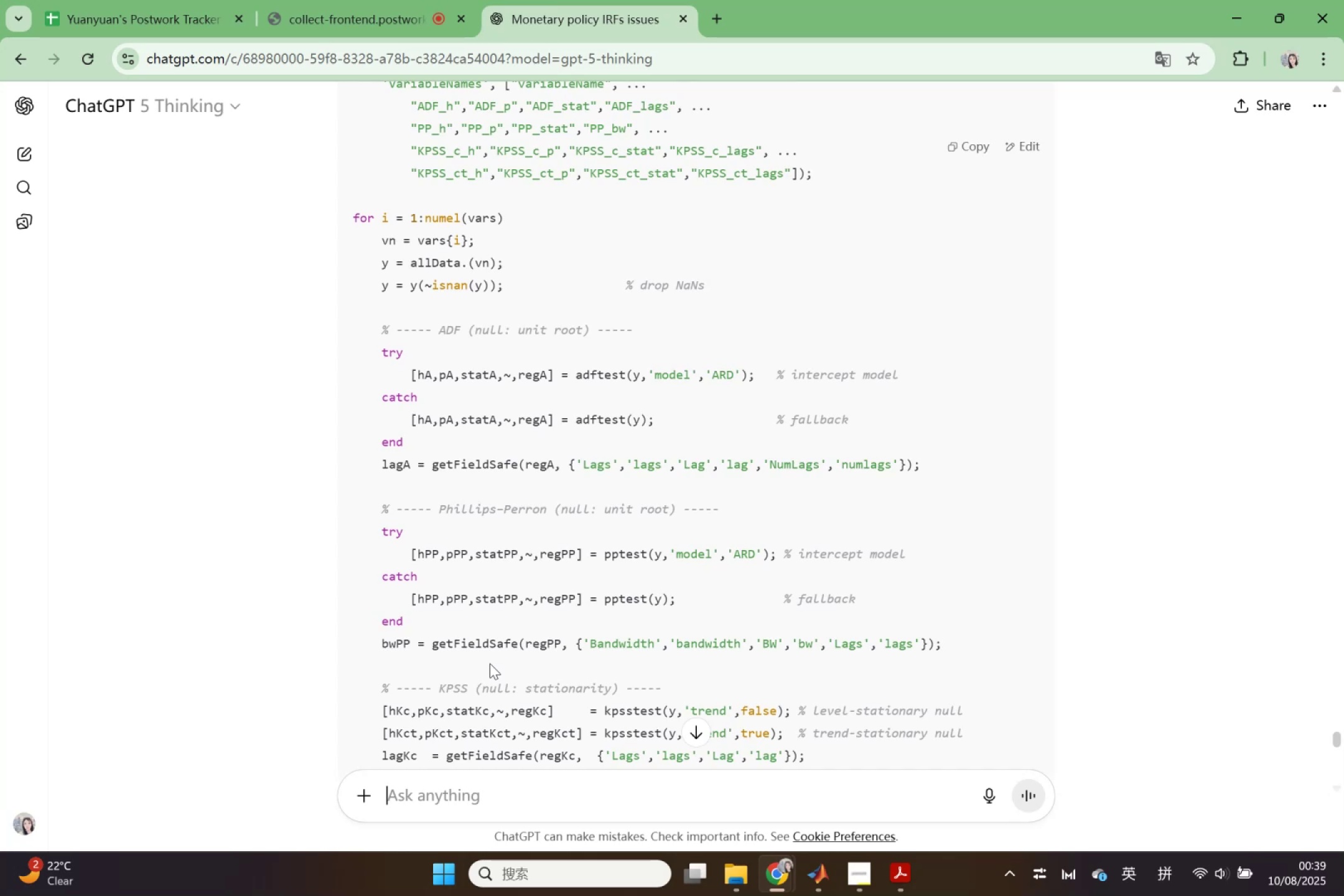 
wait(12.31)
 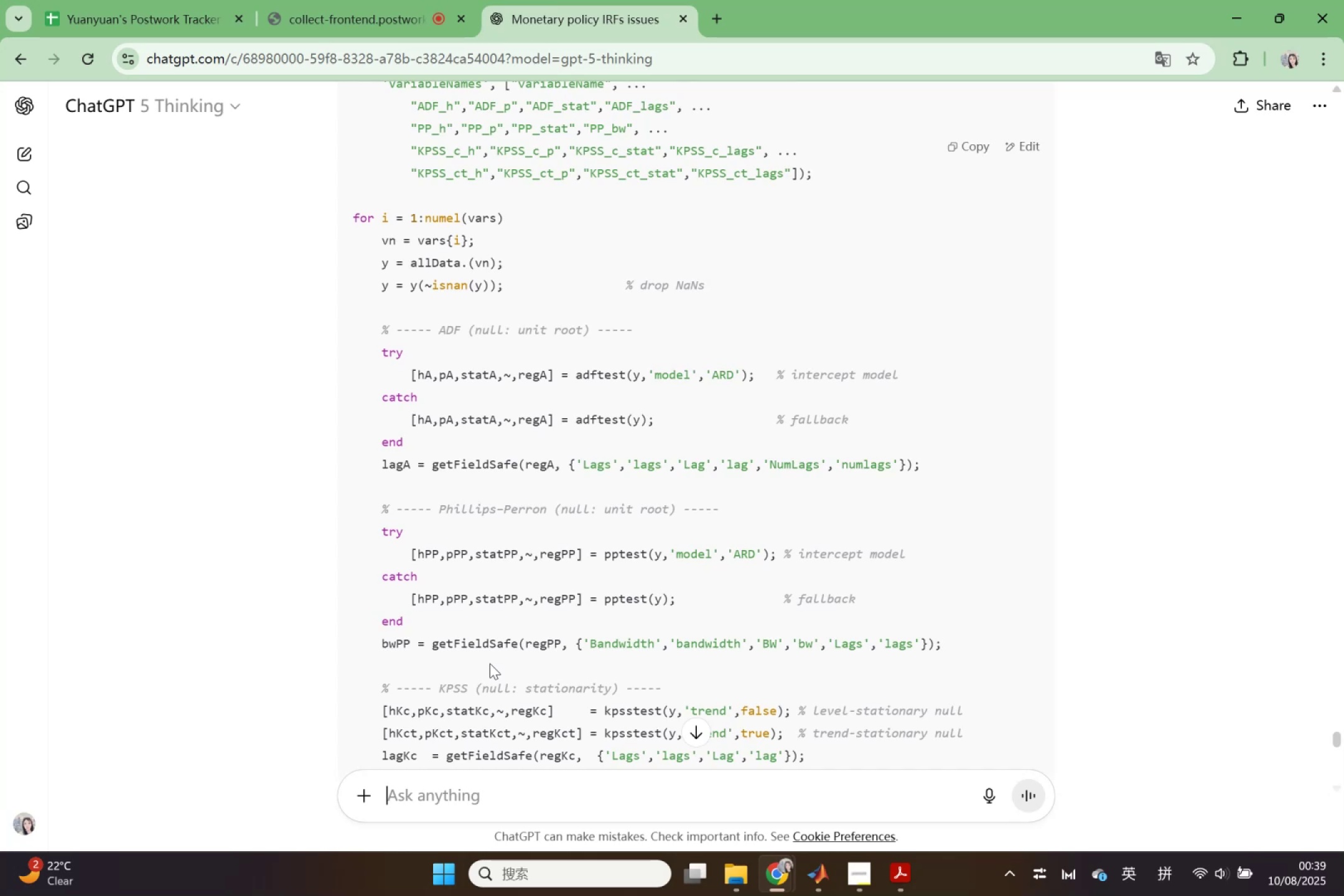 
double_click([590, 371])
 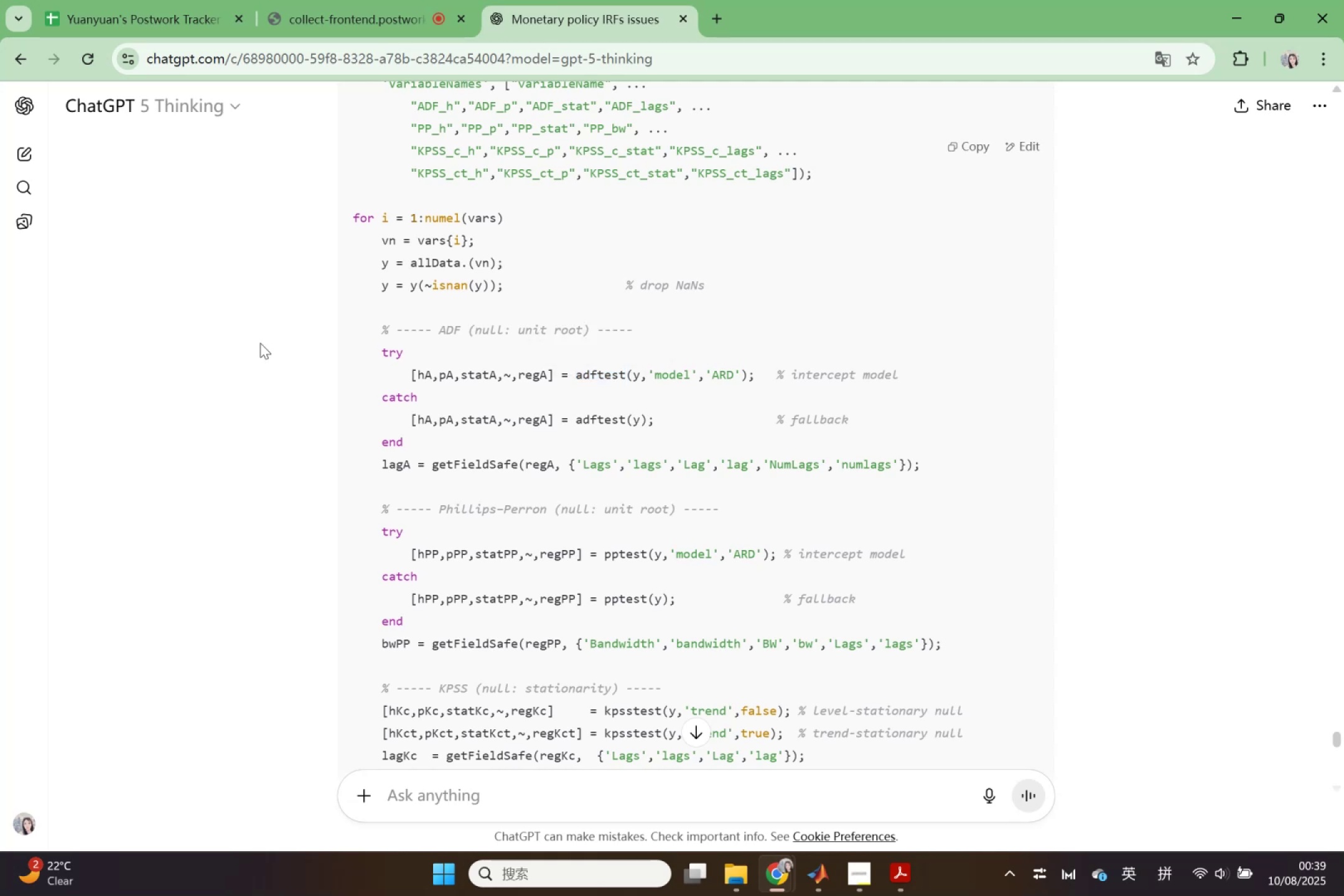 
left_click_drag(start_coordinate=[409, 379], to_coordinate=[758, 380])
 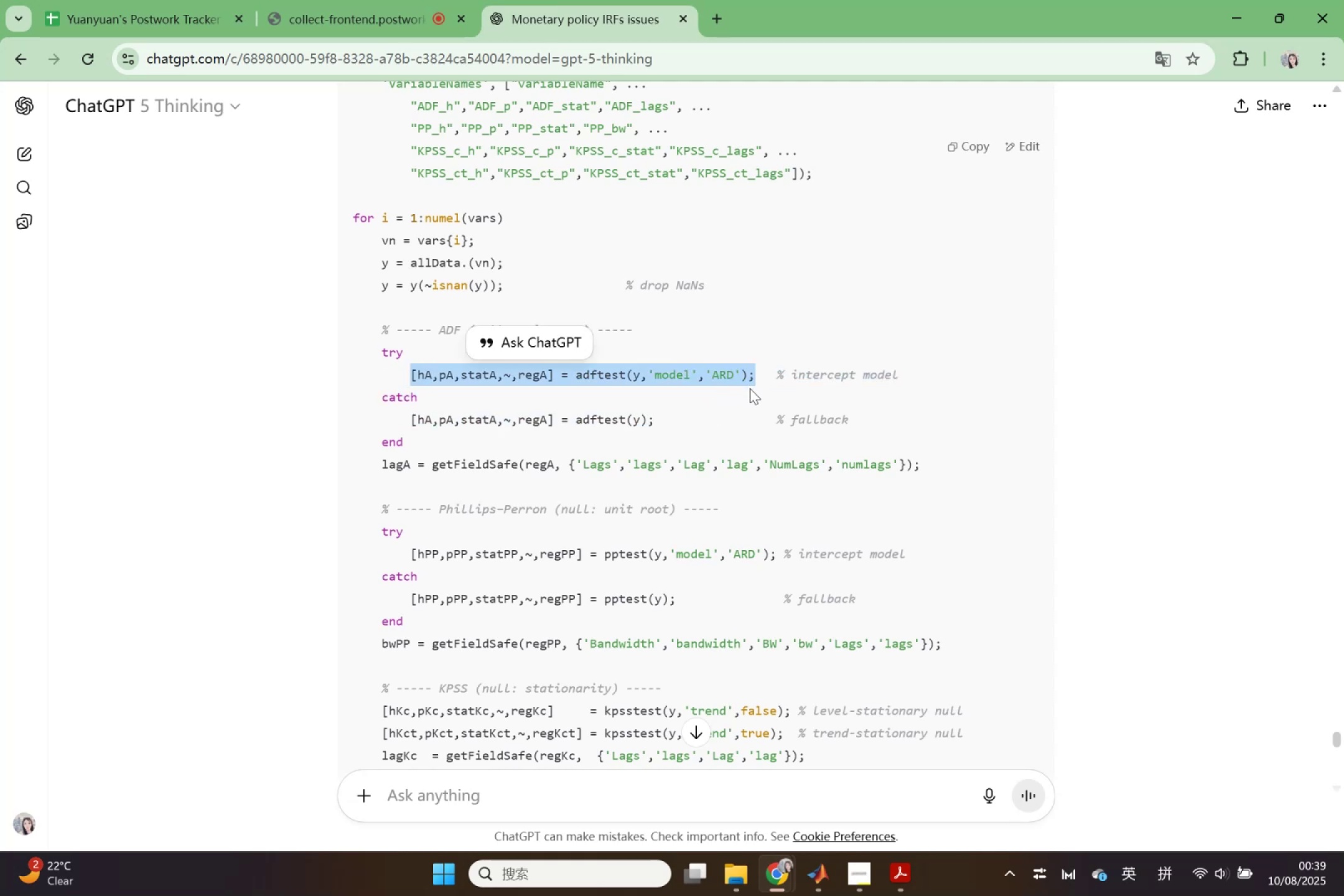 
key(Control+ControlLeft)
 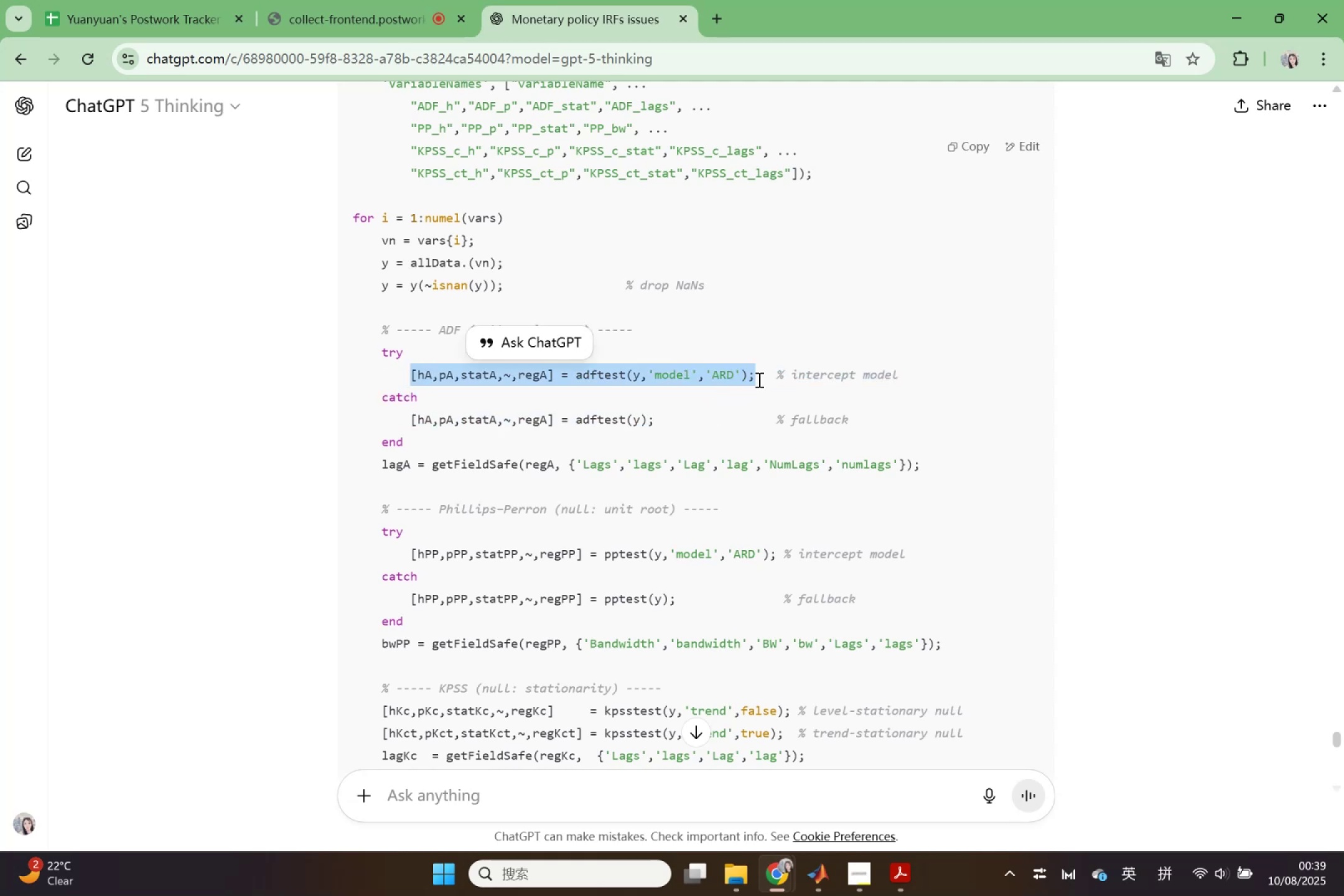 
key(Control+C)
 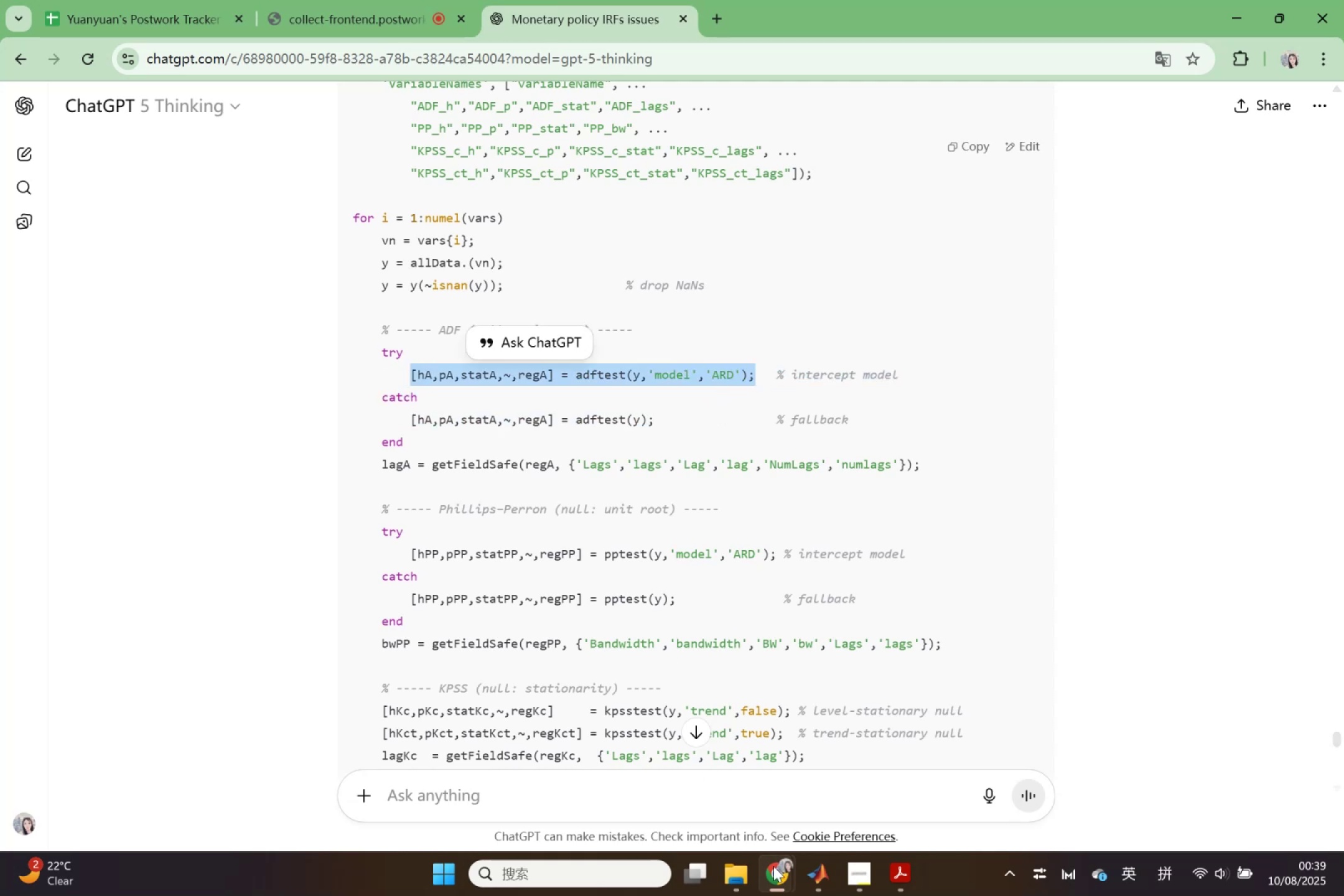 
left_click([808, 867])
 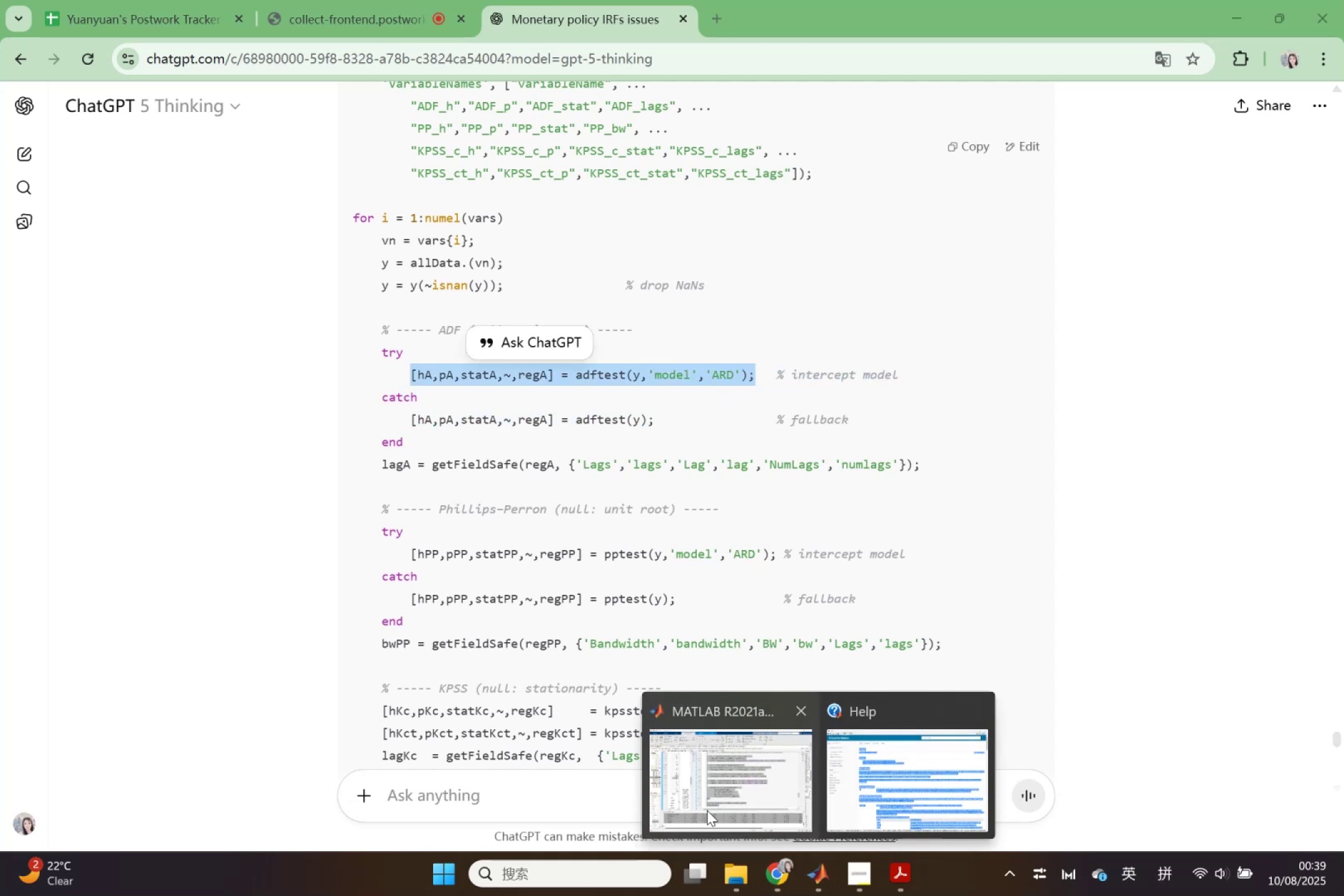 
left_click([704, 807])
 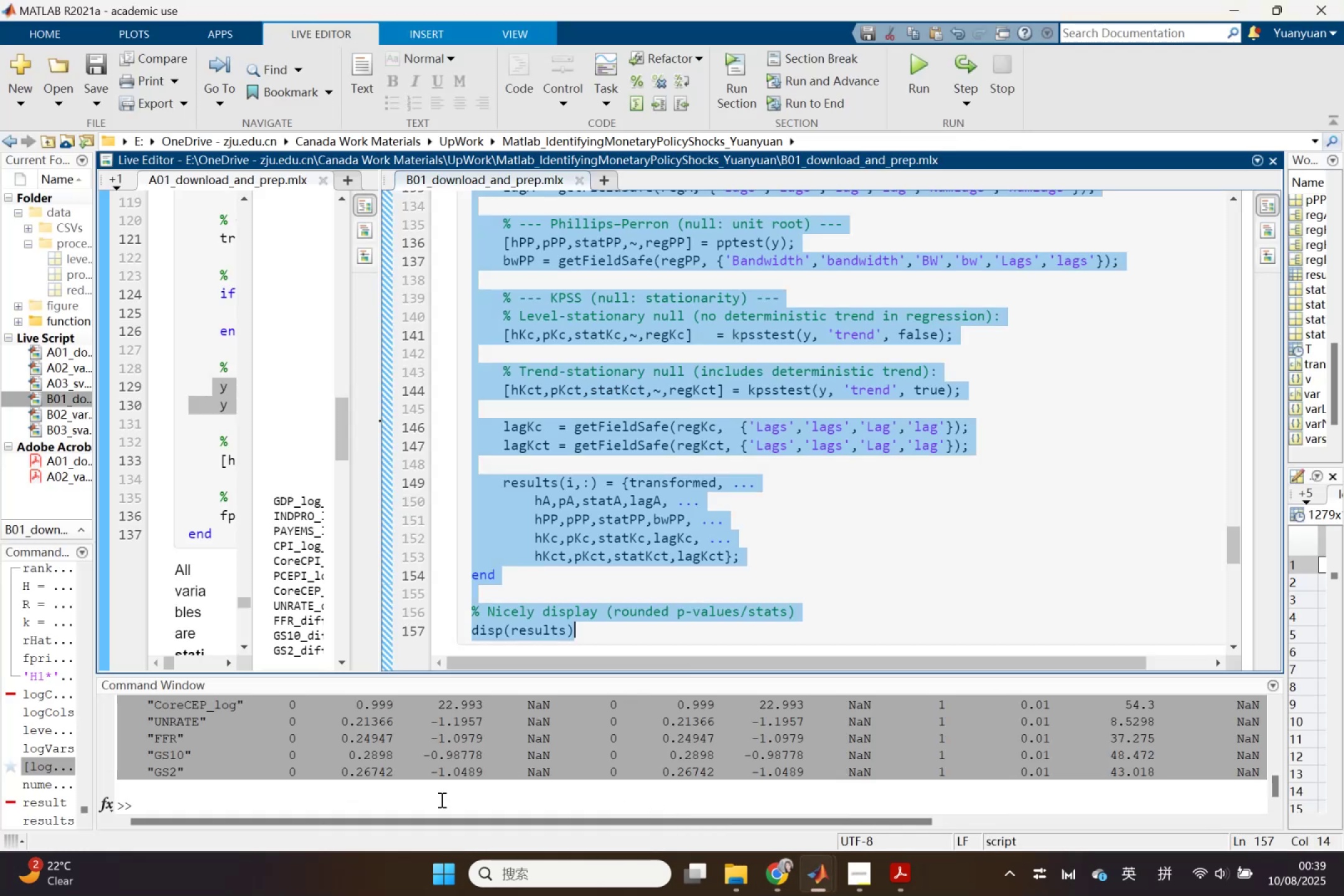 
key(Control+ControlLeft)
 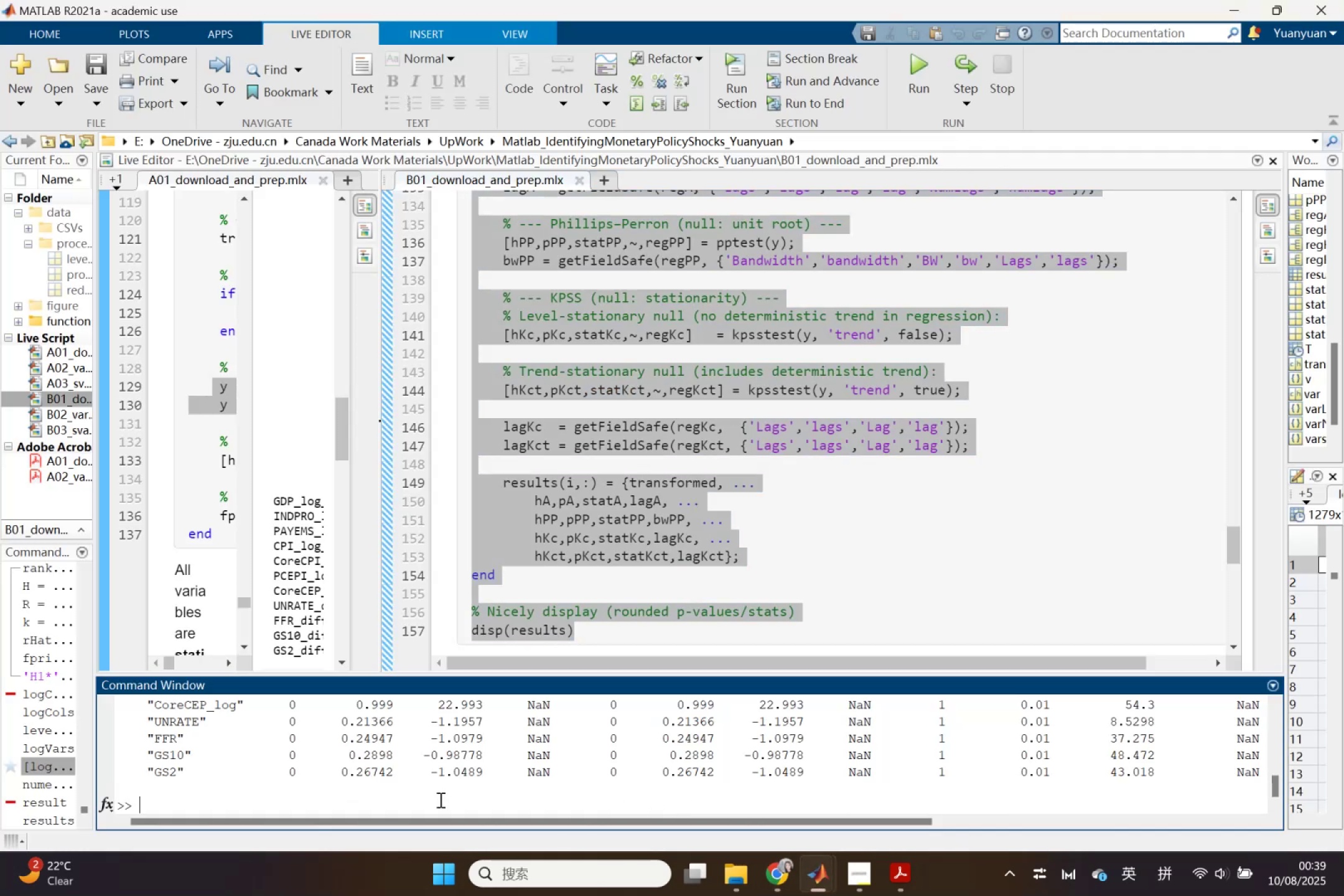 
key(Control+V)
 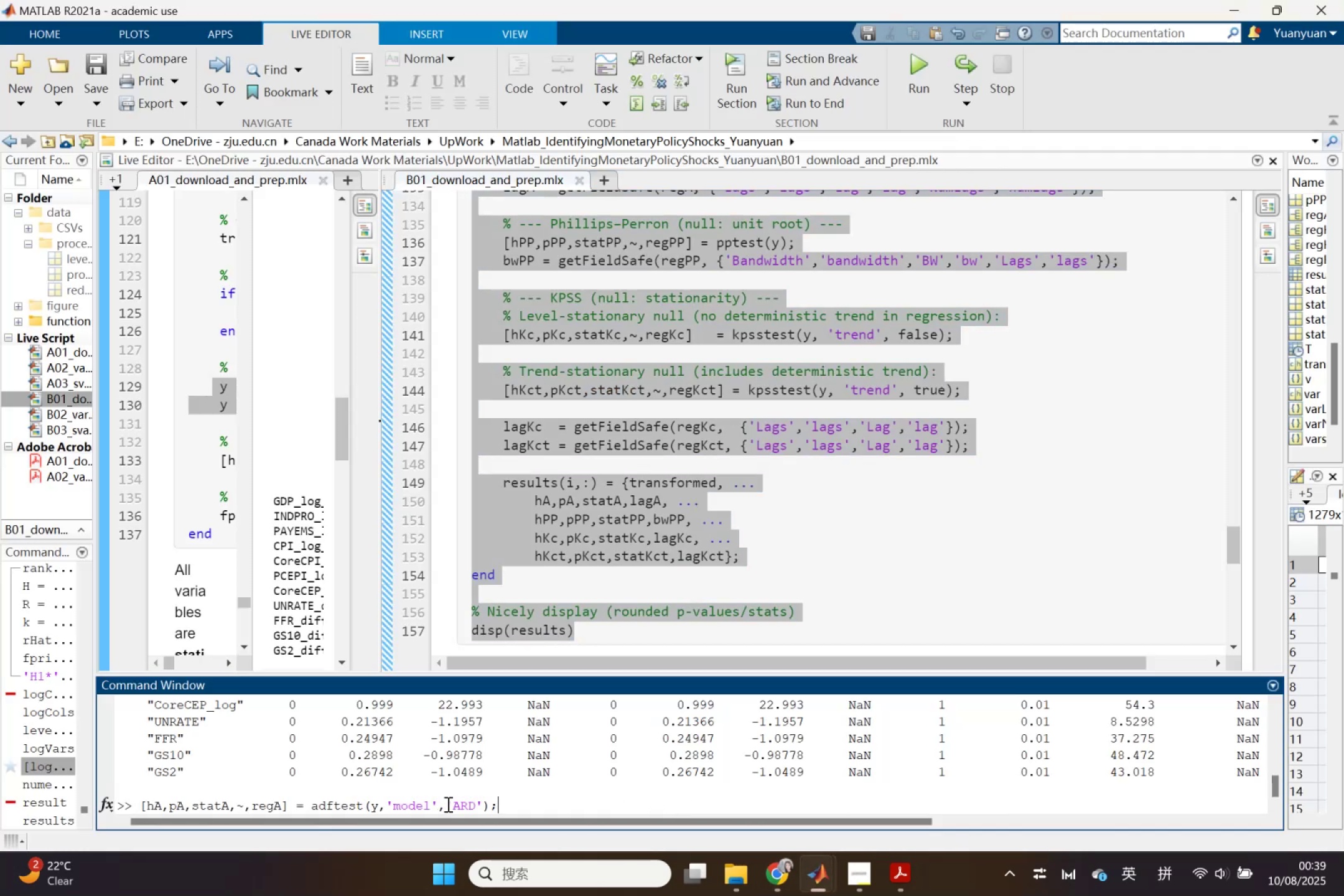 
key(Enter)
 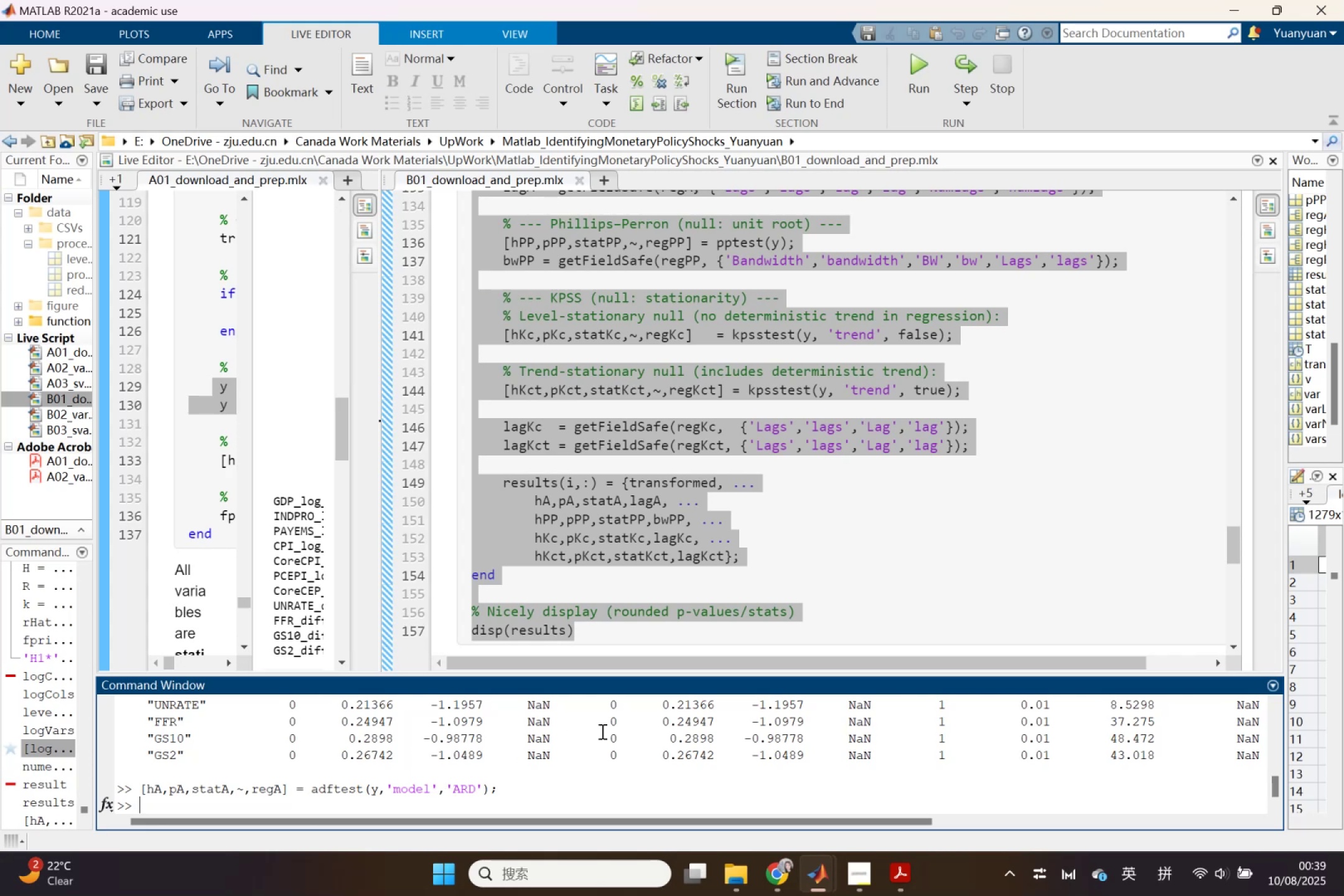 
left_click([694, 640])
 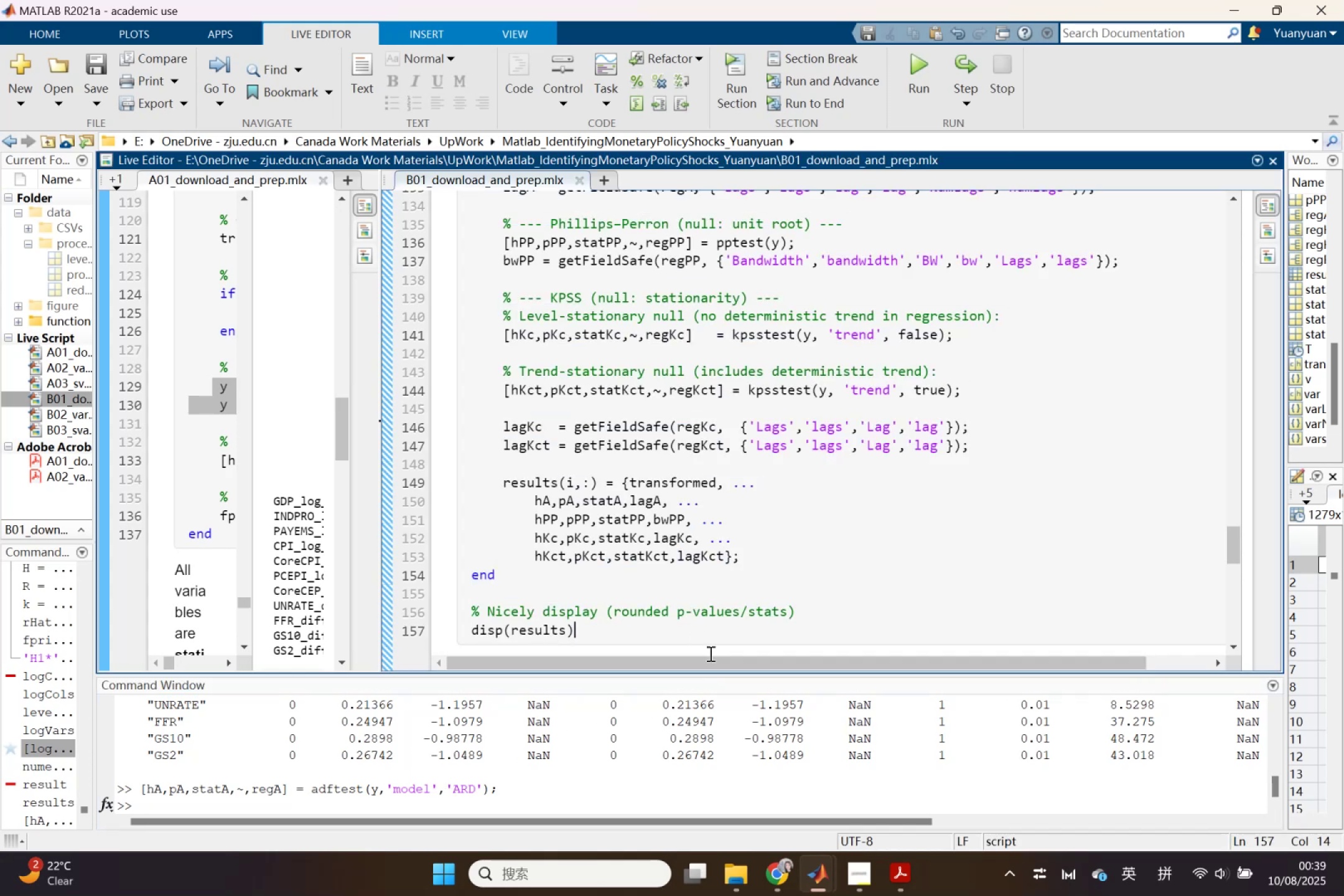 
scroll: coordinate [711, 620], scroll_direction: up, amount: 1.0
 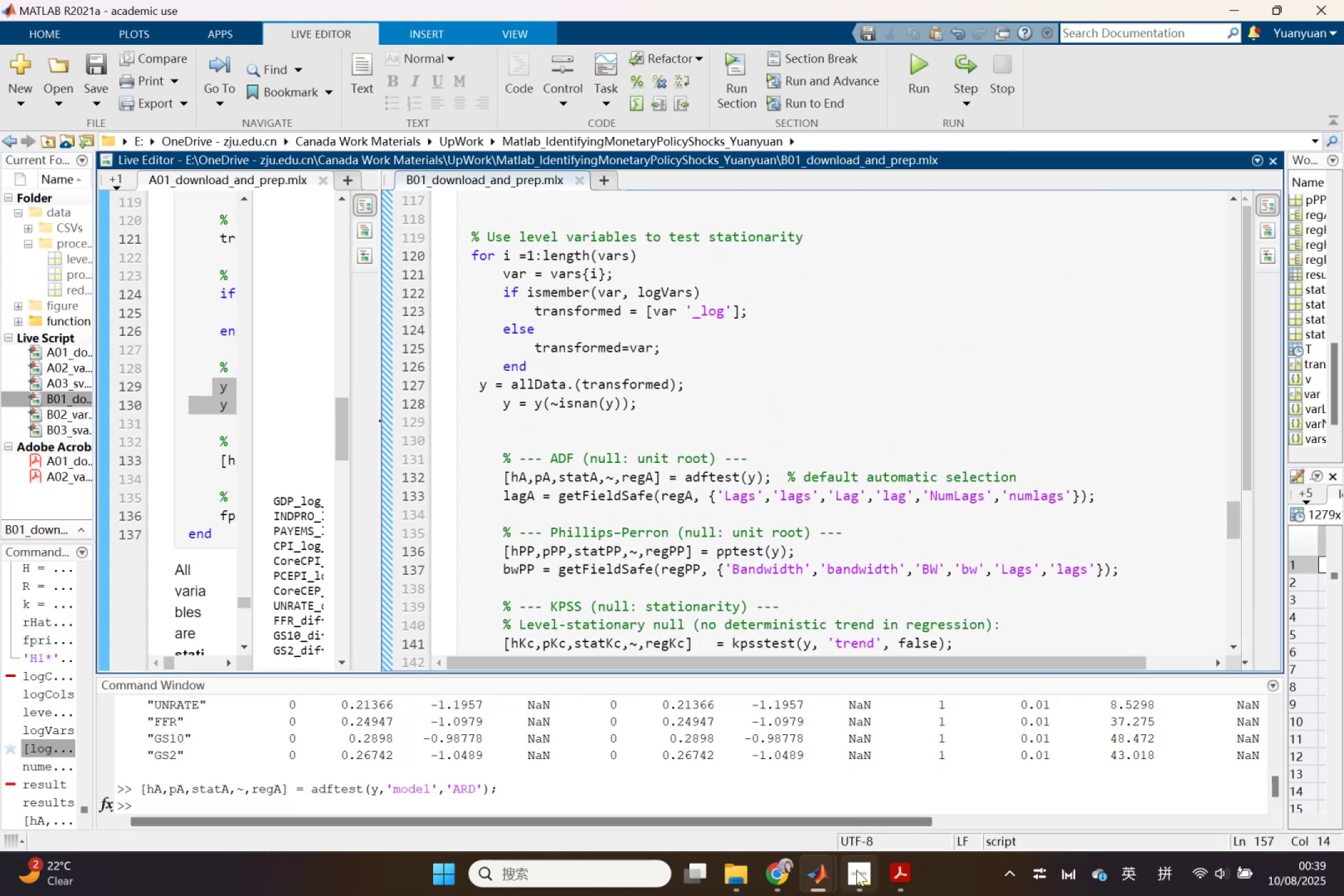 
left_click([781, 875])
 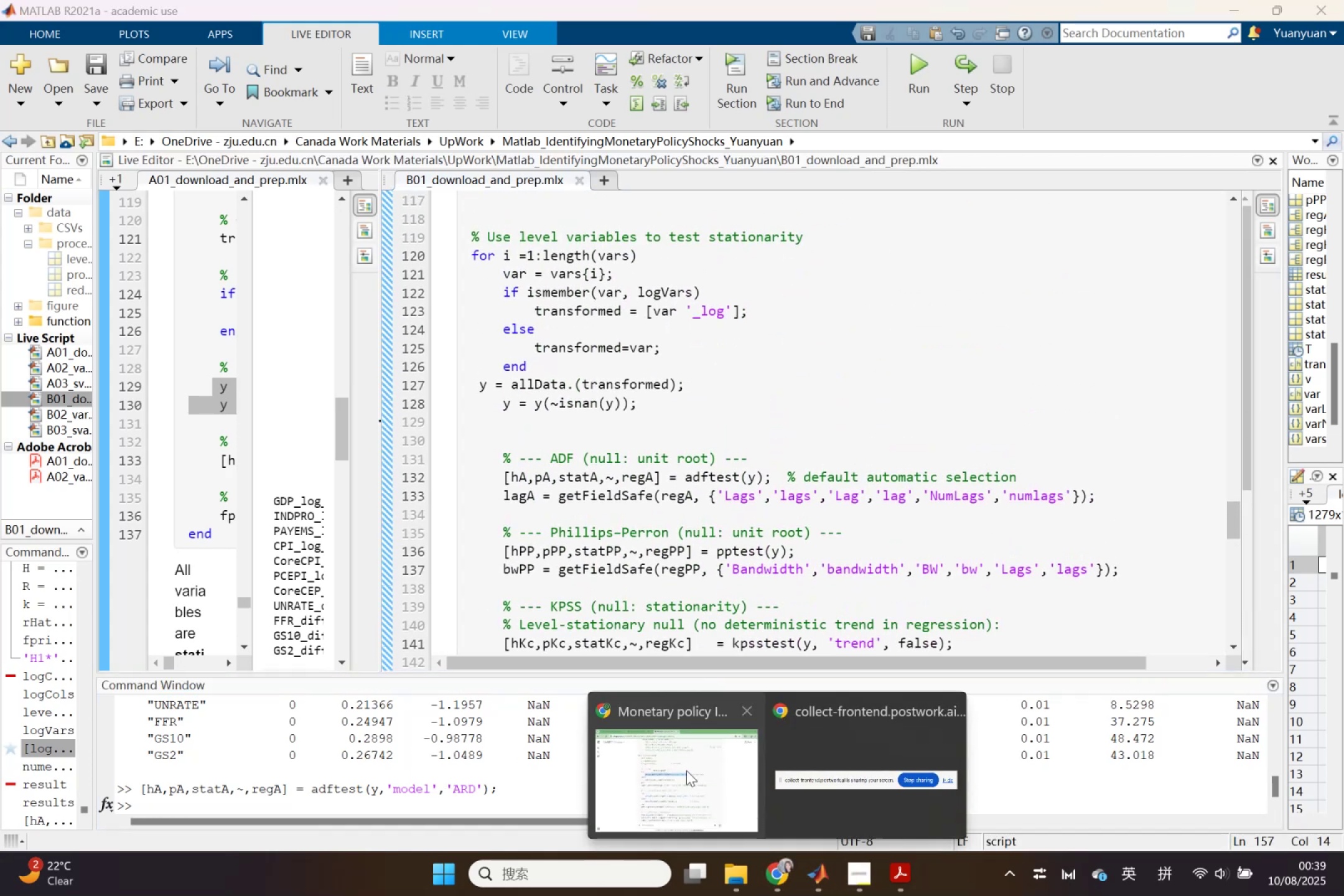 
left_click([683, 765])
 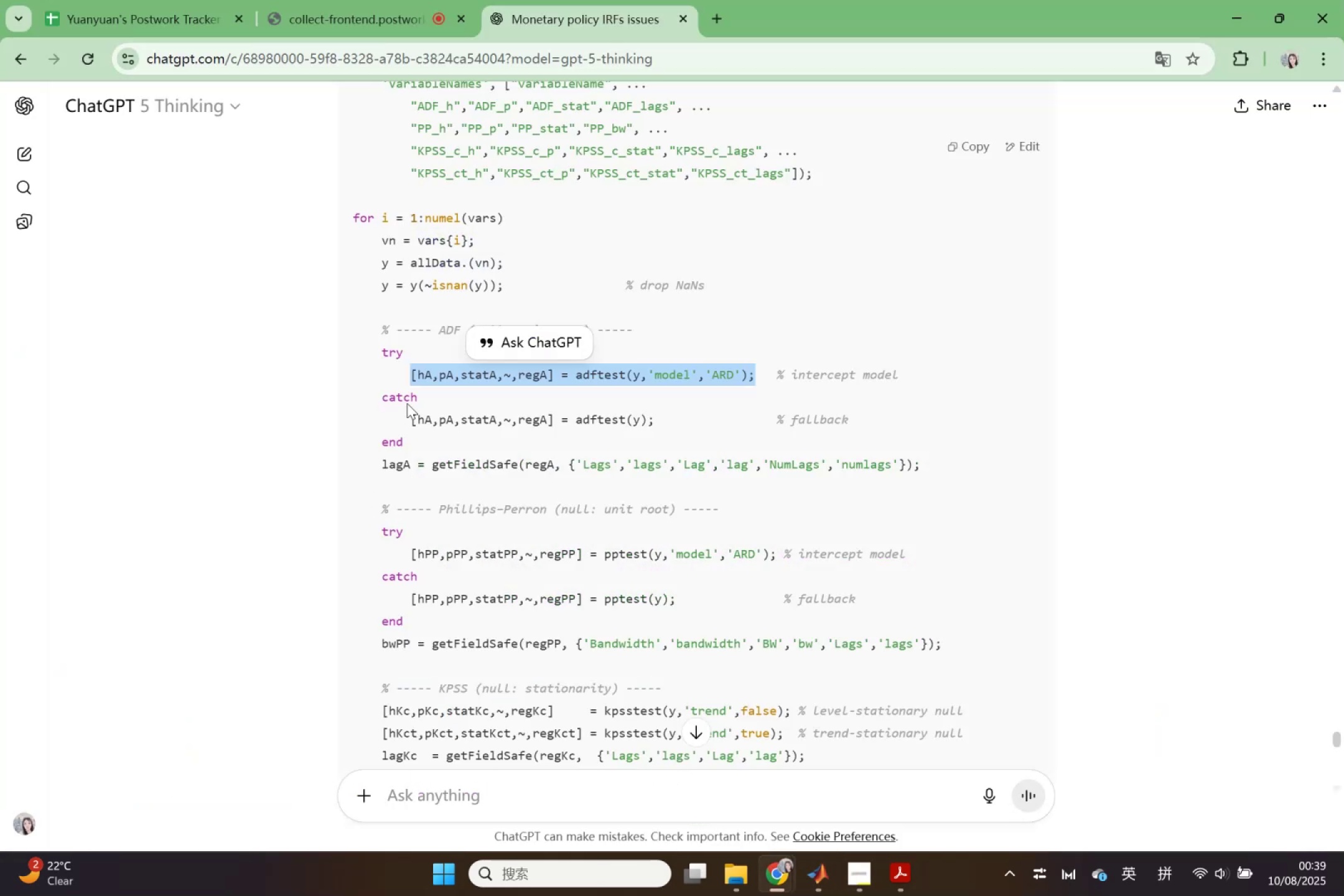 
left_click([414, 383])
 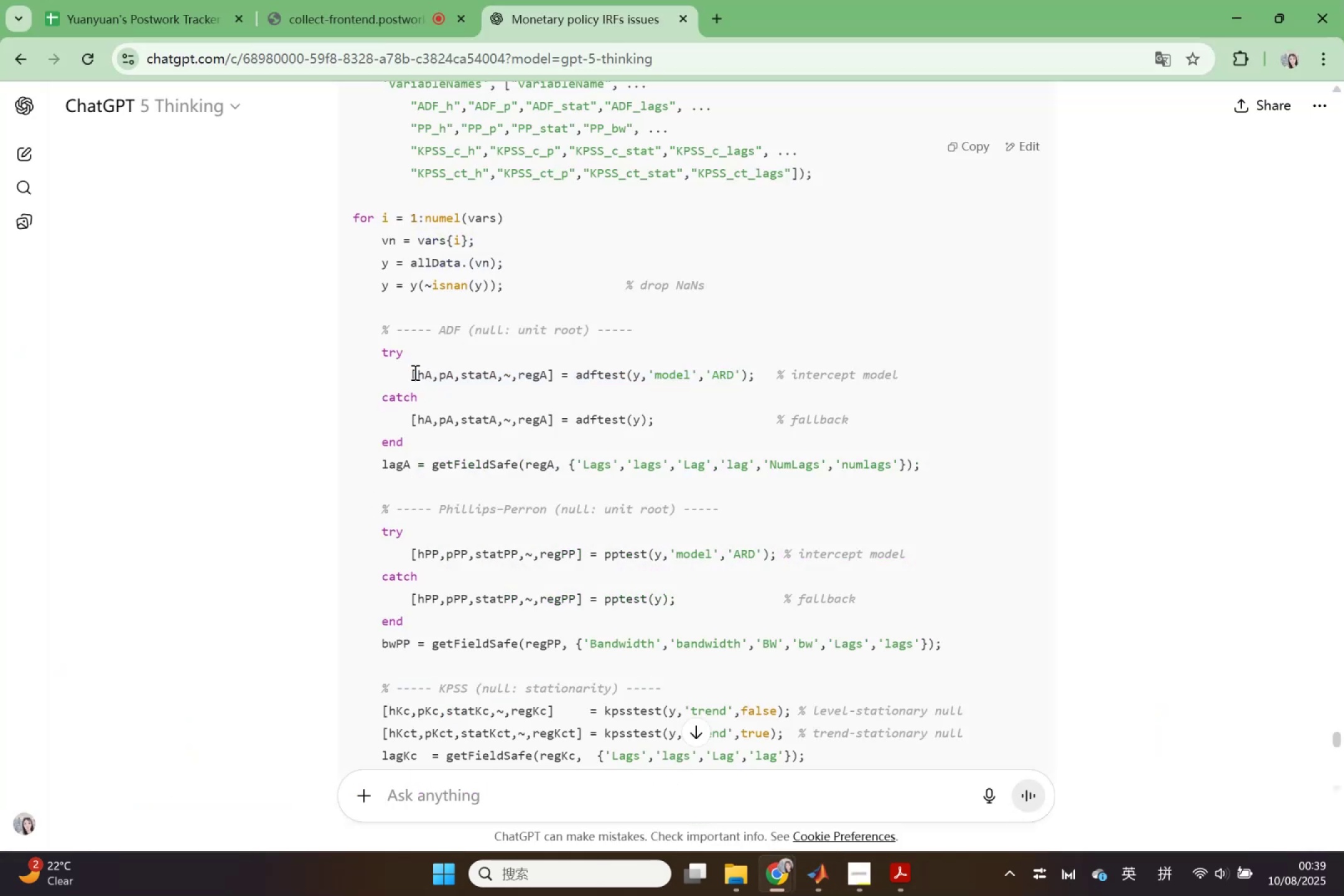 
left_click_drag(start_coordinate=[407, 373], to_coordinate=[758, 373])
 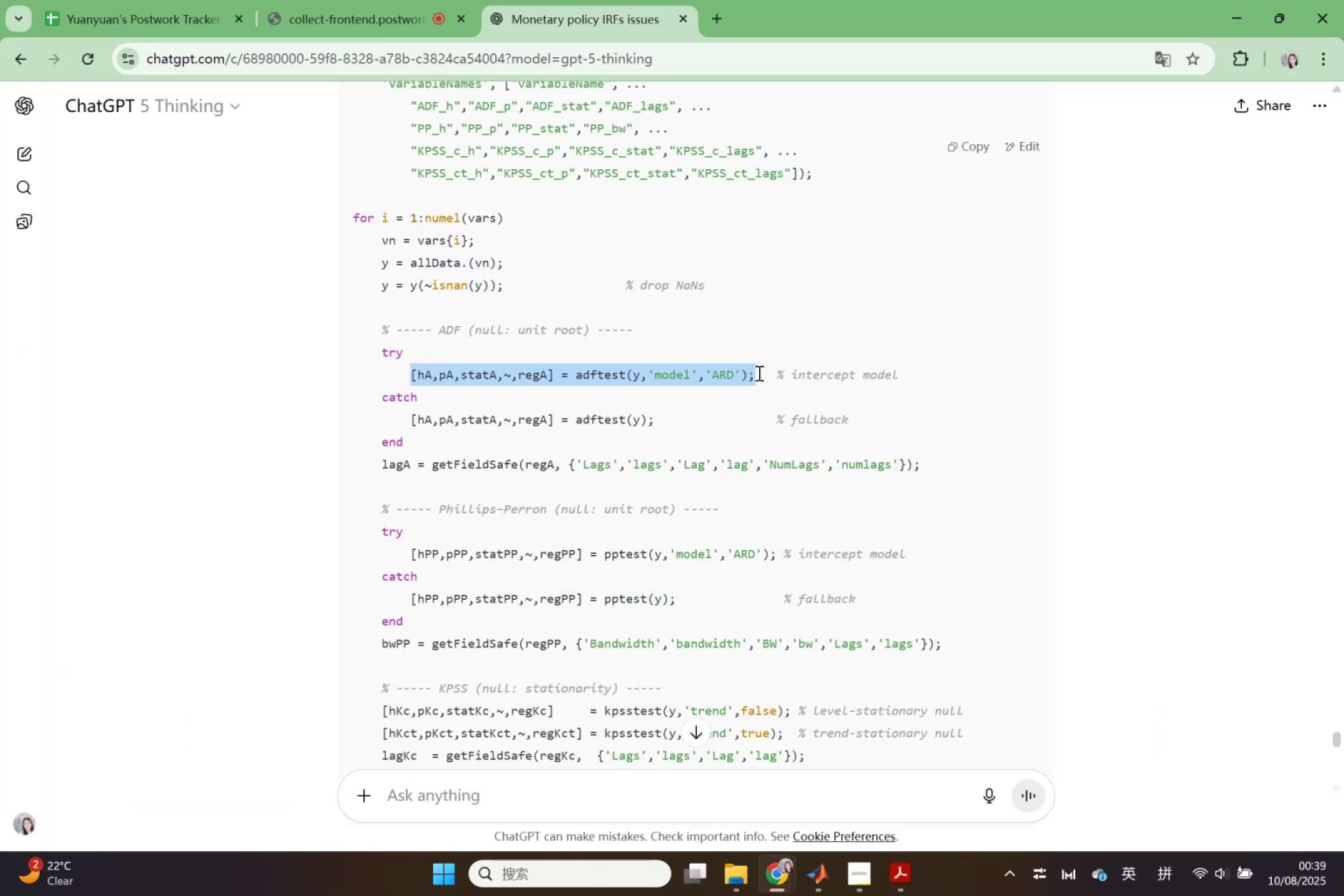 
key(Control+ControlLeft)
 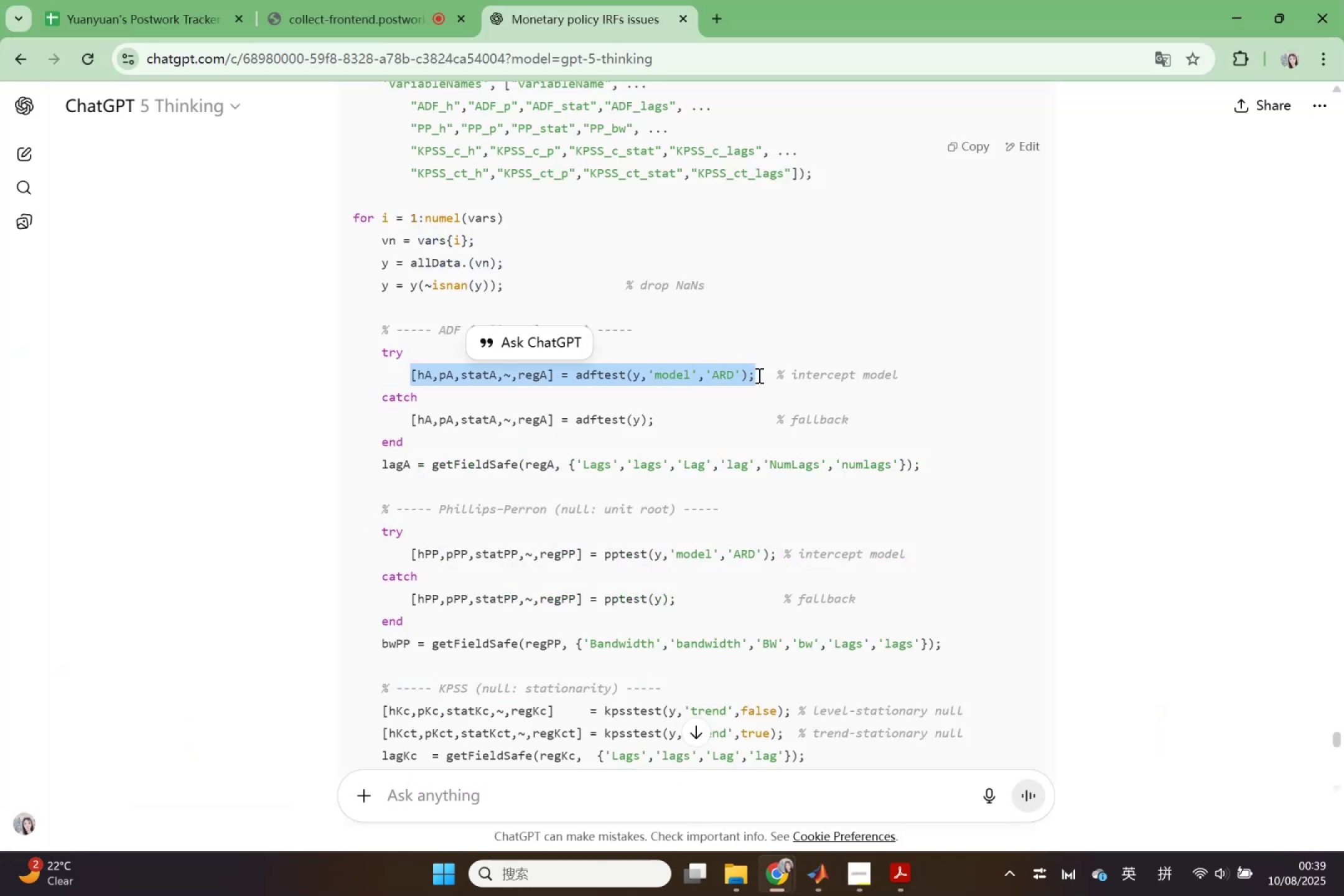 
key(Control+C)
 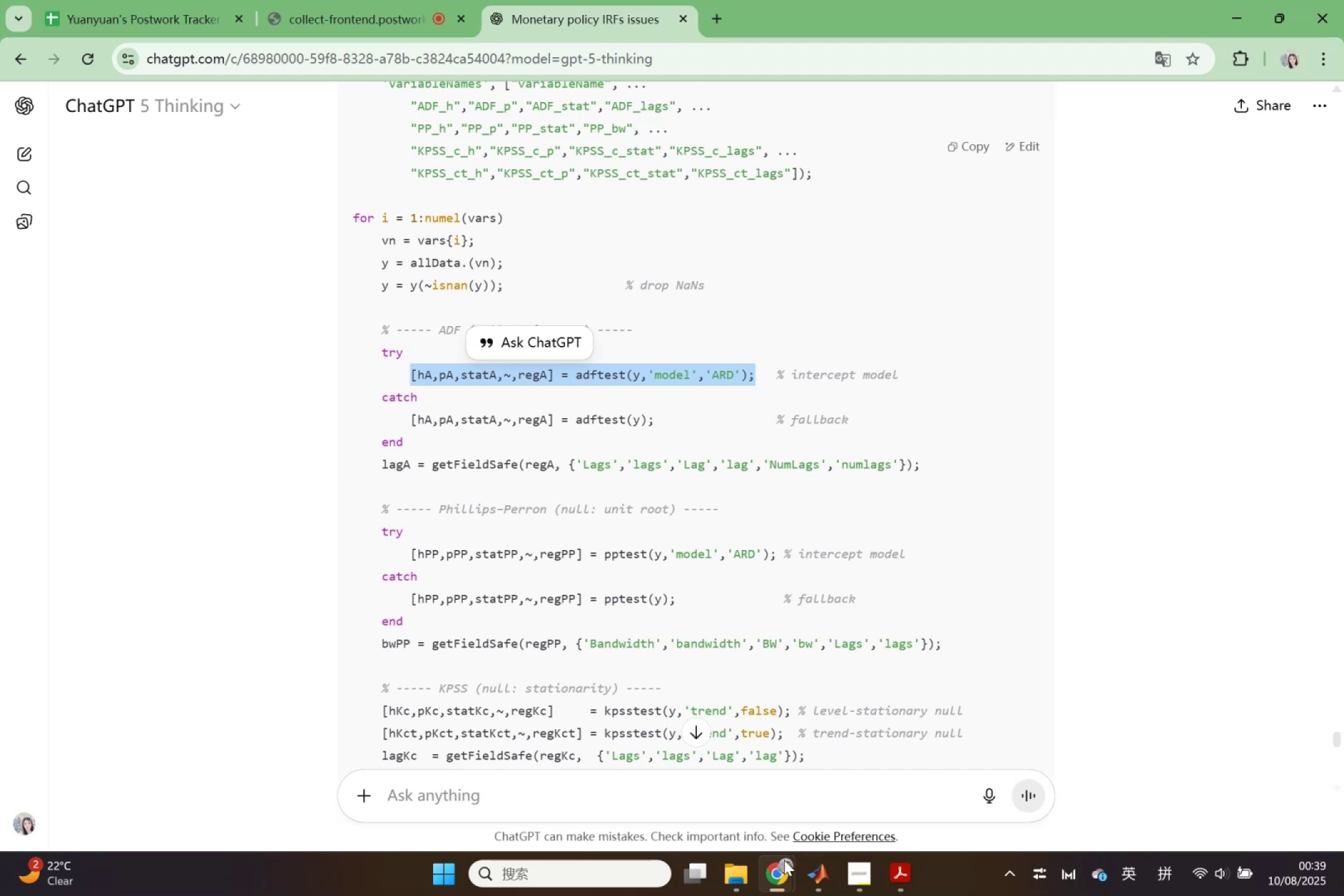 
left_click([811, 862])
 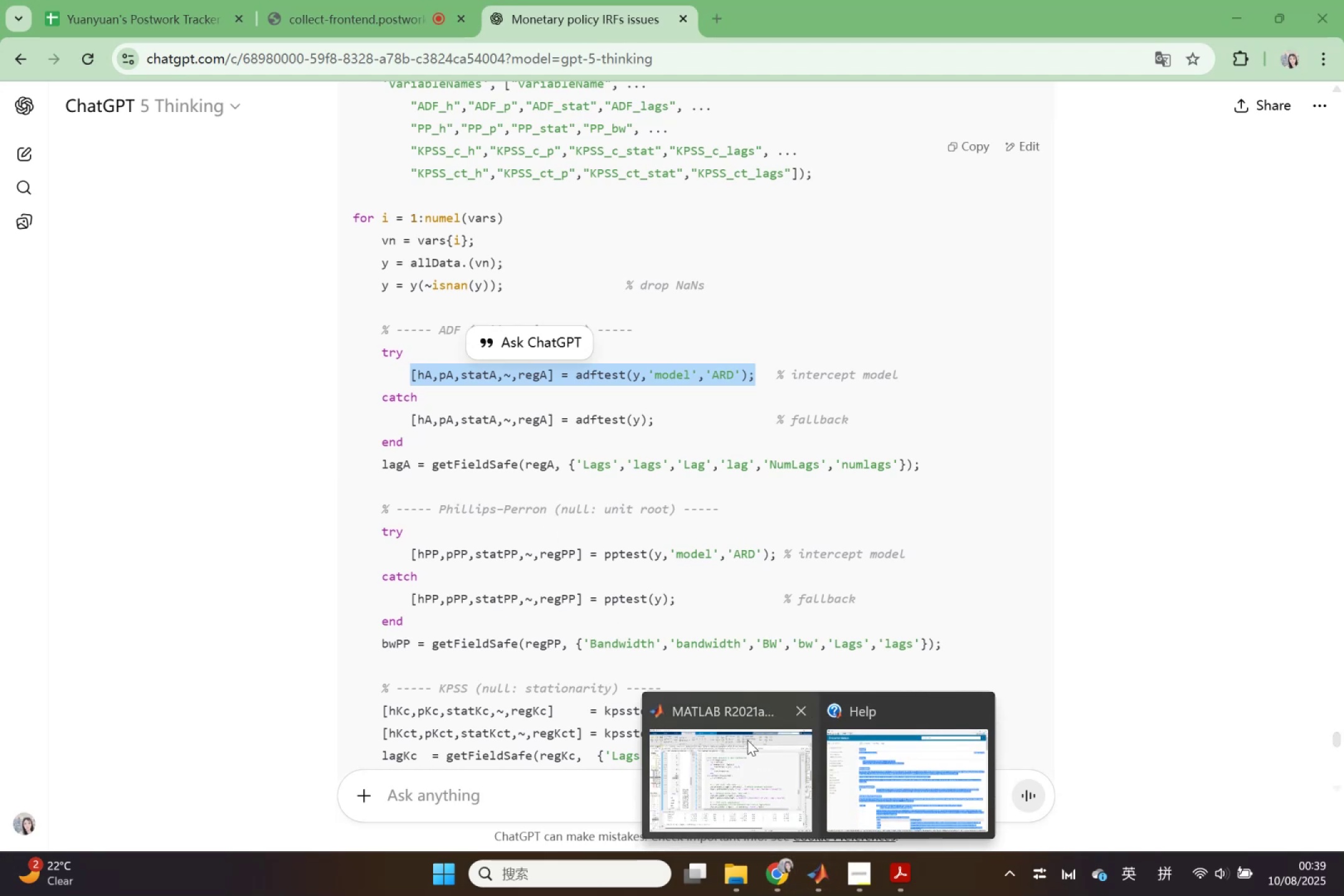 
left_click([747, 740])
 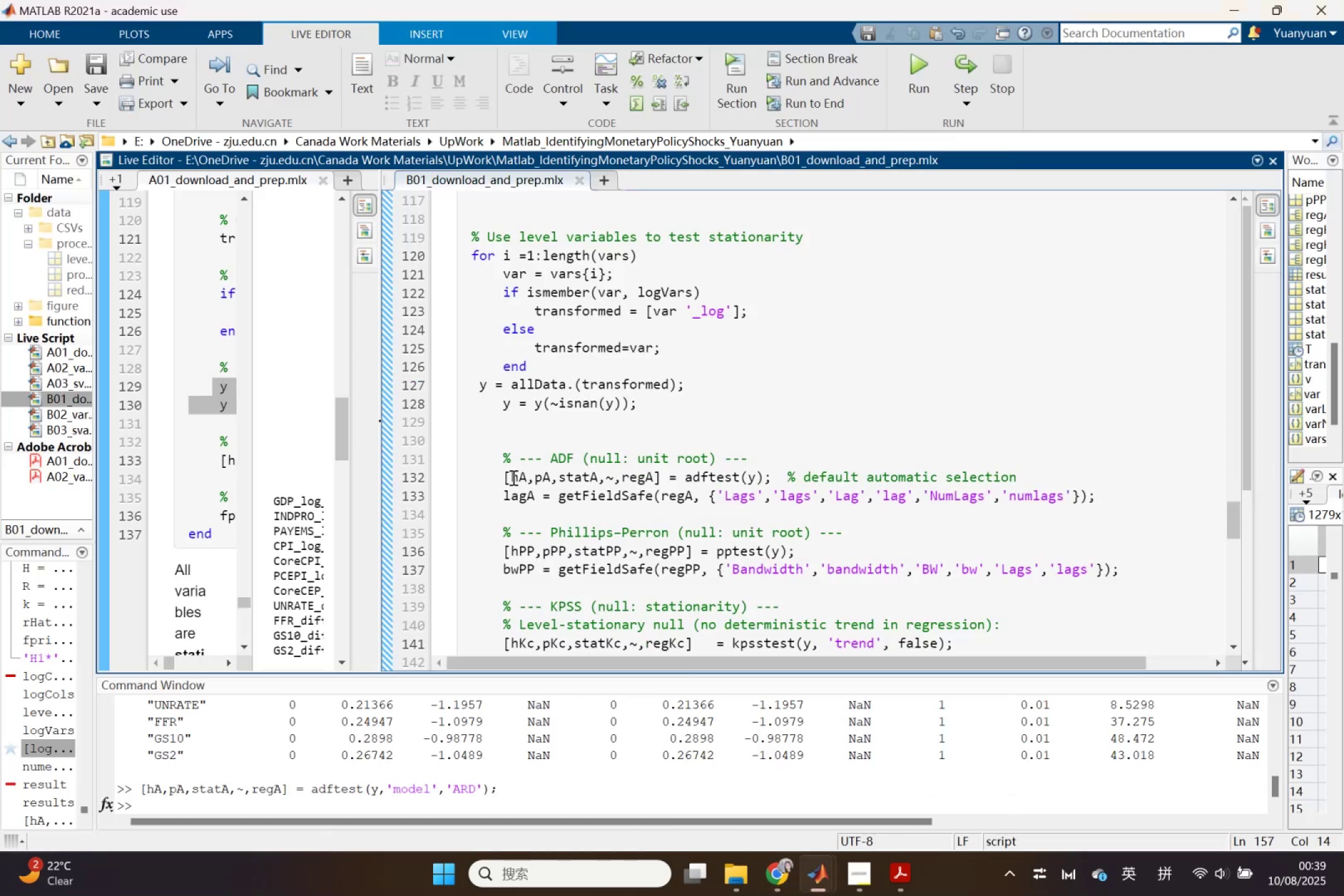 
left_click_drag(start_coordinate=[502, 478], to_coordinate=[770, 472])
 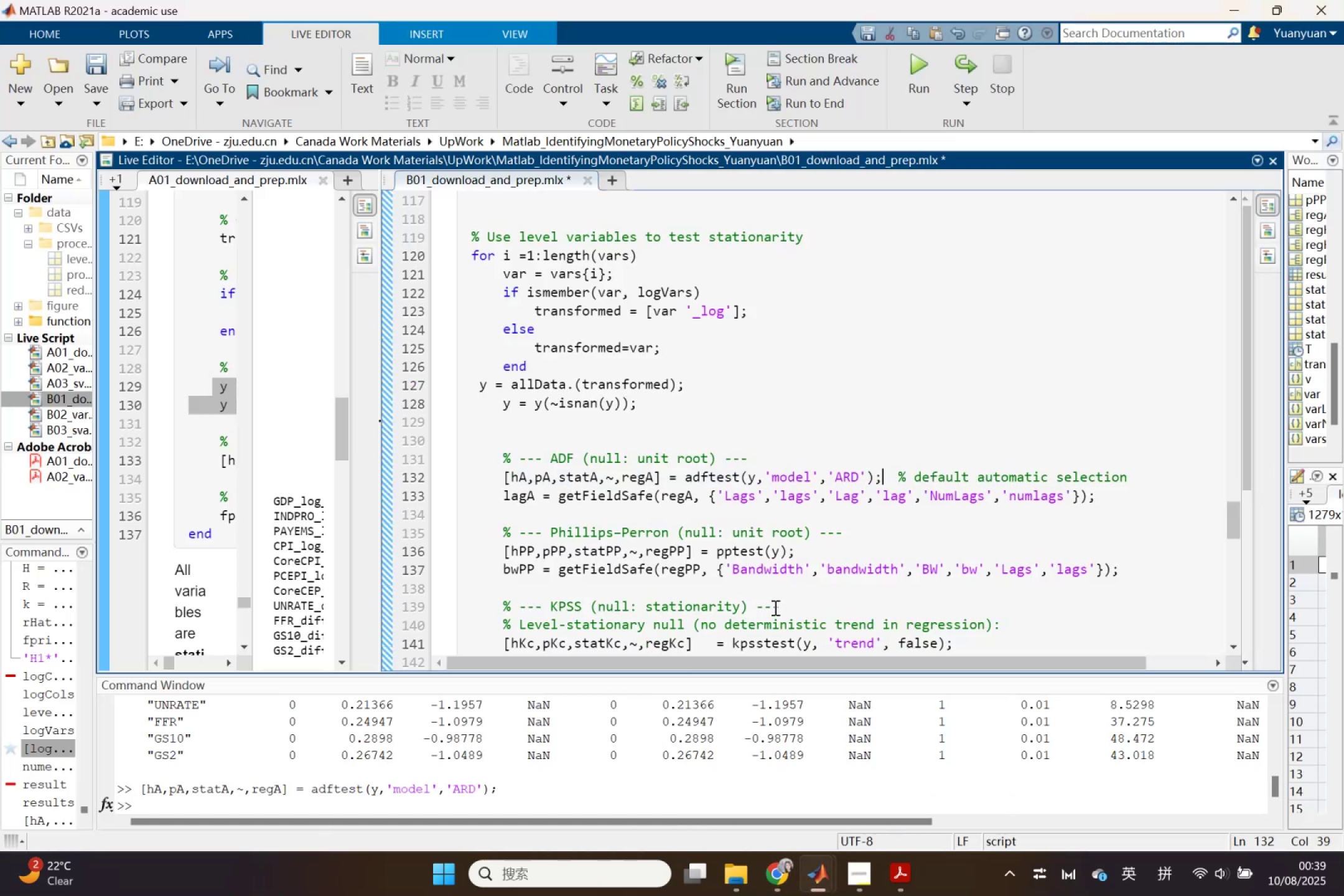 
key(Control+ControlLeft)
 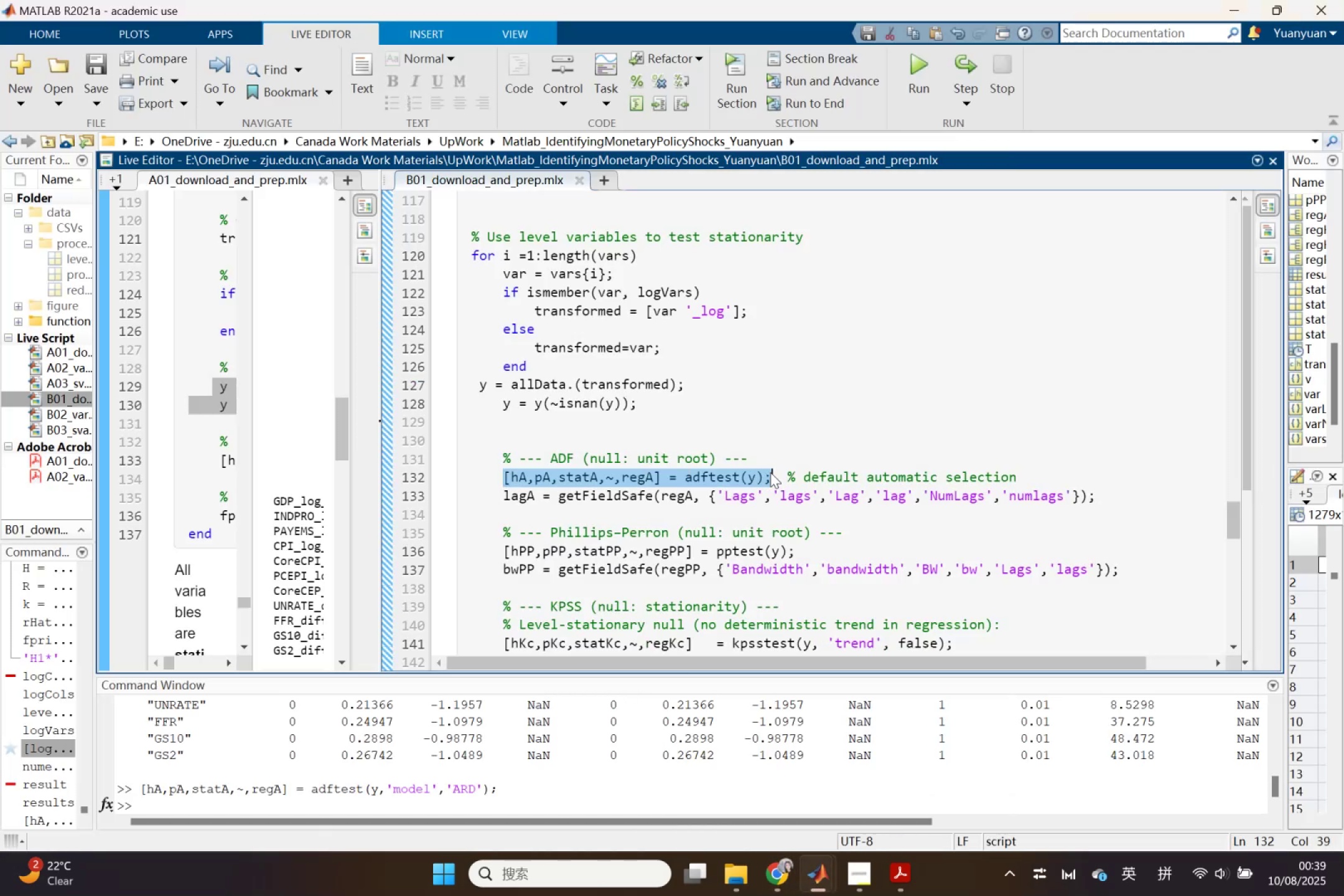 
key(Control+V)
 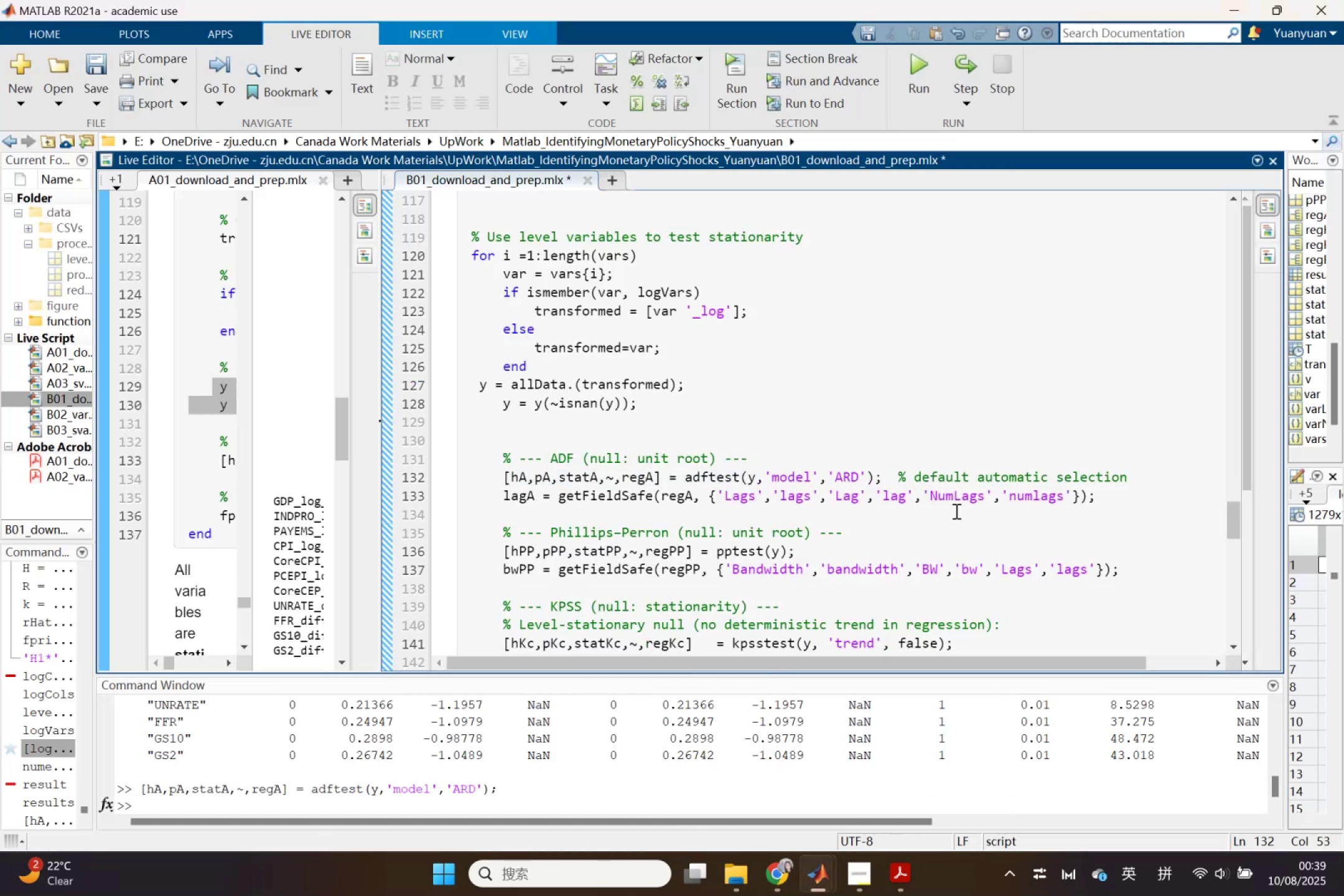 
left_click_drag(start_coordinate=[898, 480], to_coordinate=[1153, 475])
 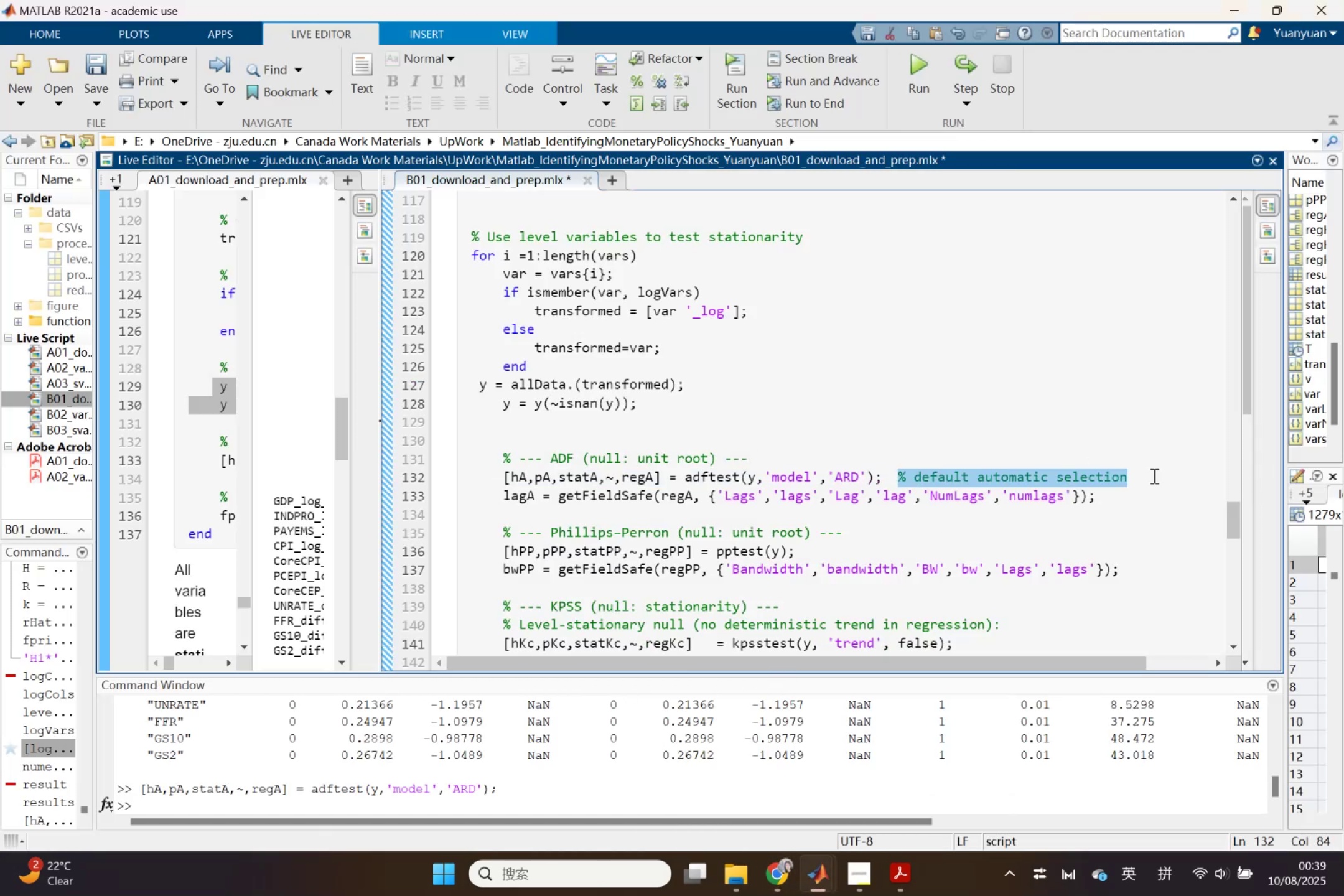 
key(Backslash)
 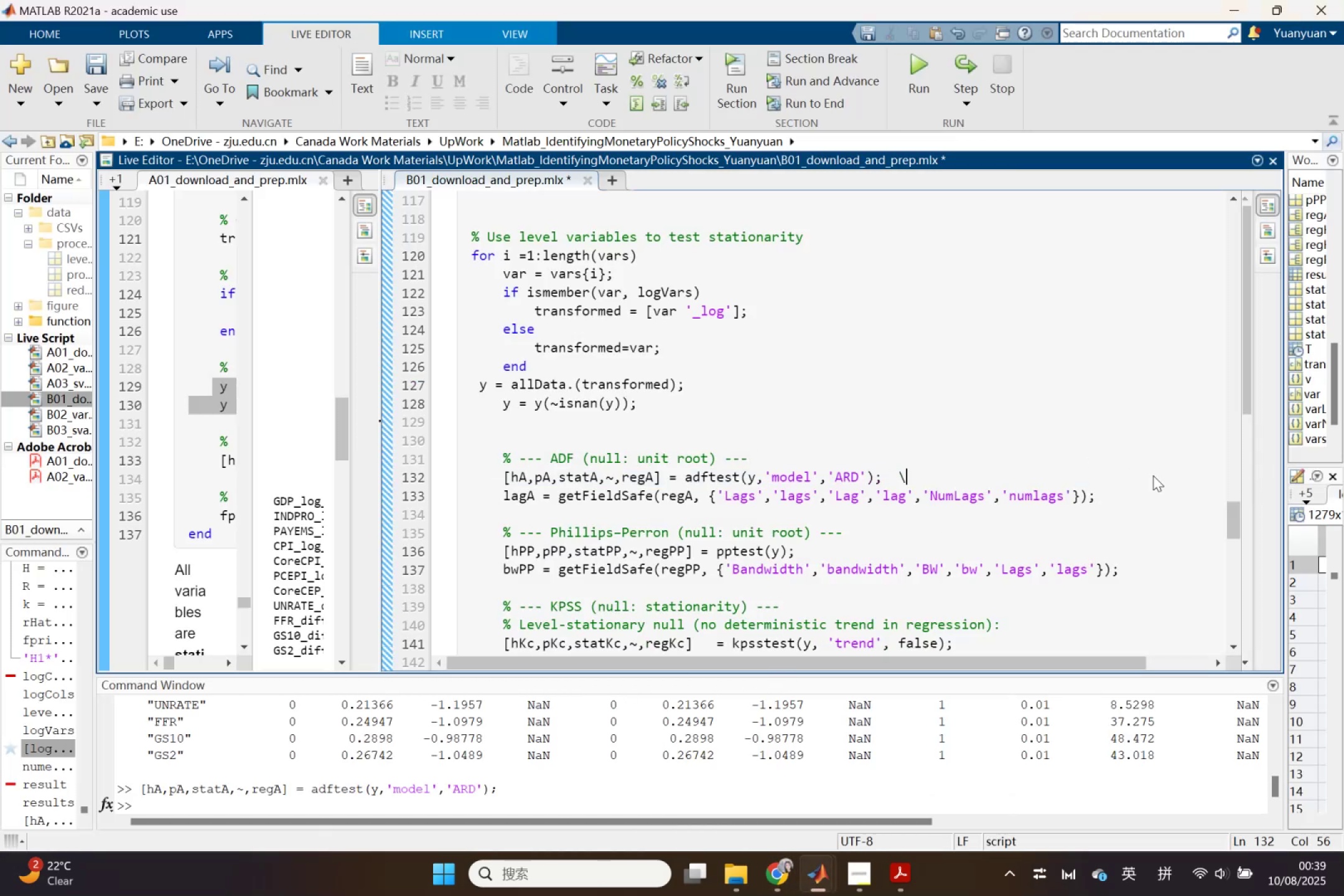 
key(Backspace)
 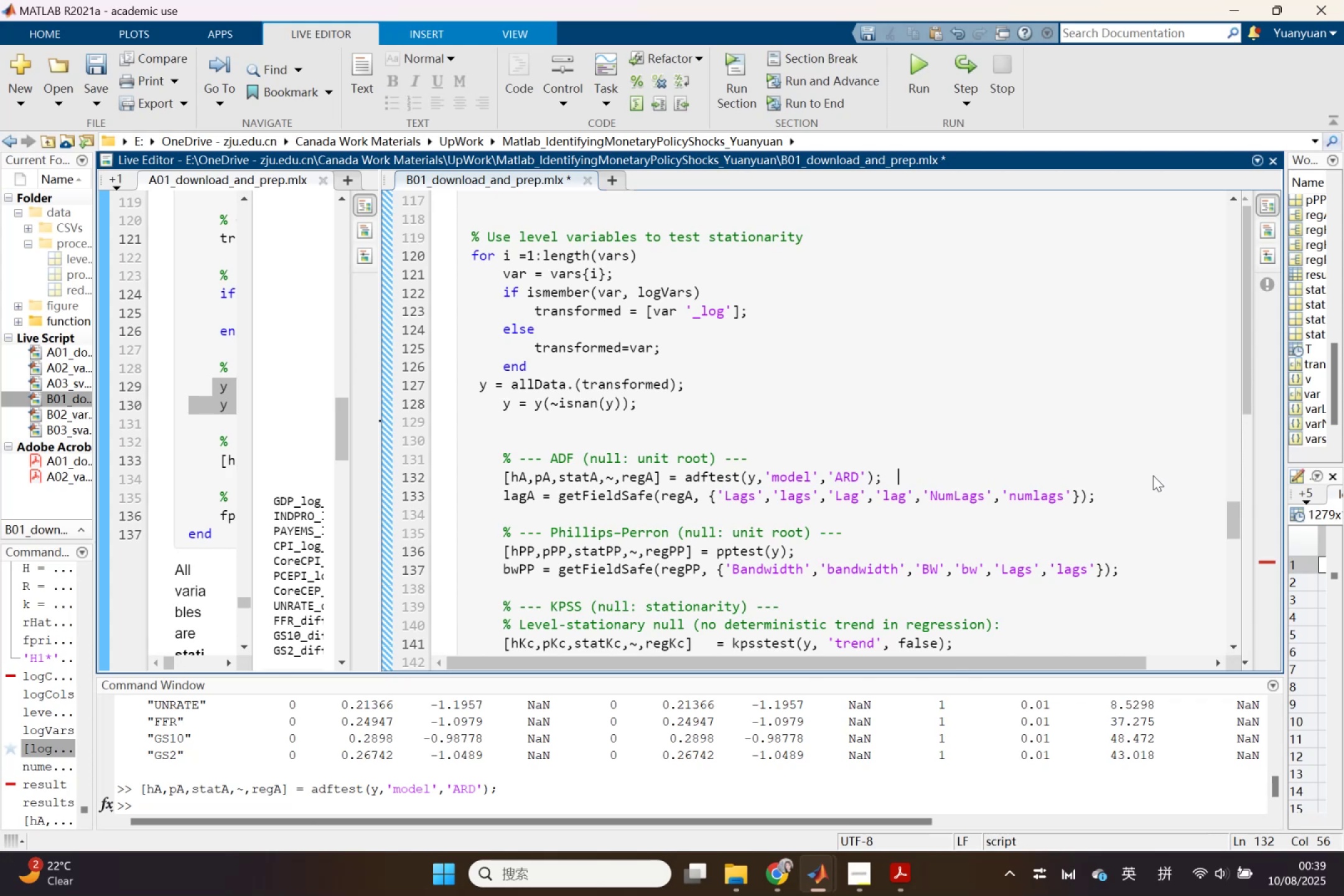 
key(Backspace)
 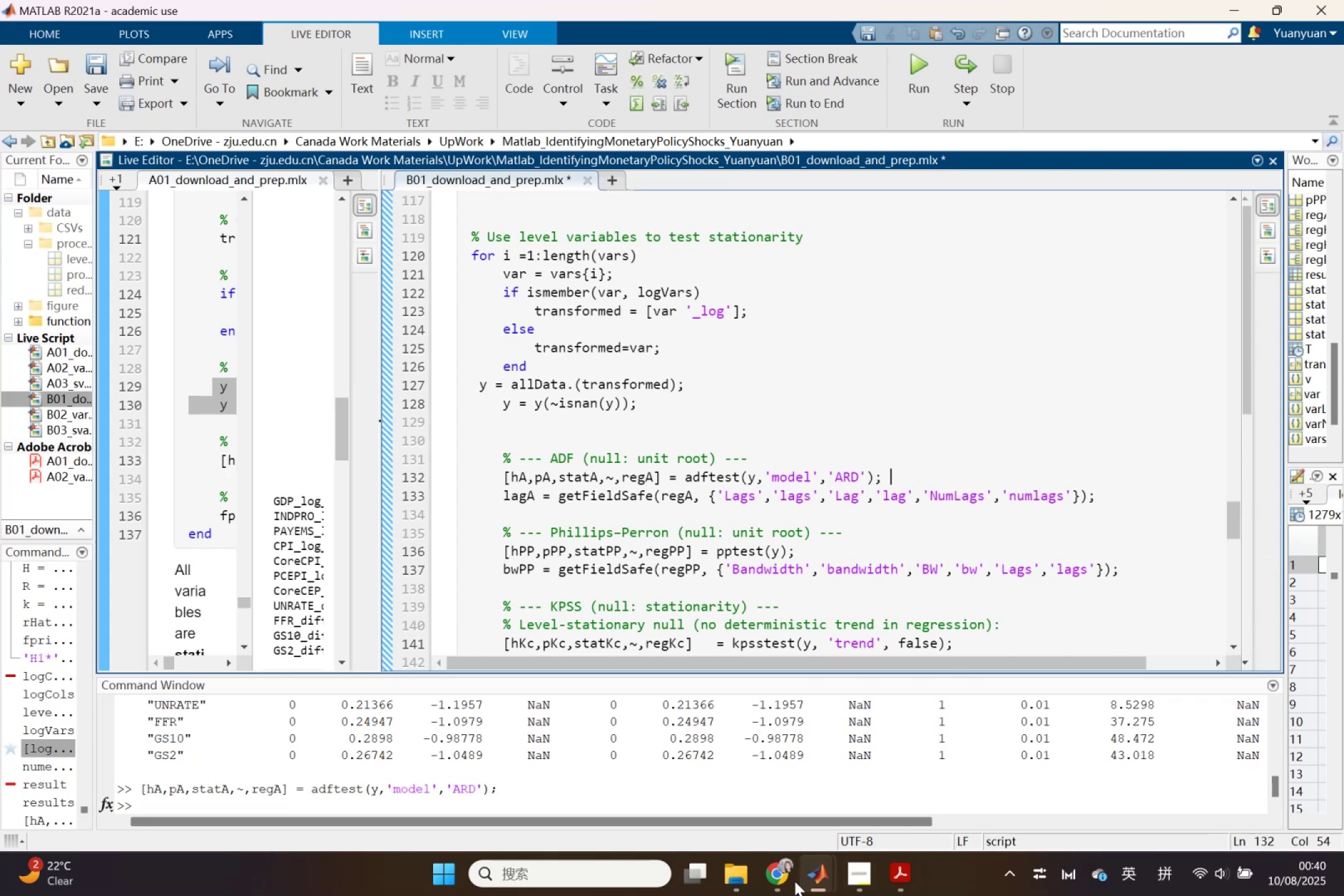 
left_click([782, 875])
 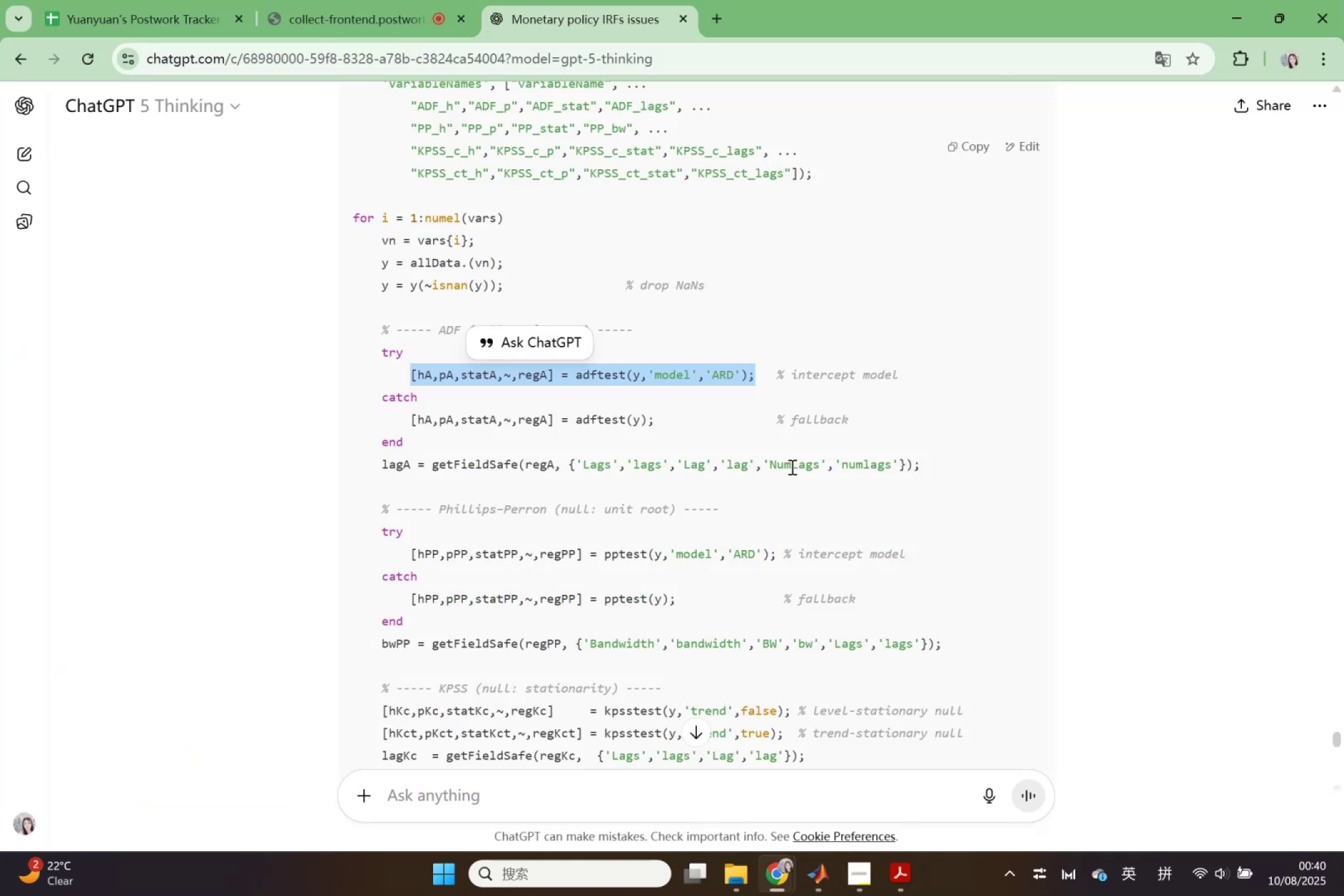 
left_click([814, 865])
 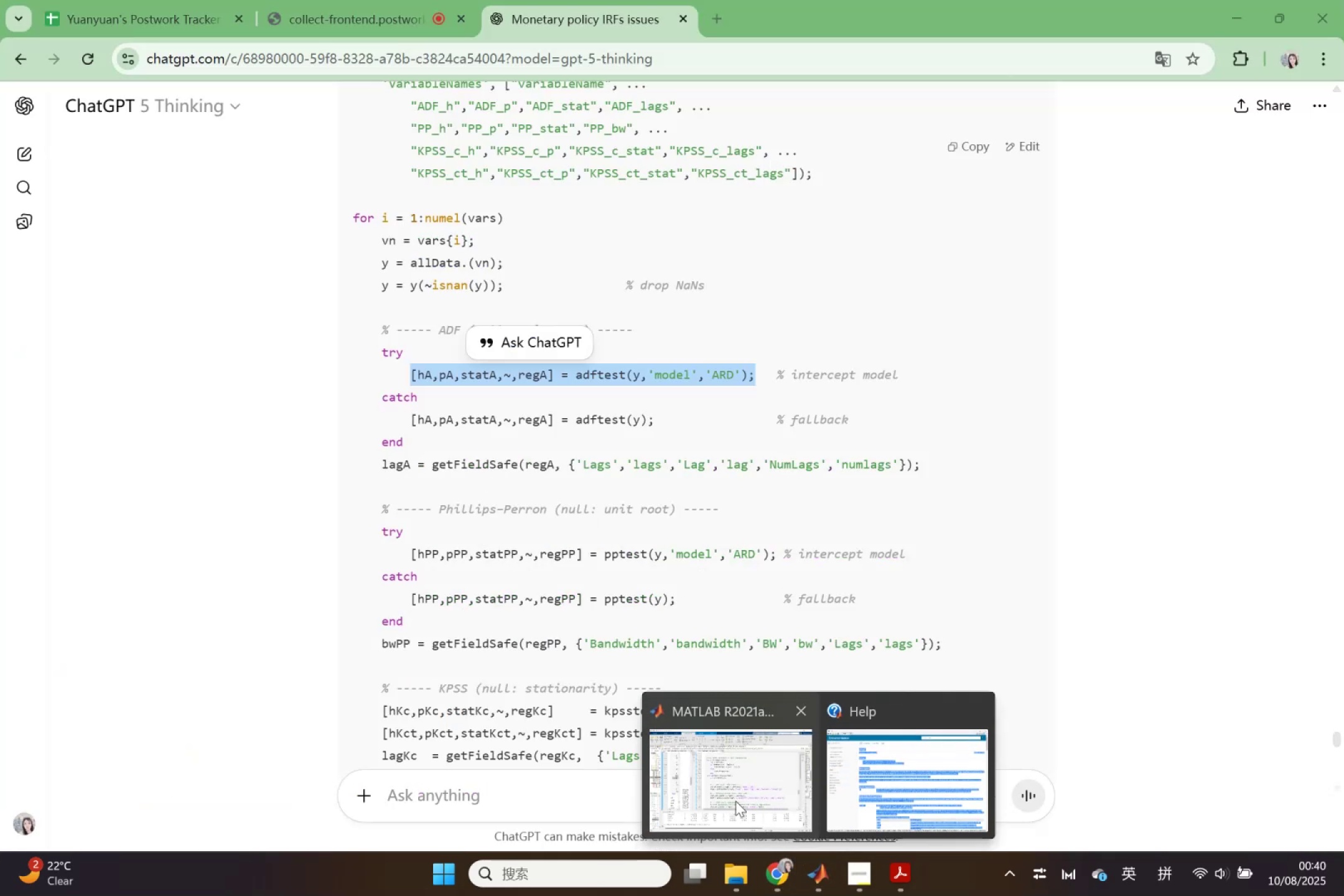 
left_click([735, 801])
 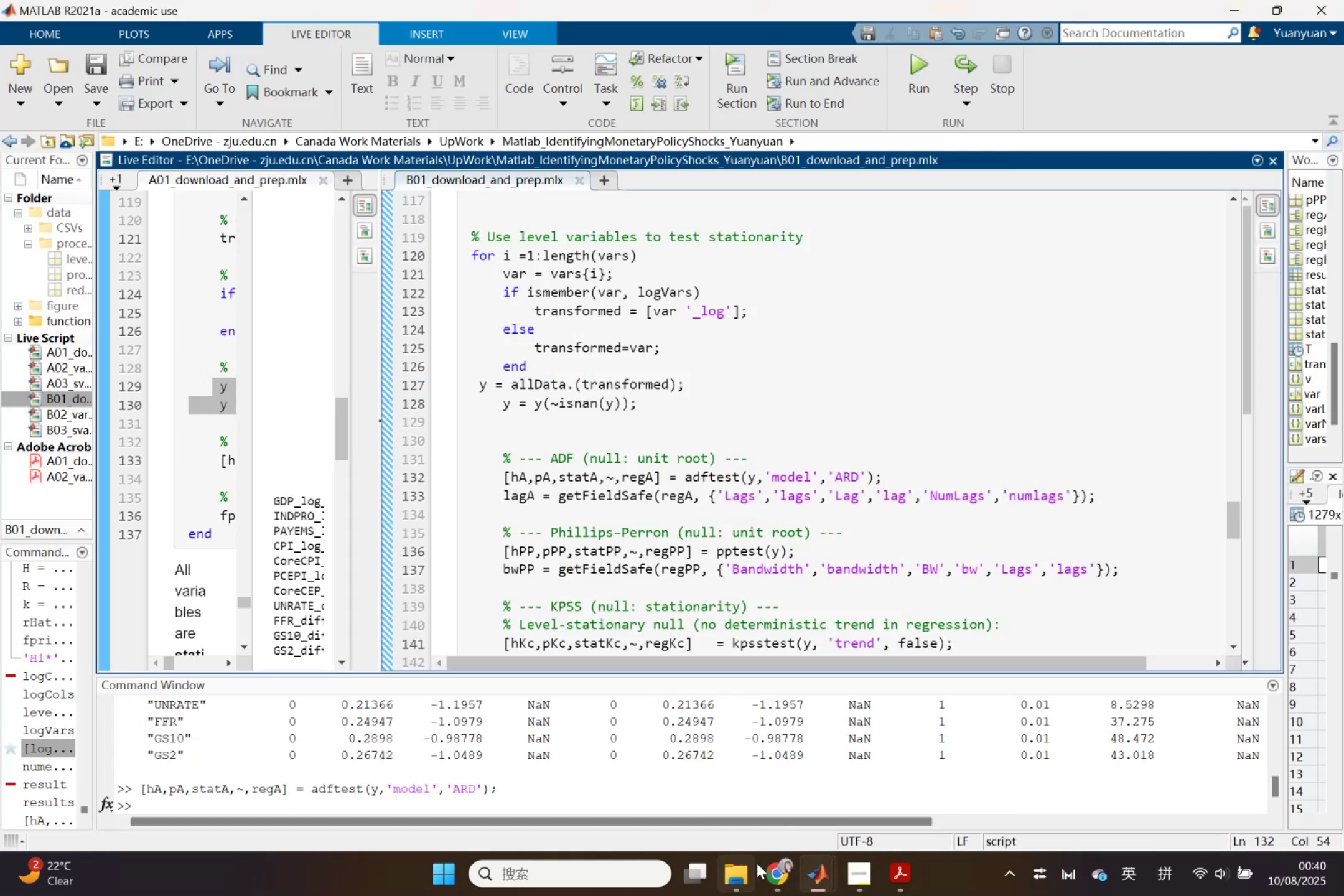 
left_click([777, 870])
 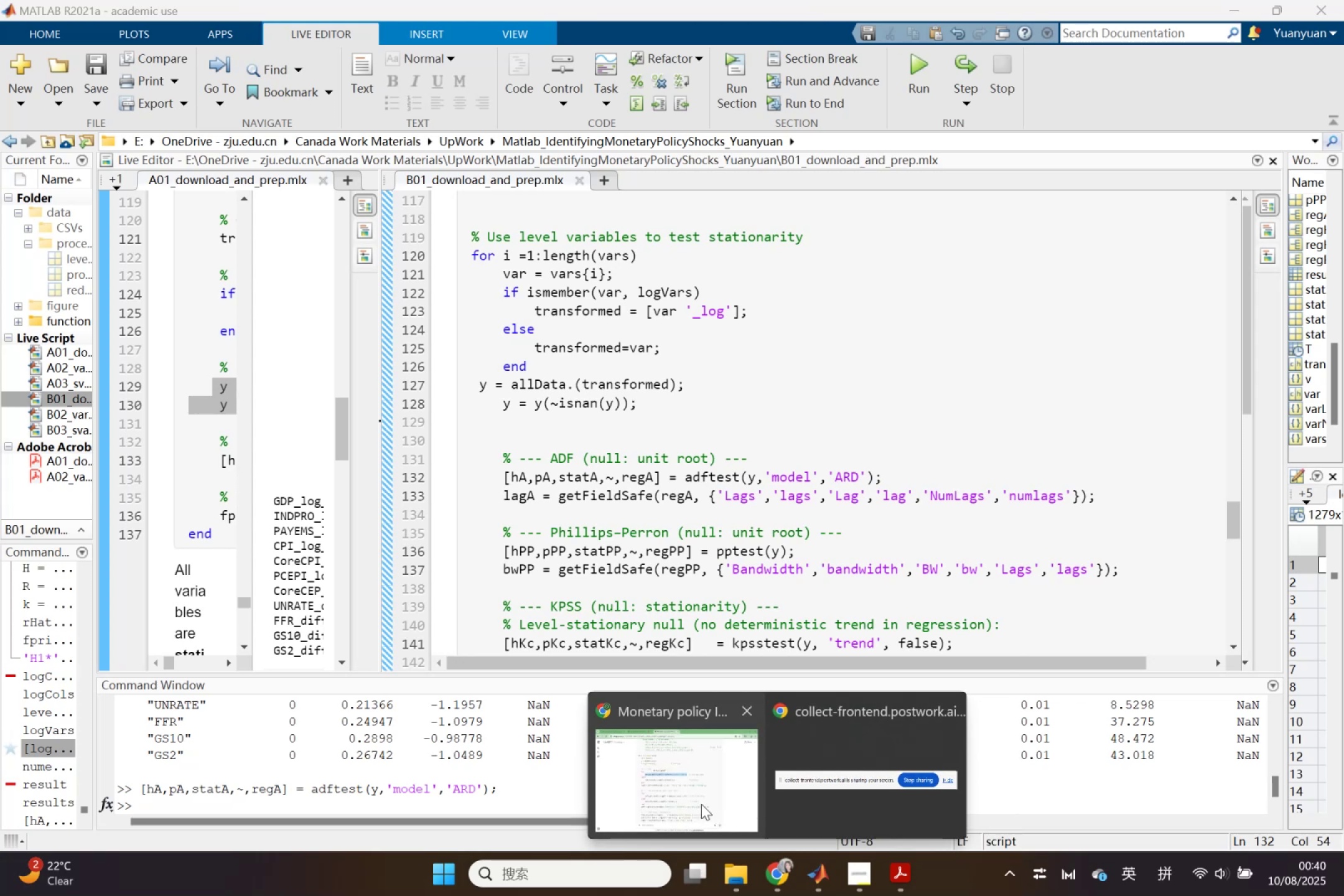 
left_click([701, 803])
 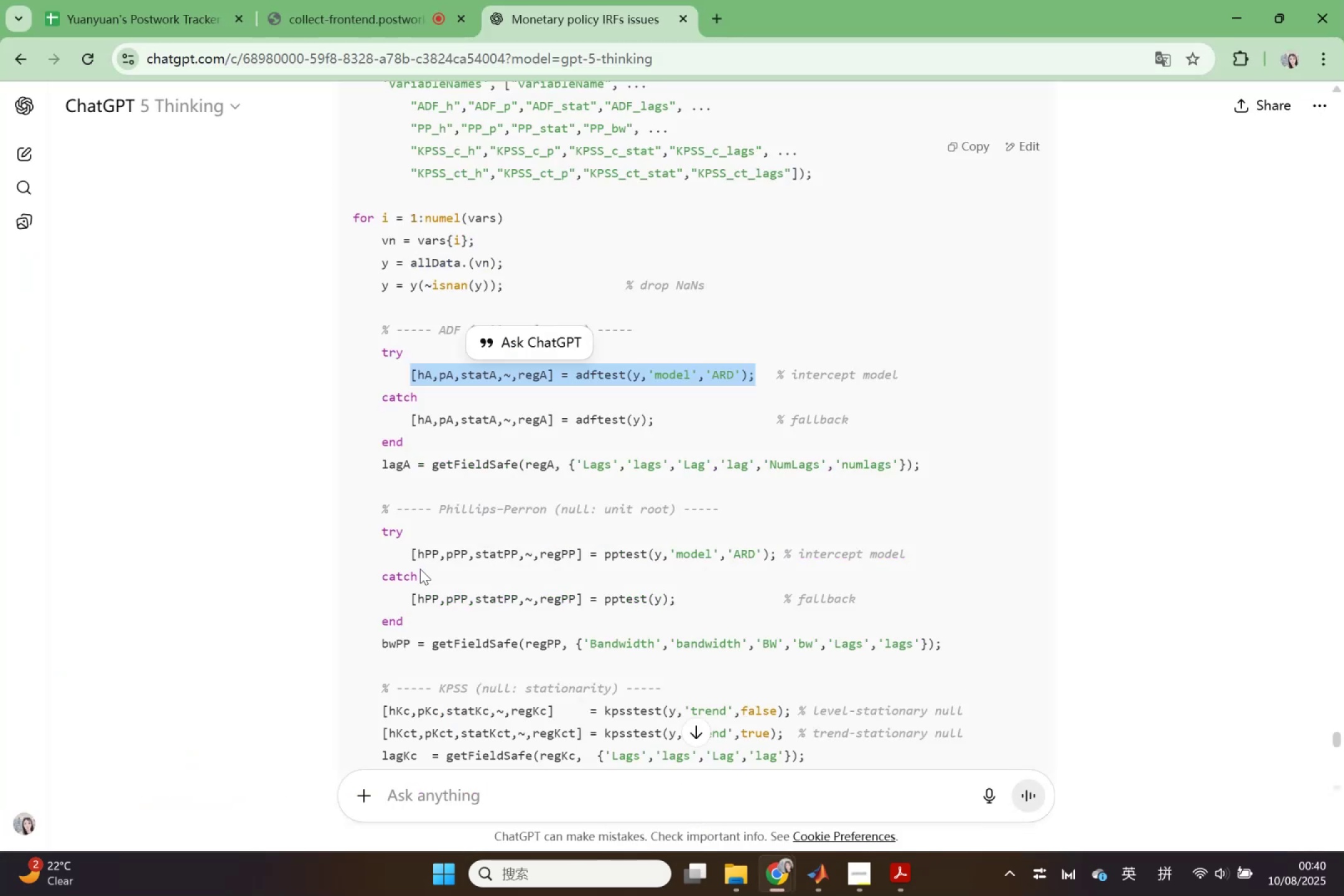 
left_click_drag(start_coordinate=[409, 553], to_coordinate=[778, 559])
 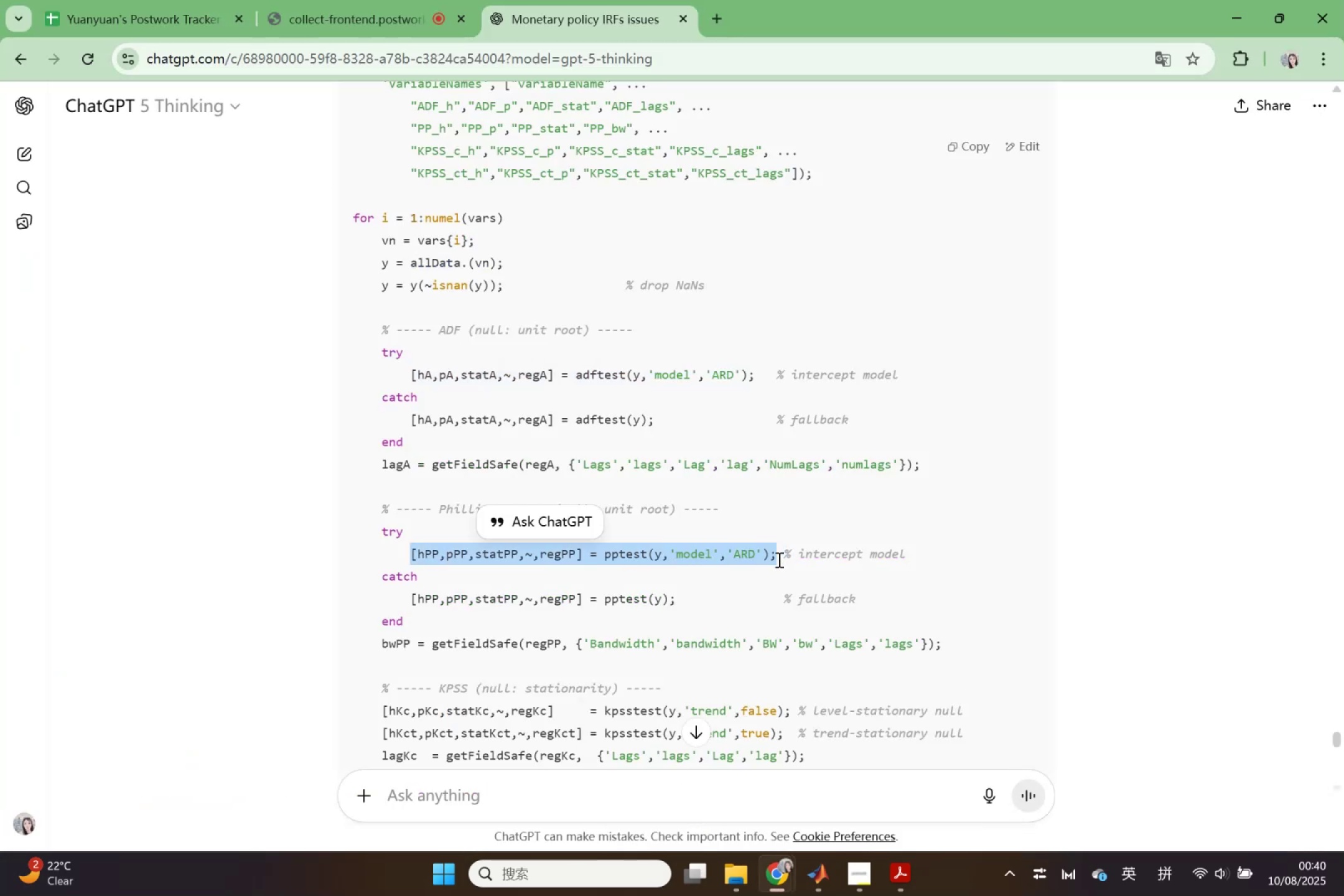 
key(Control+ControlLeft)
 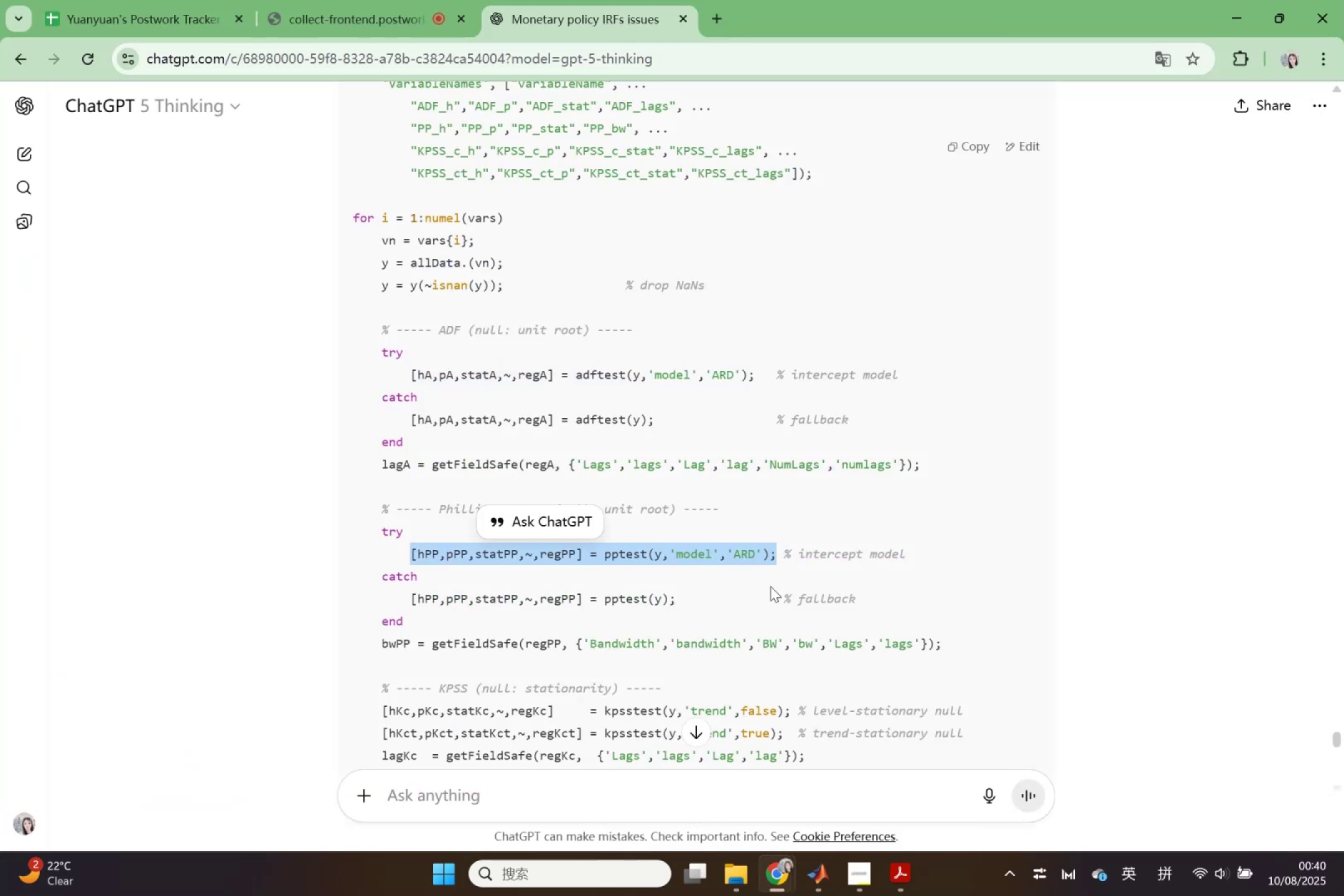 
key(Control+C)
 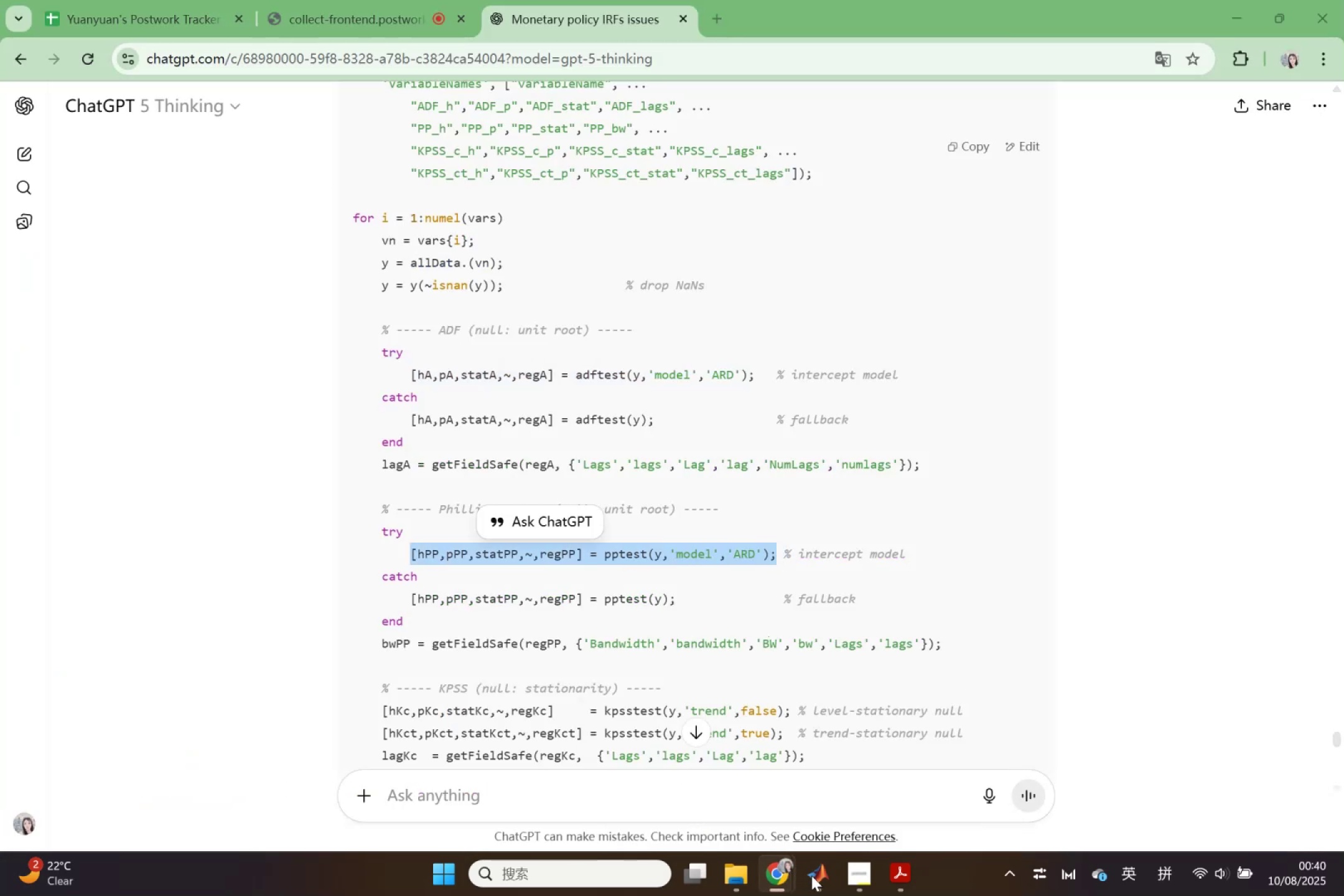 
triple_click([647, 807])
 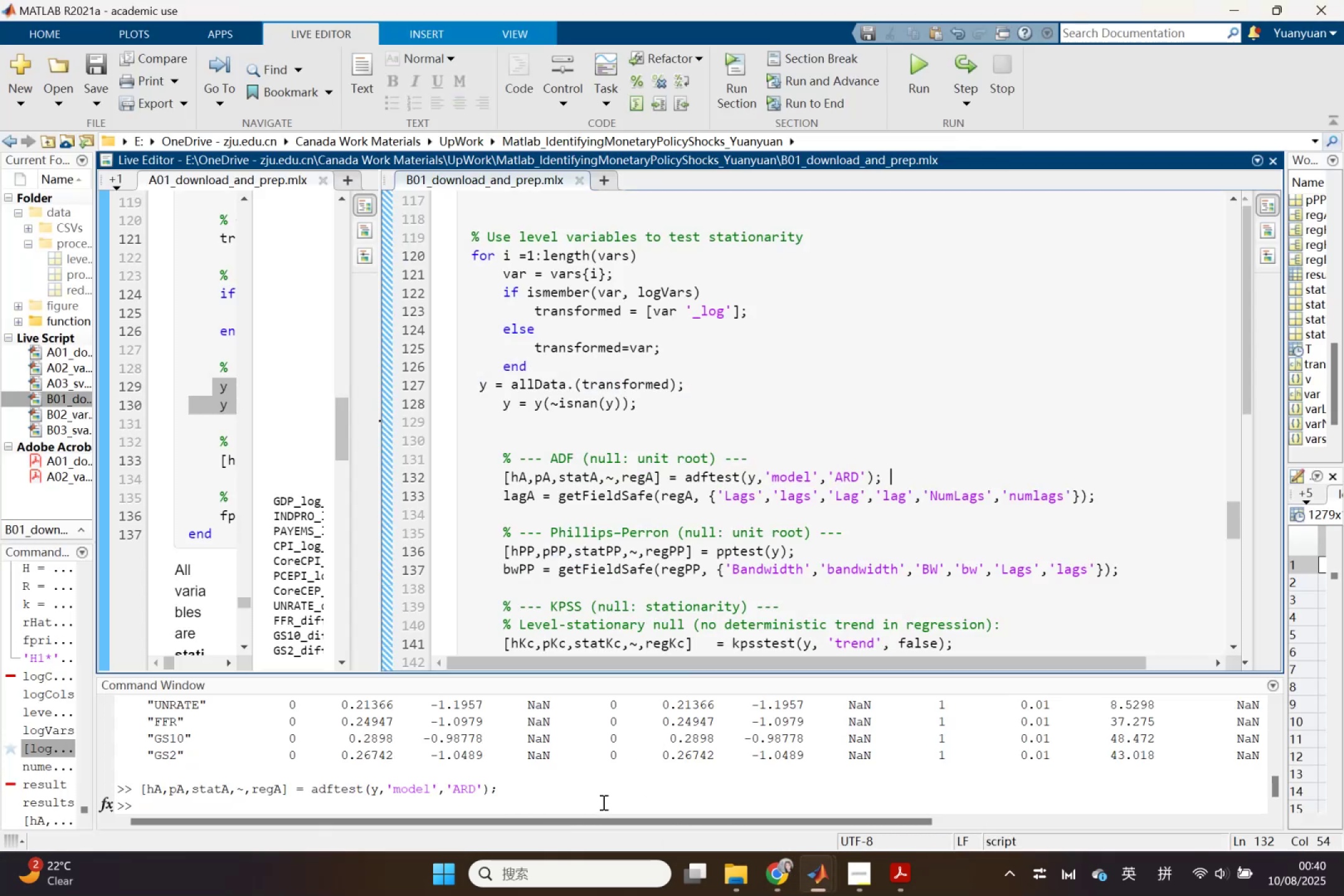 
left_click([602, 802])
 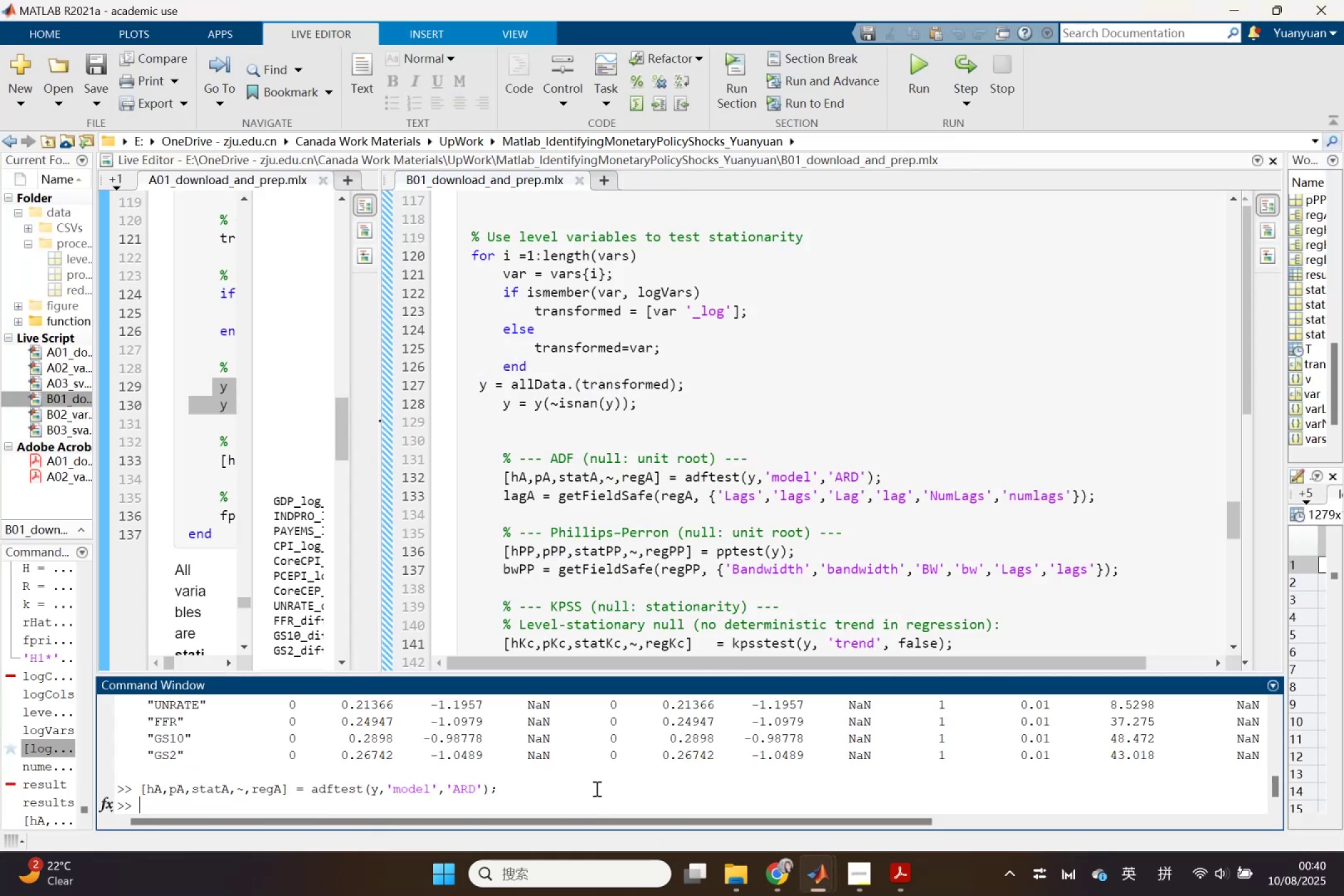 
key(Control+ControlLeft)
 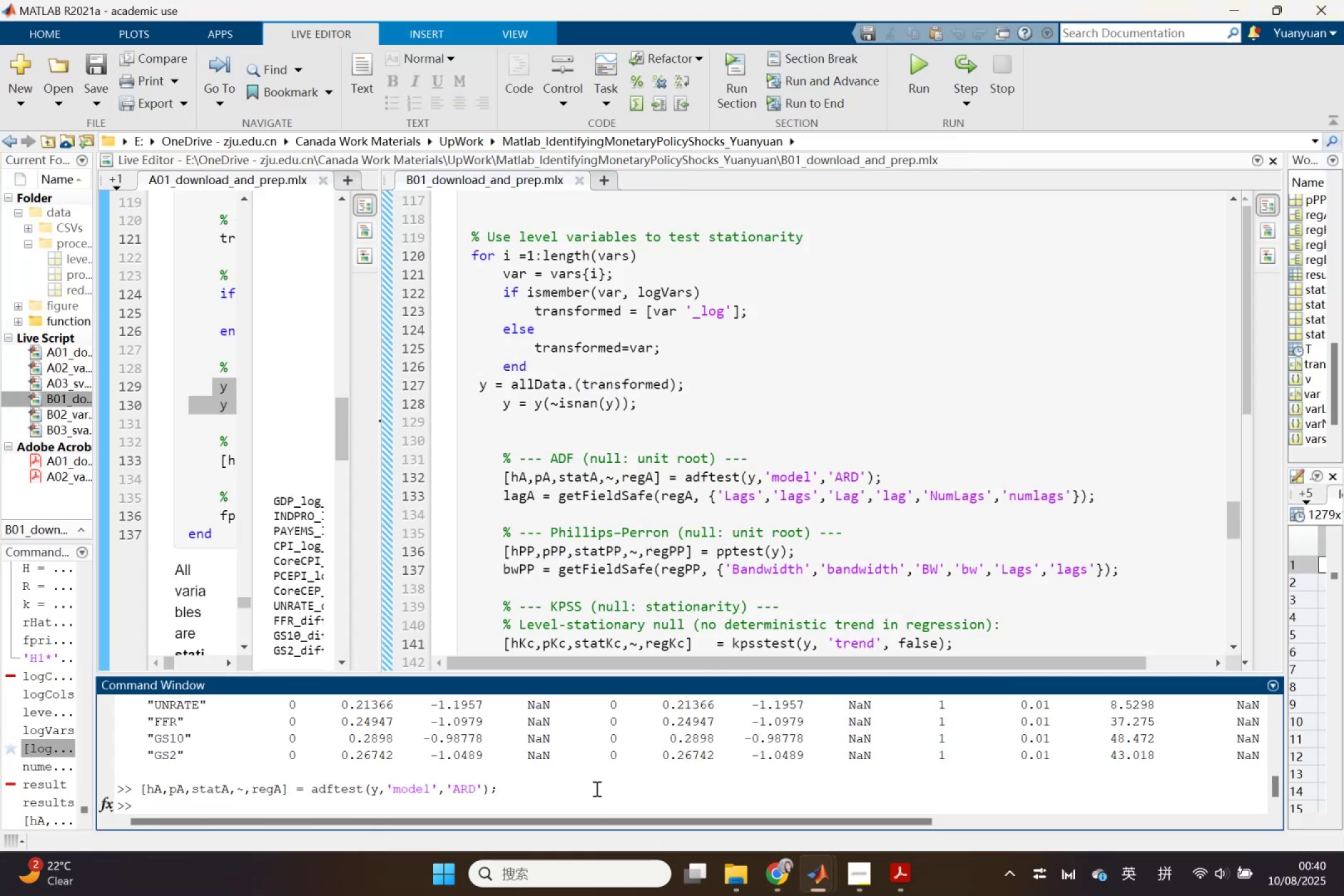 
key(Control+V)
 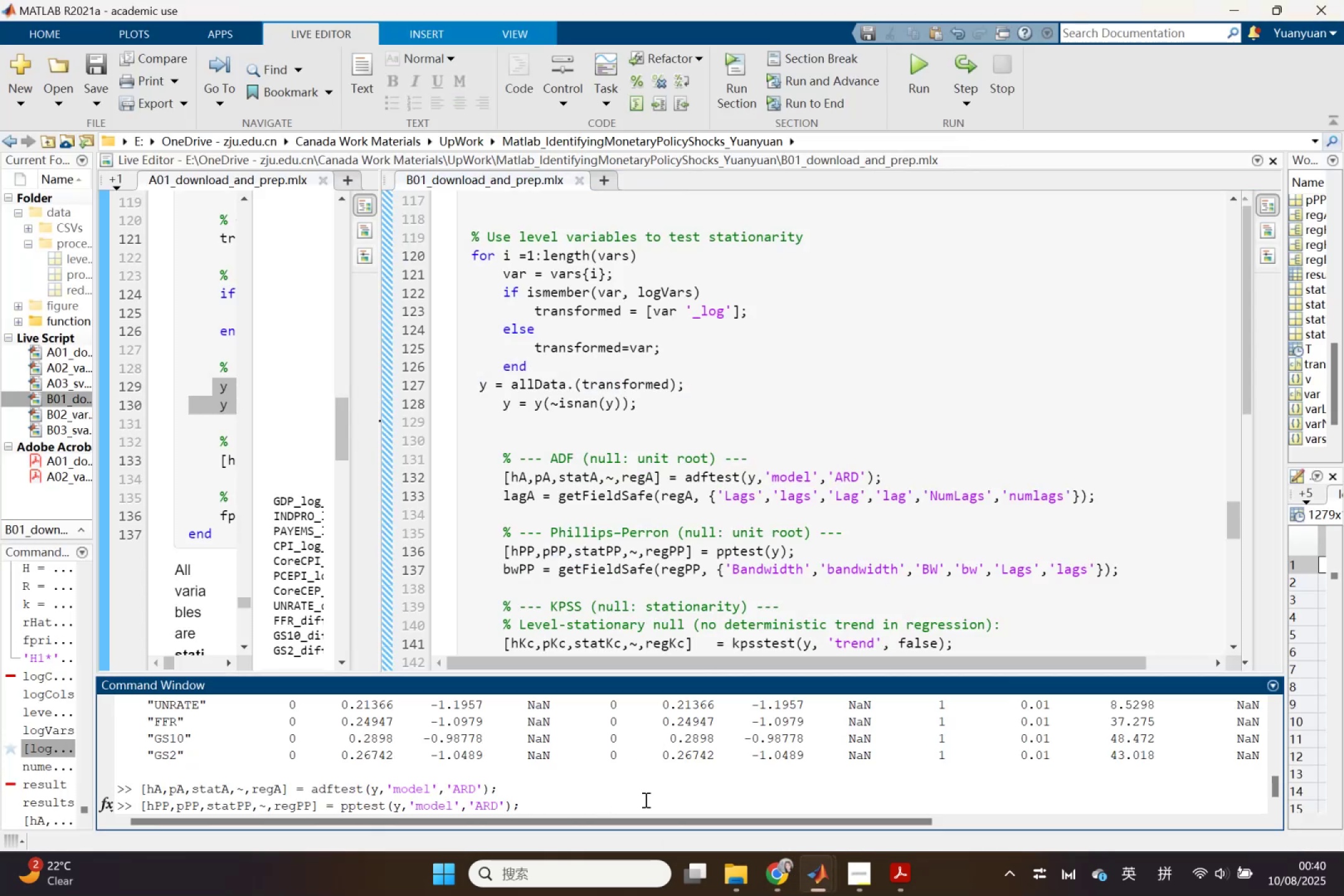 
key(Backspace)
 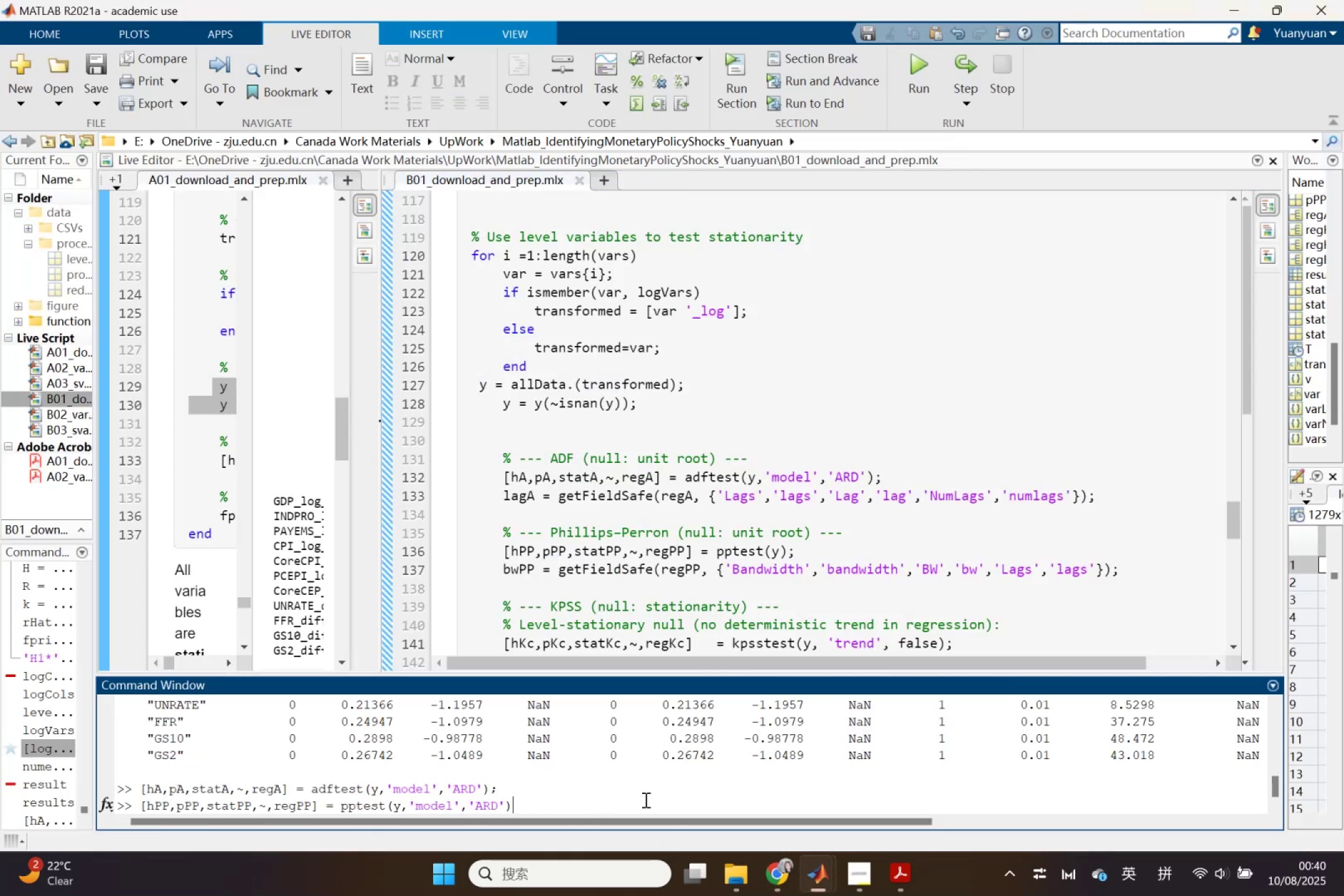 
key(Enter)
 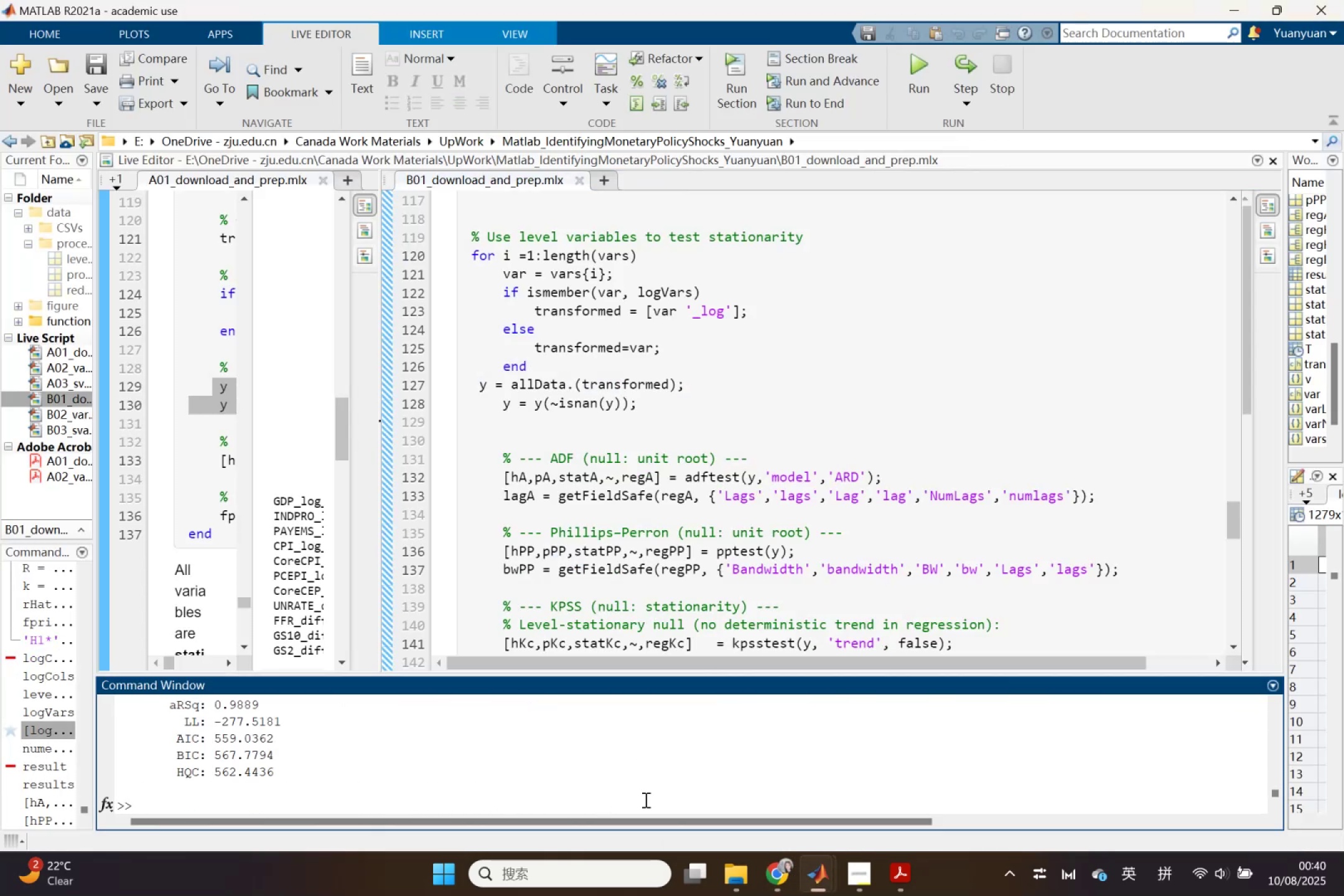 
scroll: coordinate [646, 799], scroll_direction: up, amount: 5.0
 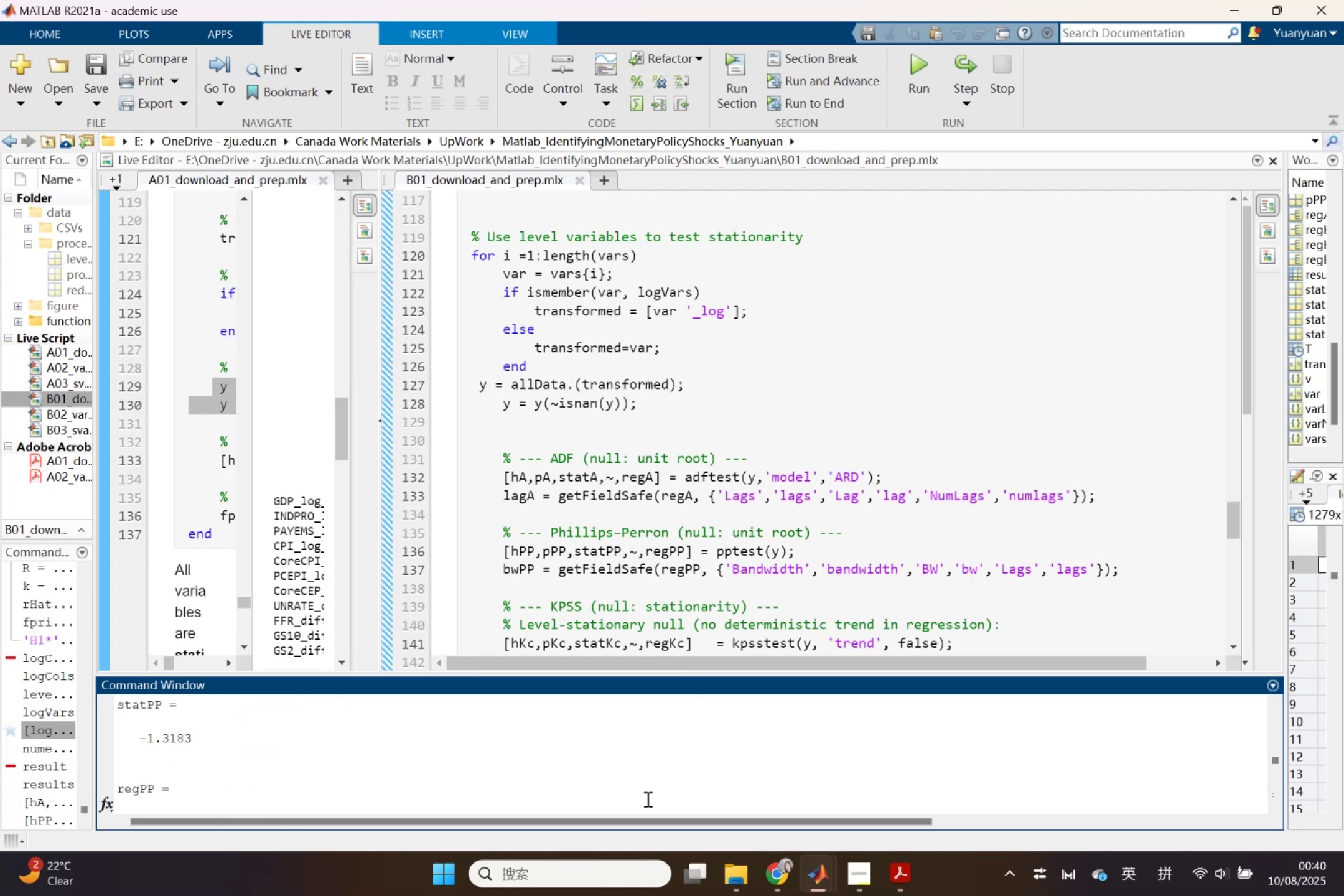 
scroll: coordinate [646, 799], scroll_direction: none, amount: 0.0
 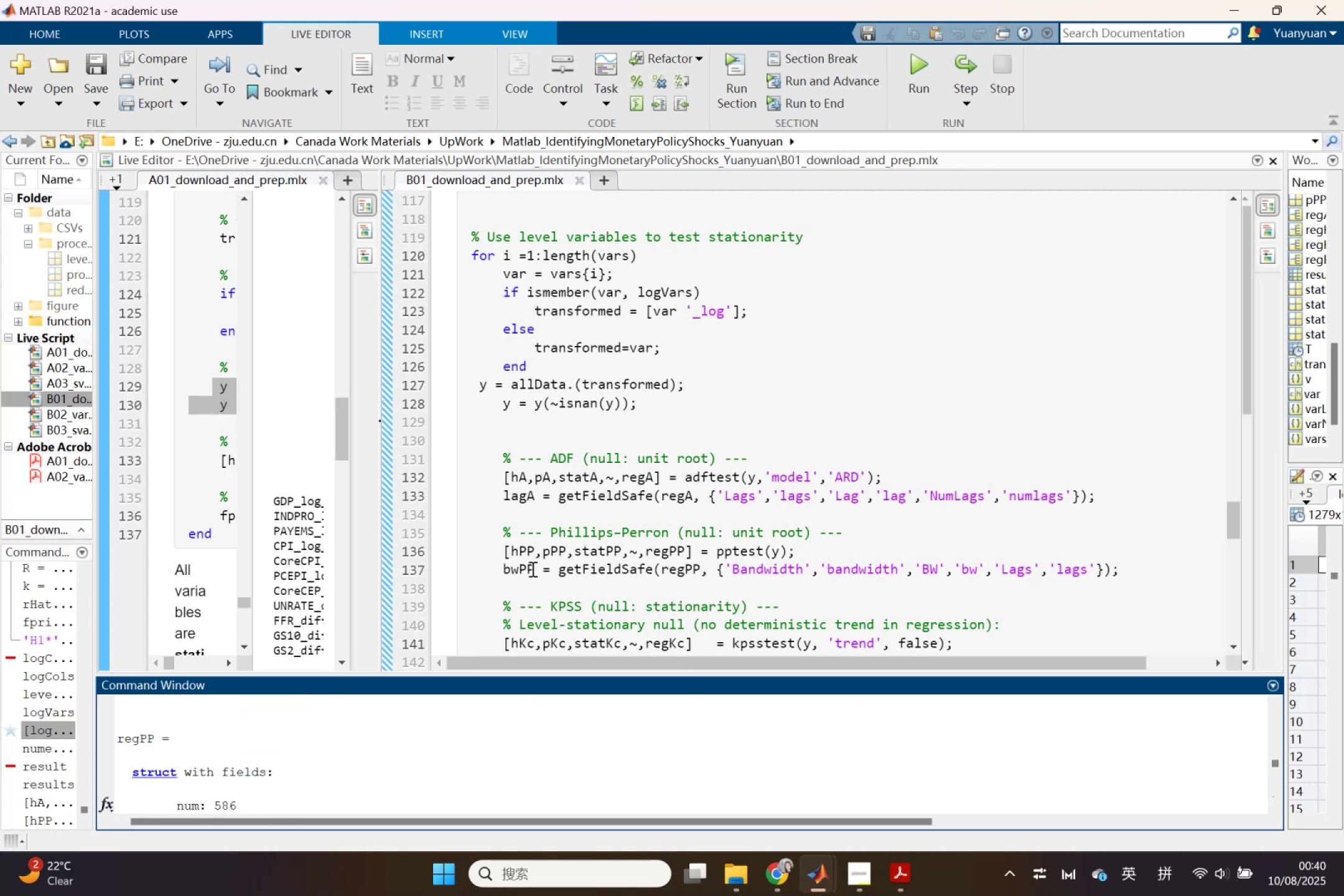 
left_click_drag(start_coordinate=[508, 554], to_coordinate=[790, 545])
 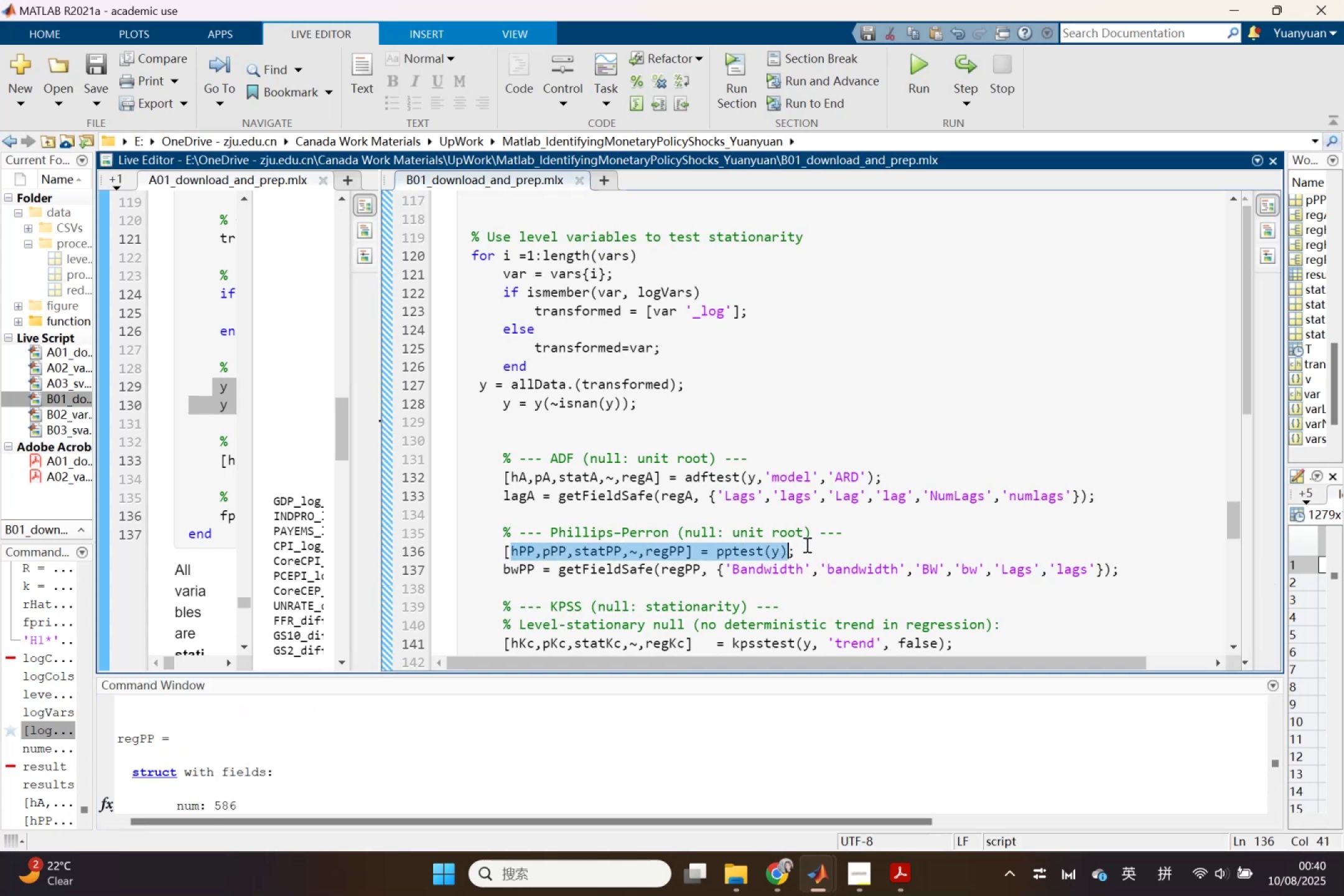 
left_click_drag(start_coordinate=[806, 544], to_coordinate=[500, 556])
 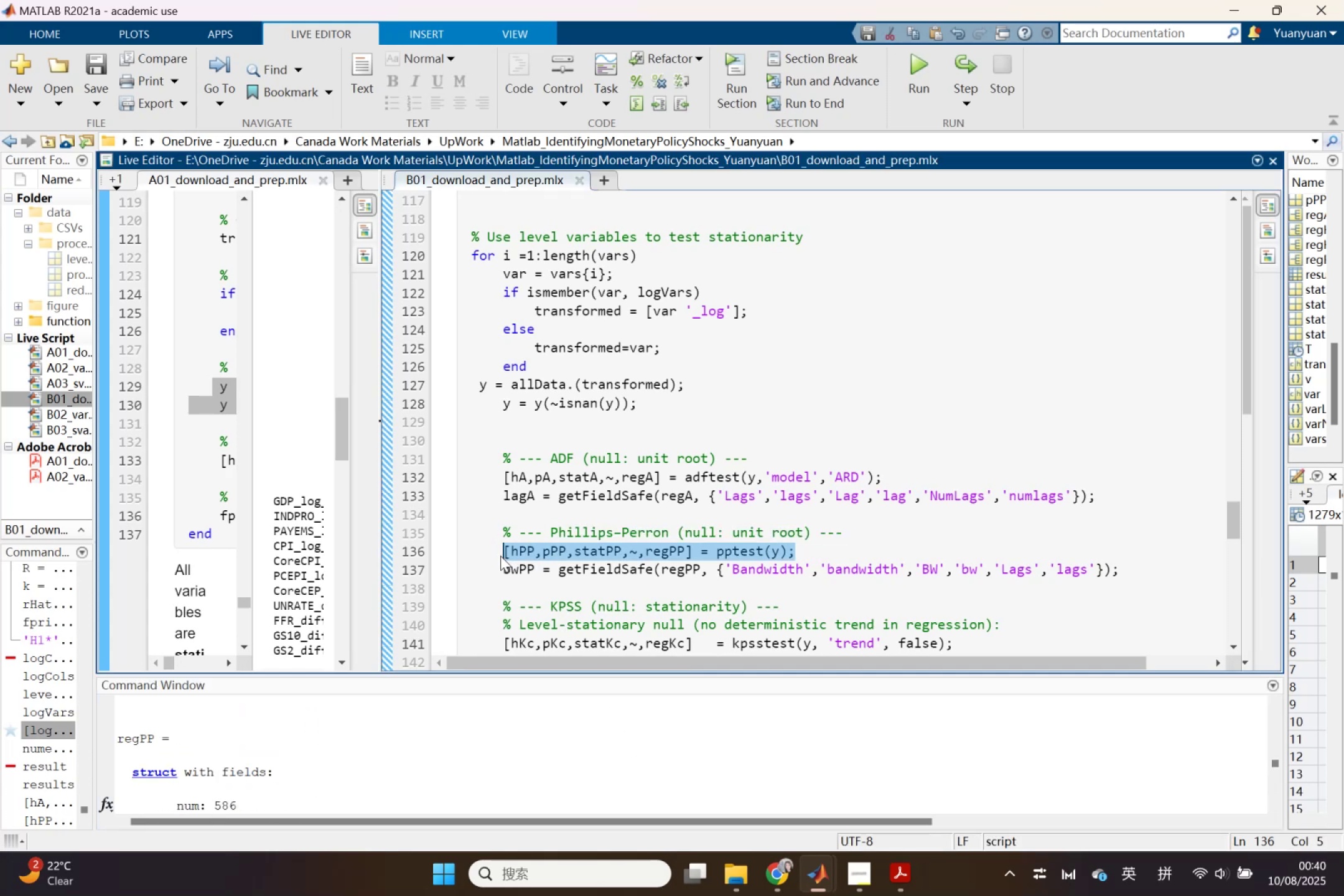 
key(Control+ControlLeft)
 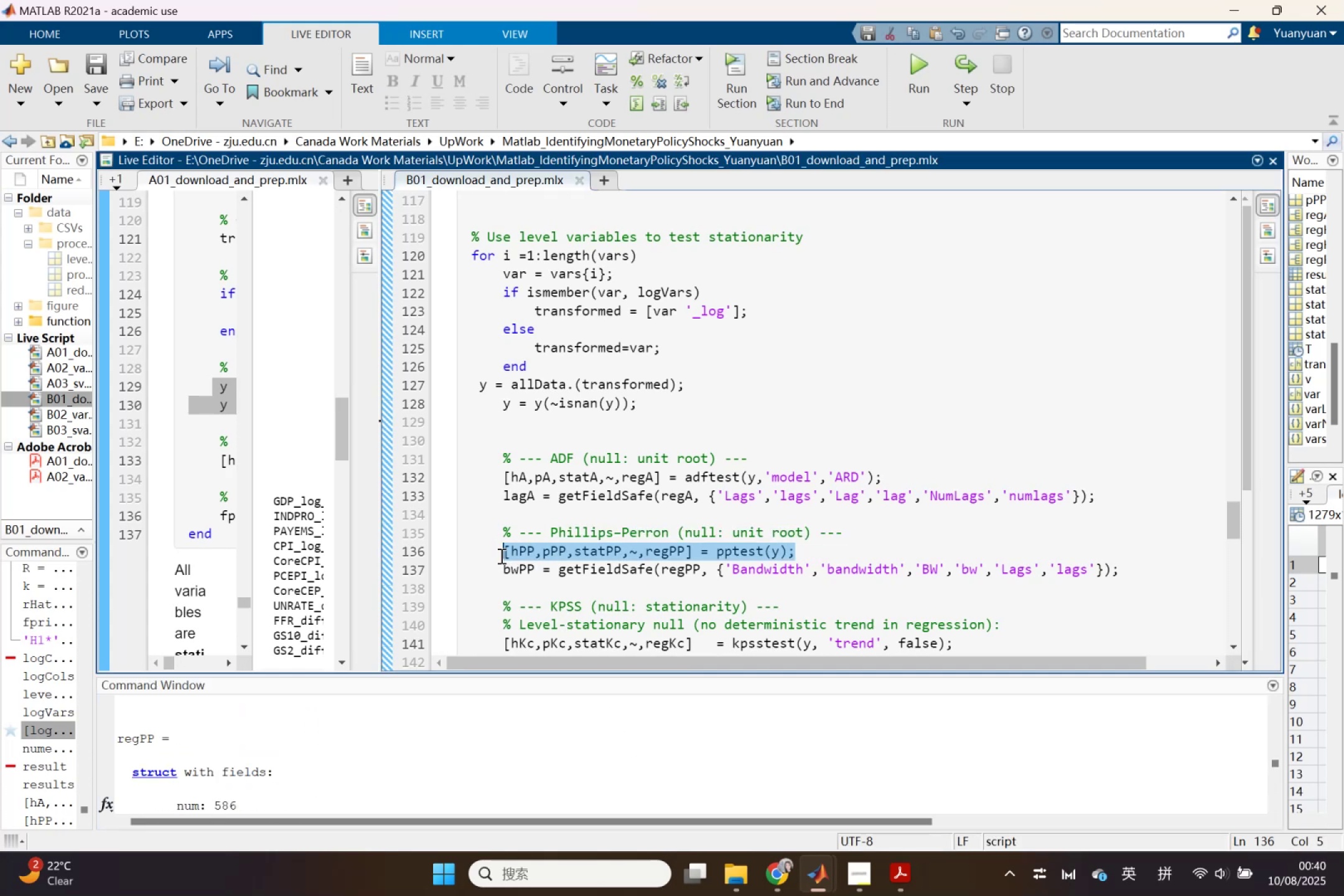 
key(Control+V)
 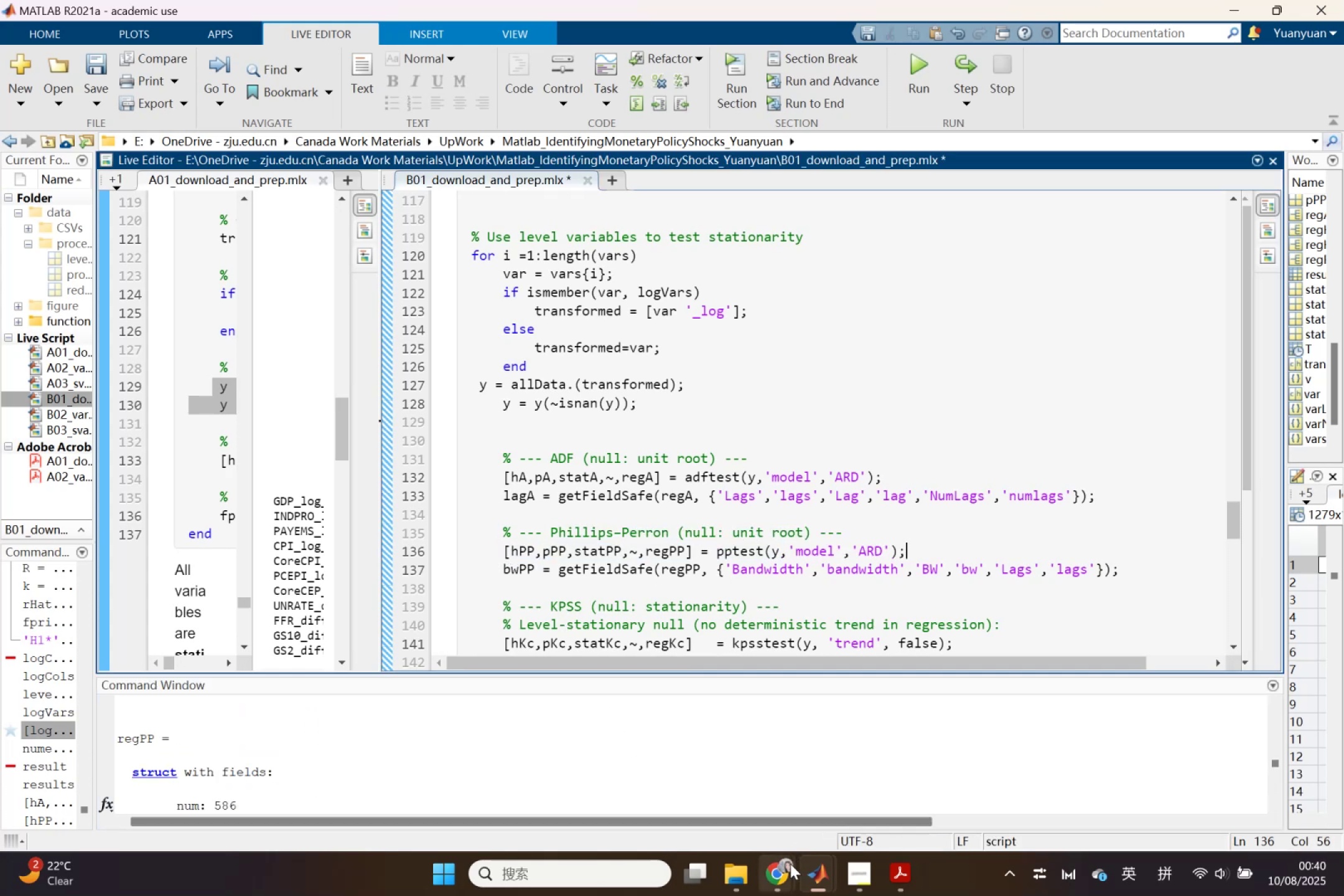 
double_click([716, 810])
 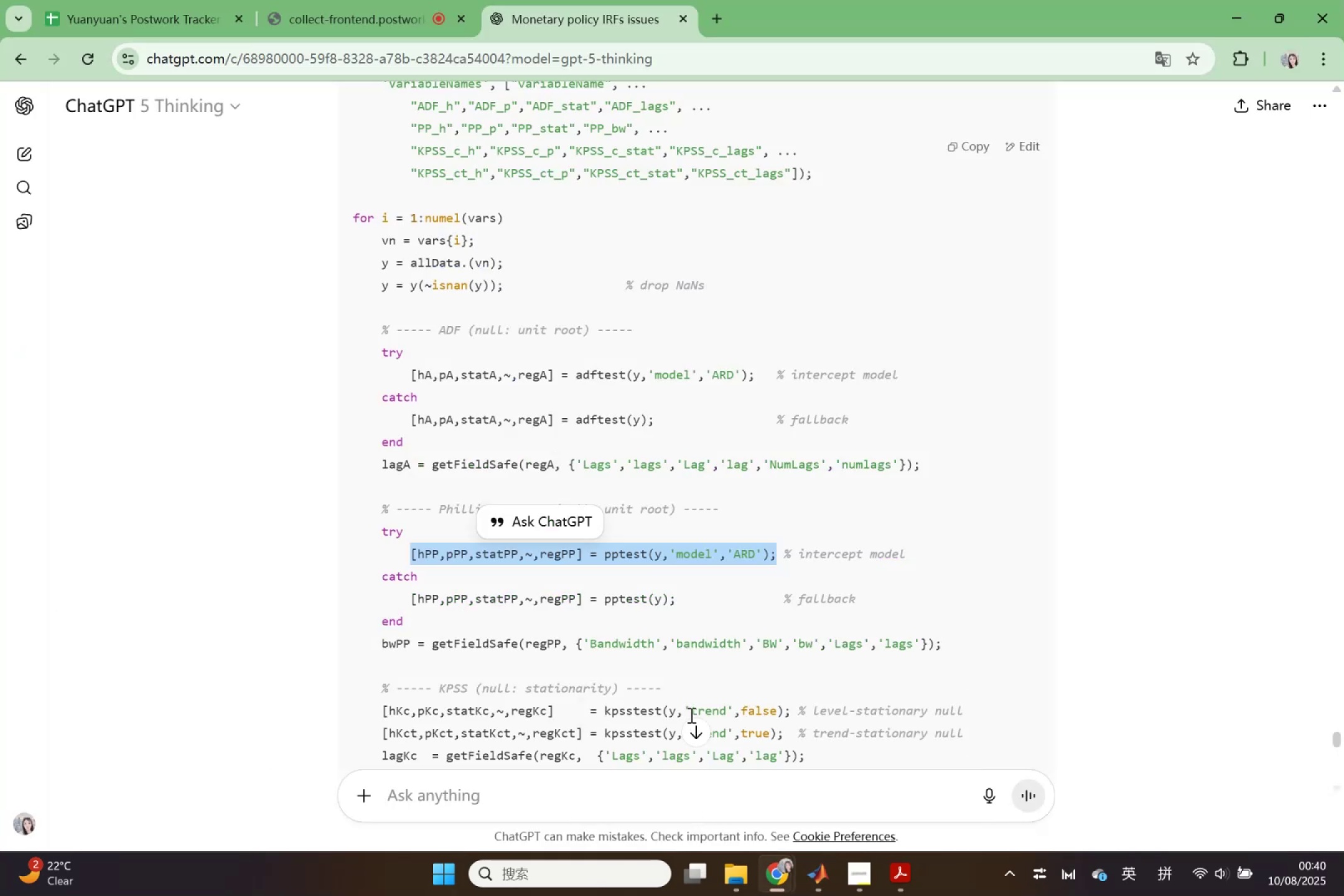 
wait(8.27)
 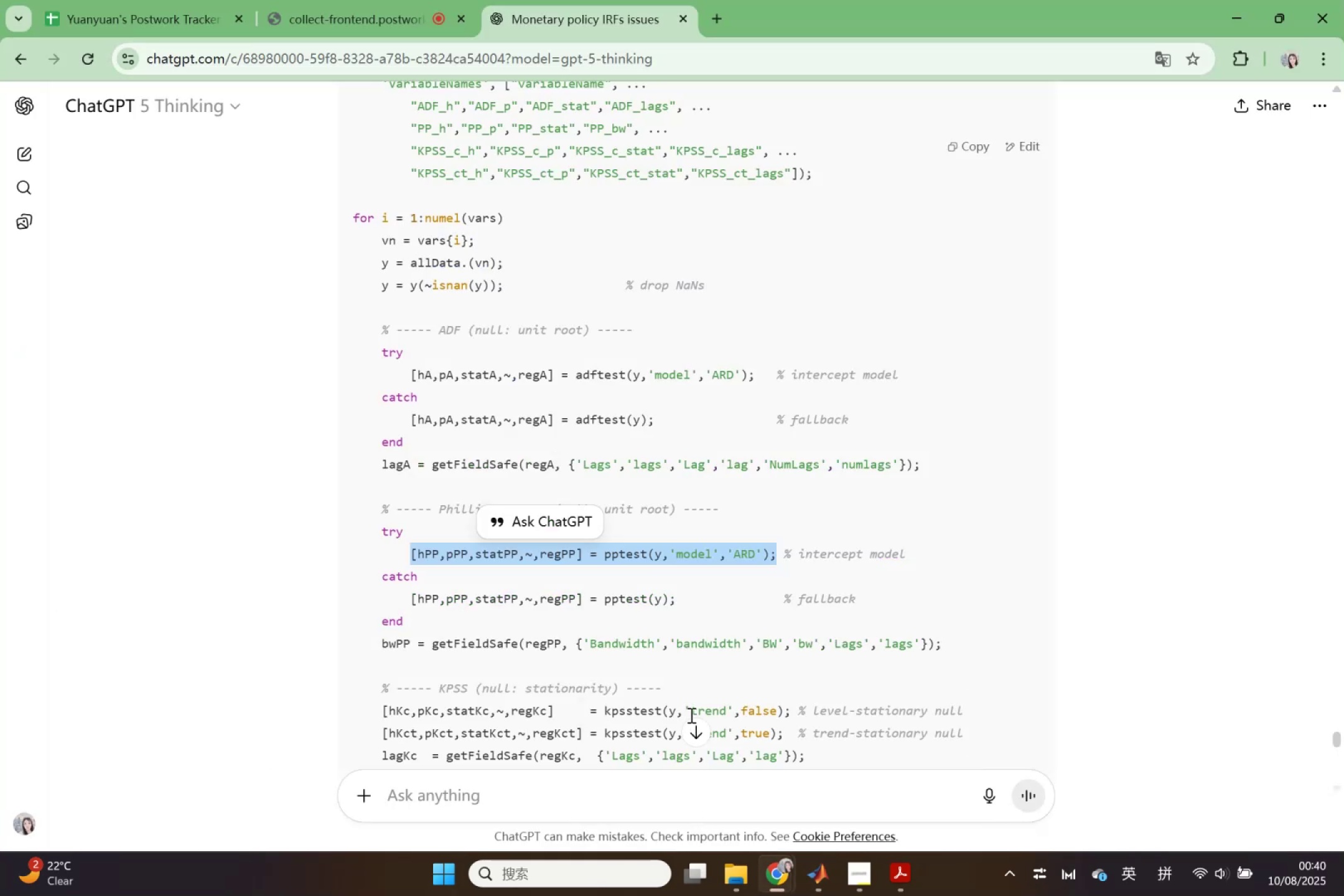 
double_click([742, 819])
 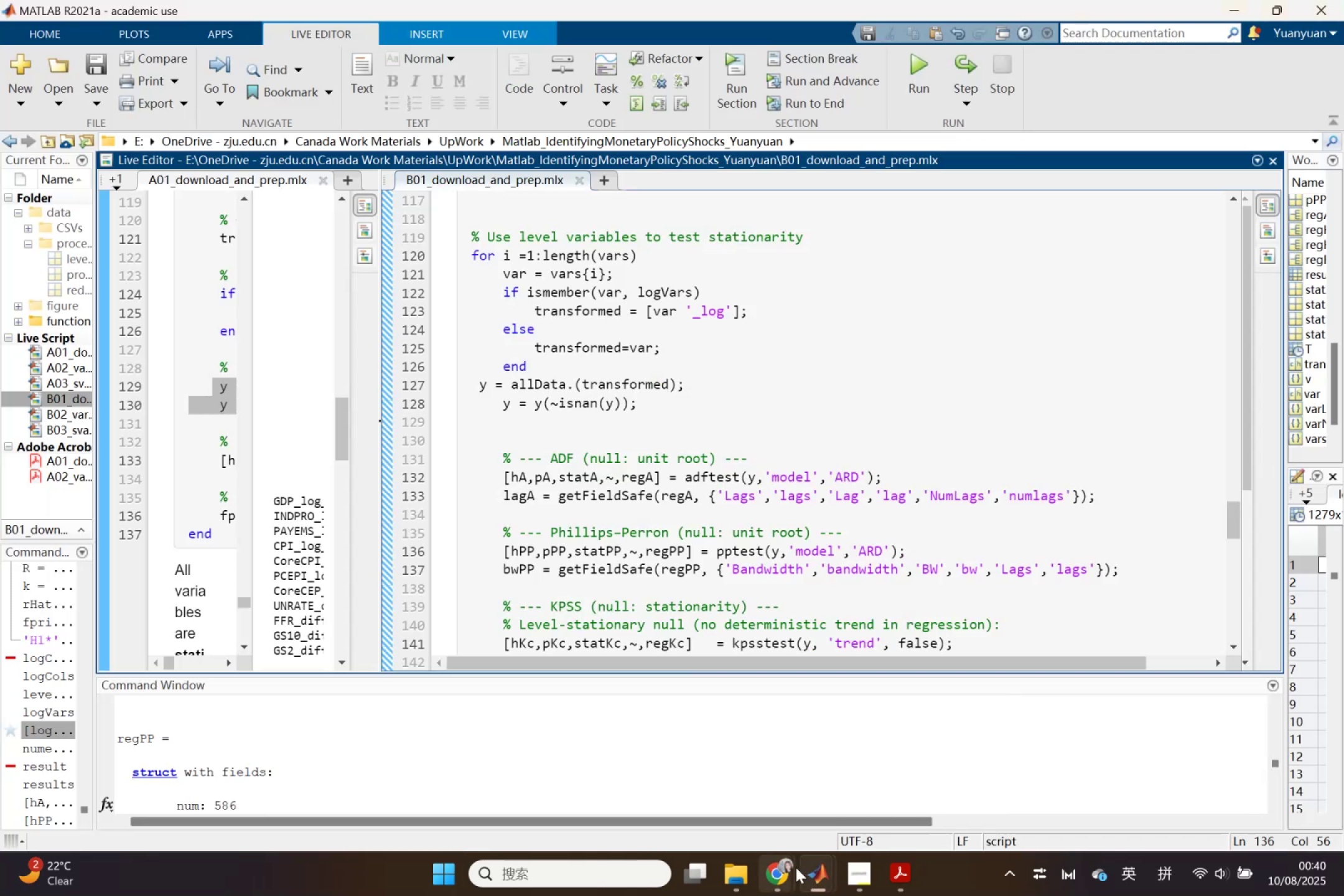 
left_click([794, 874])
 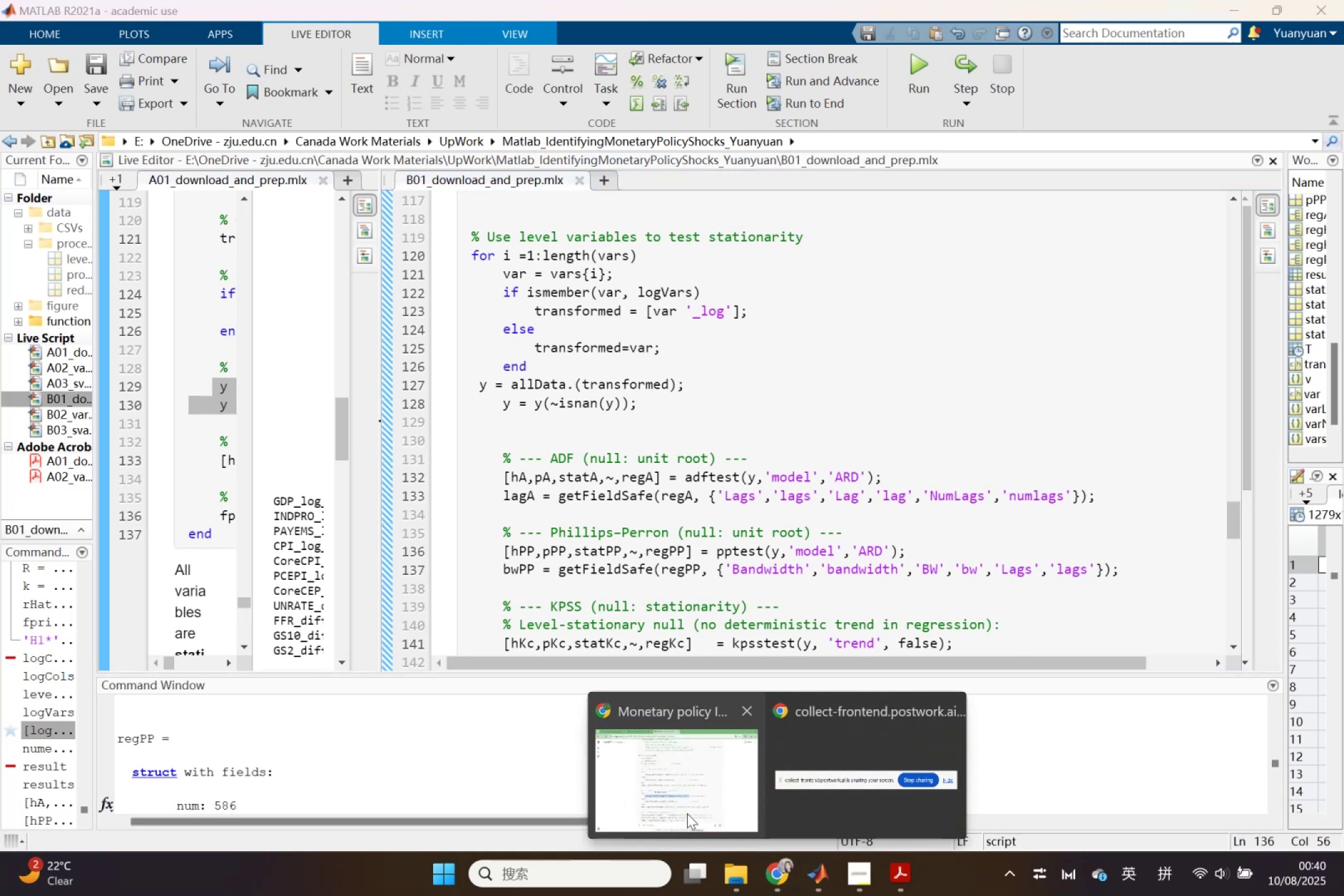 
left_click([684, 804])
 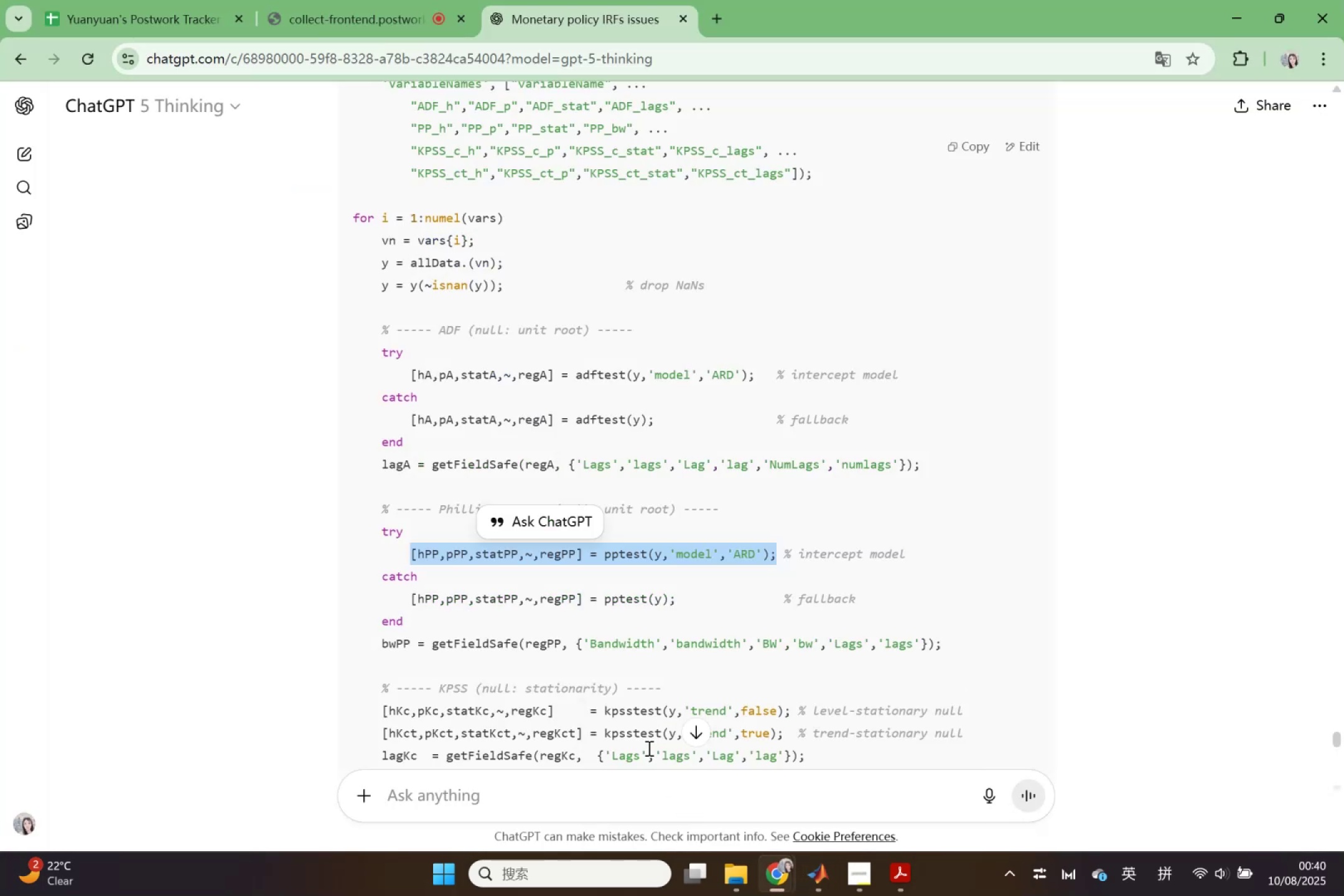 
scroll: coordinate [647, 747], scroll_direction: down, amount: 2.0
 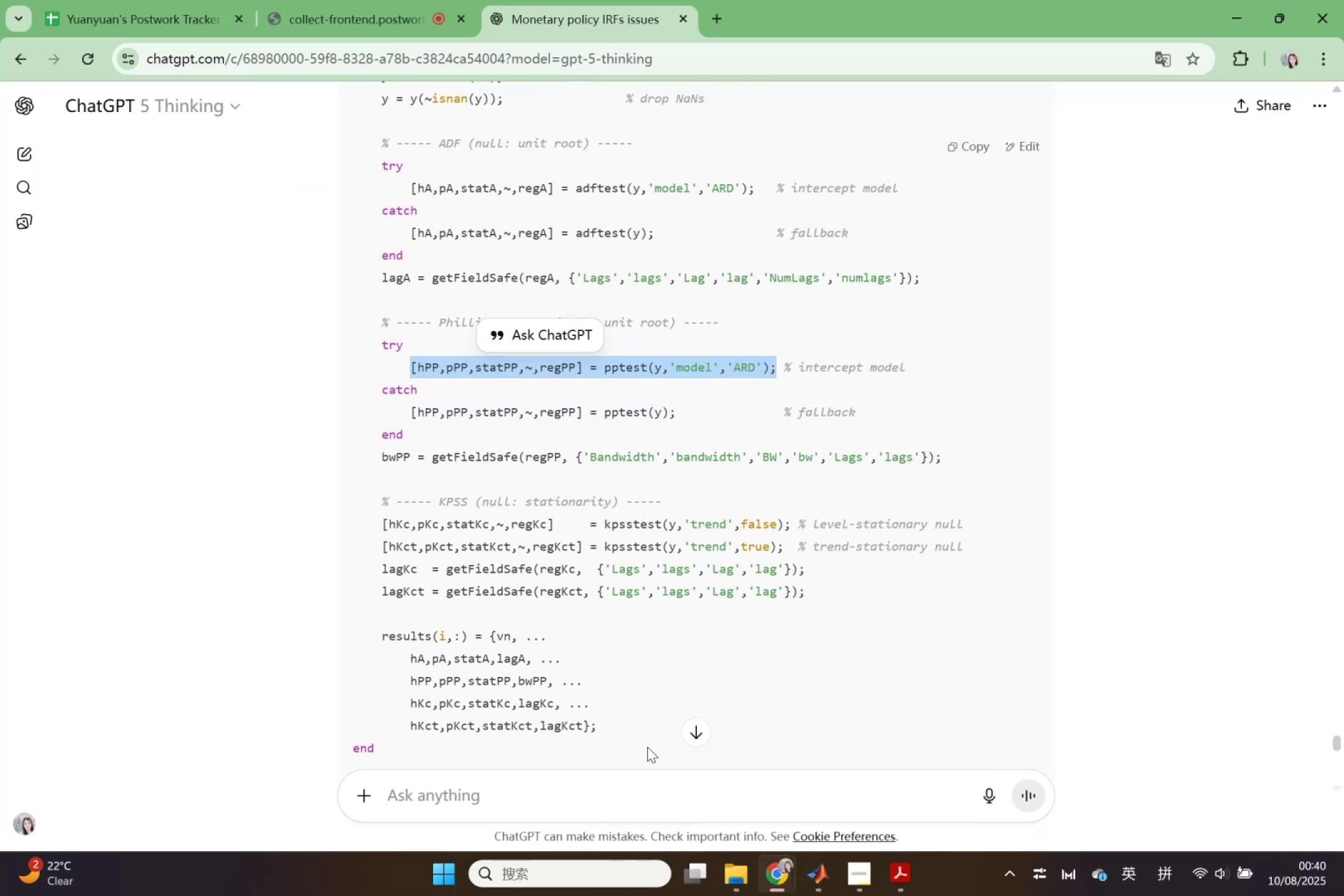 
wait(6.01)
 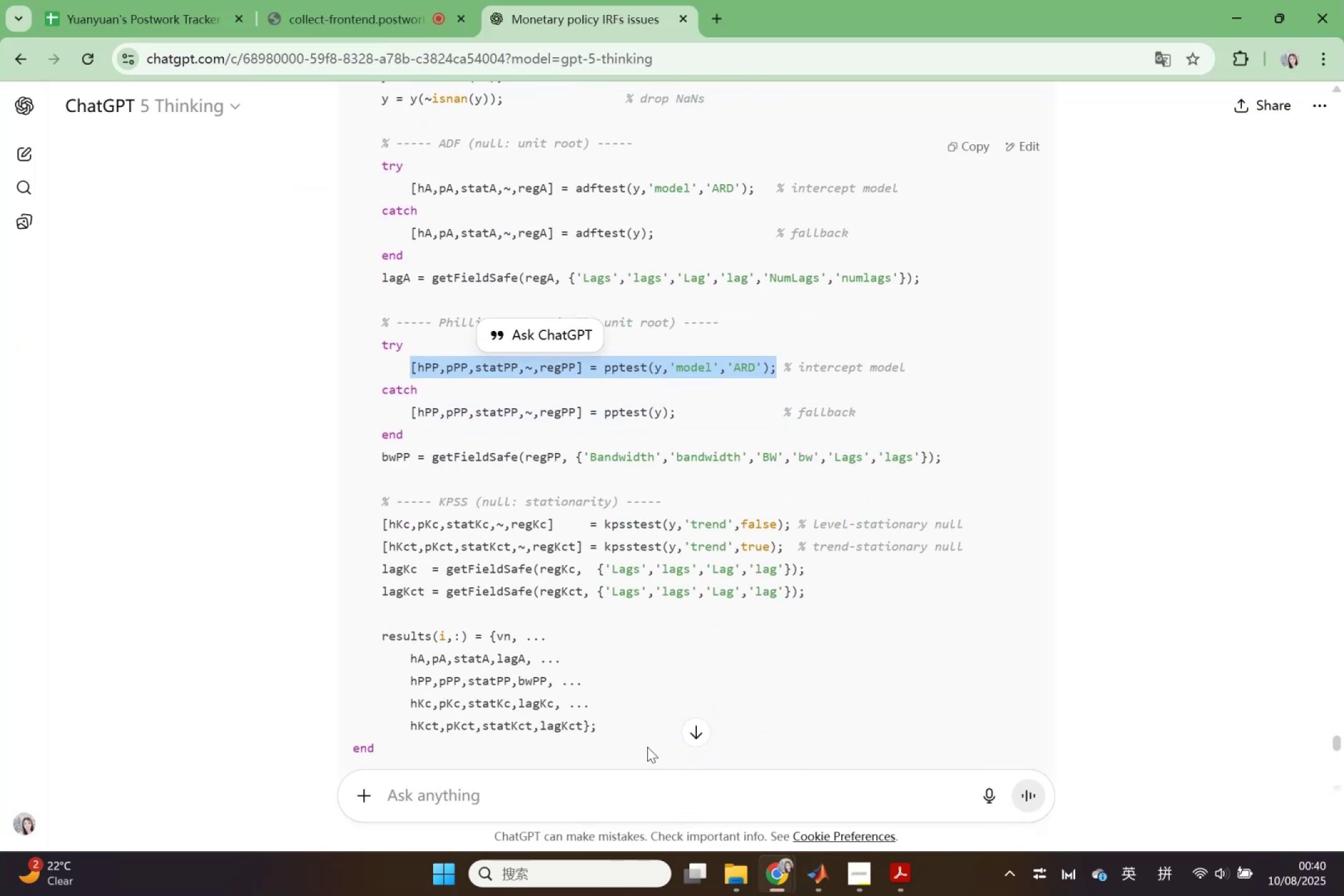 
left_click([830, 870])
 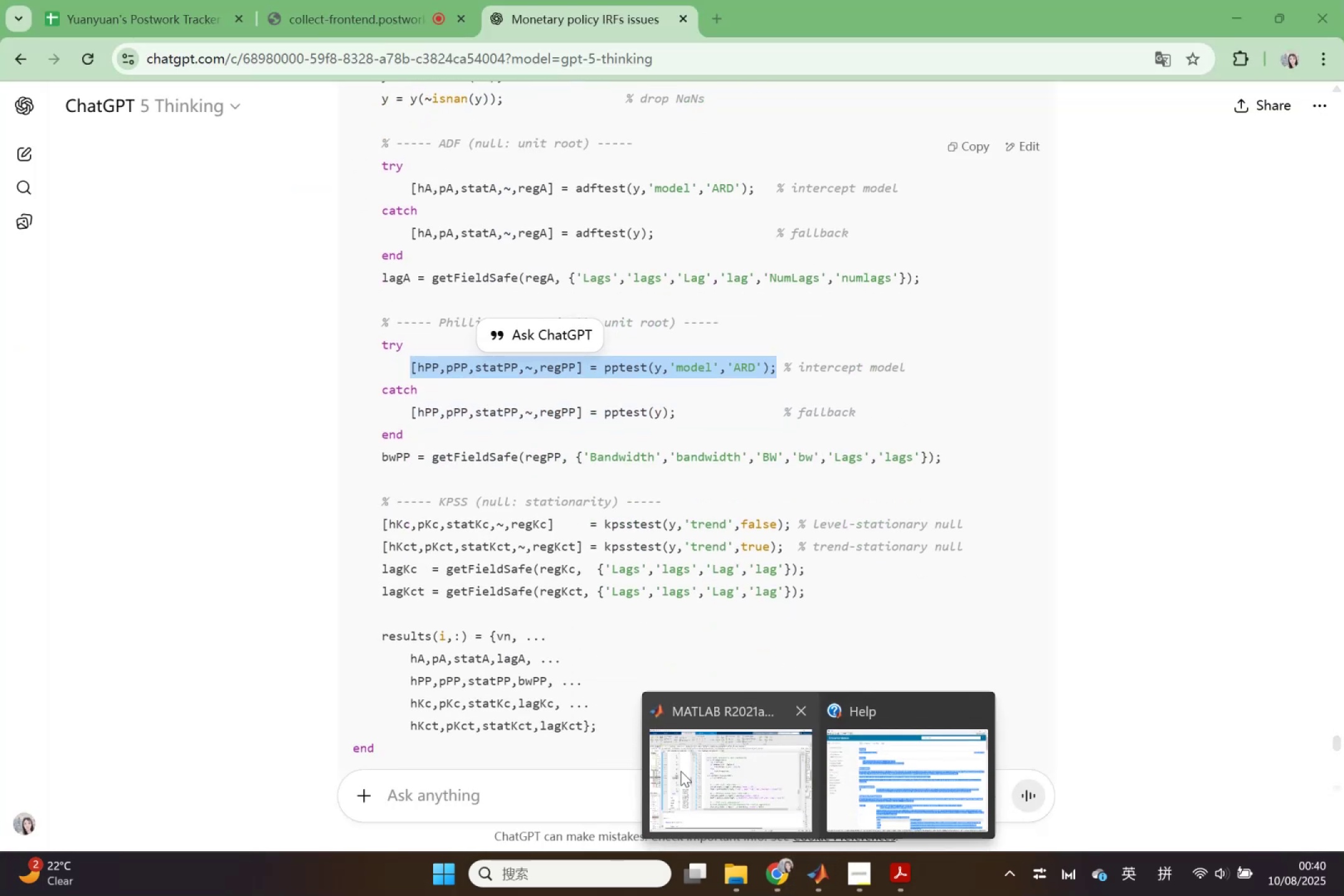 
left_click([679, 768])
 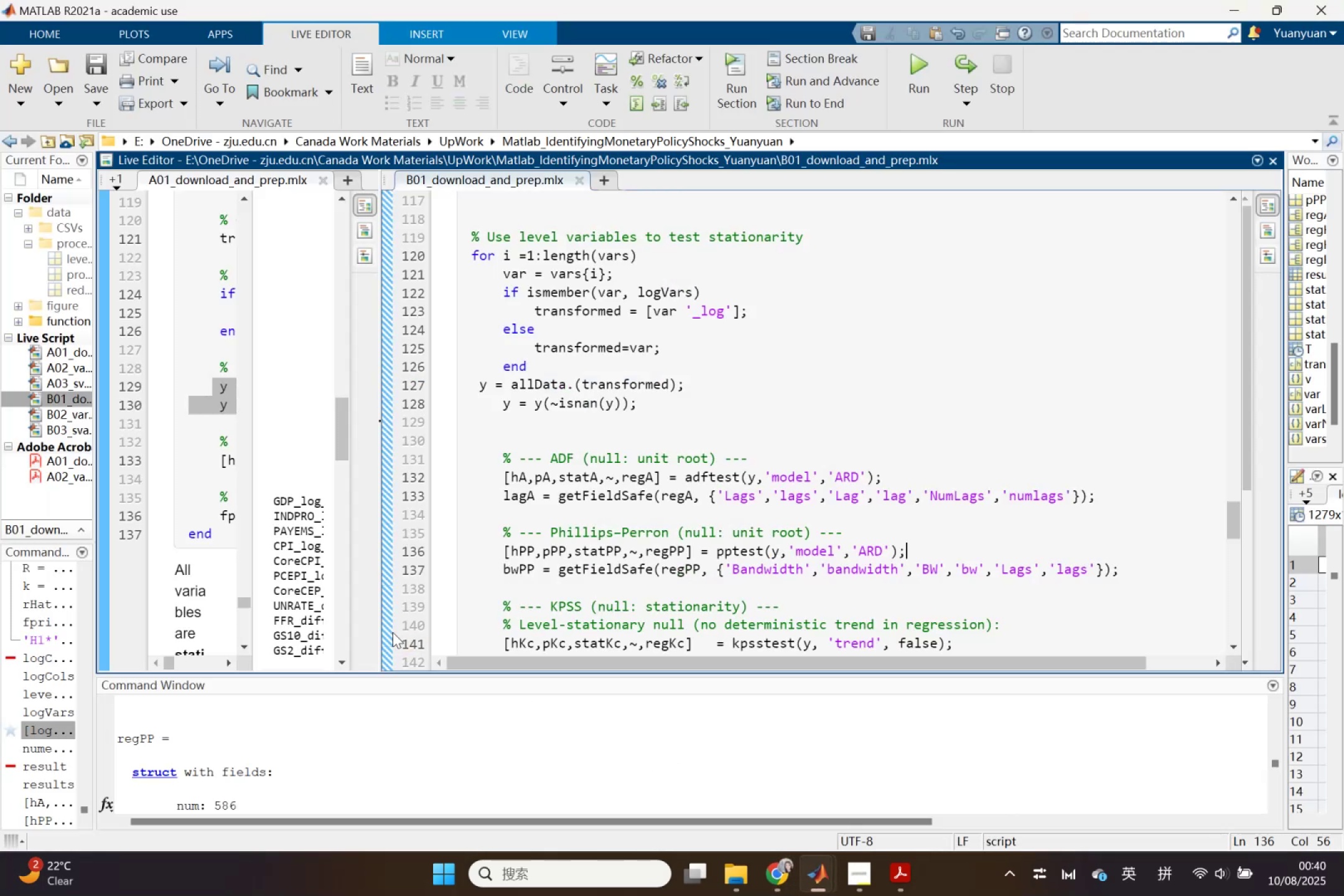 
left_click([390, 632])
 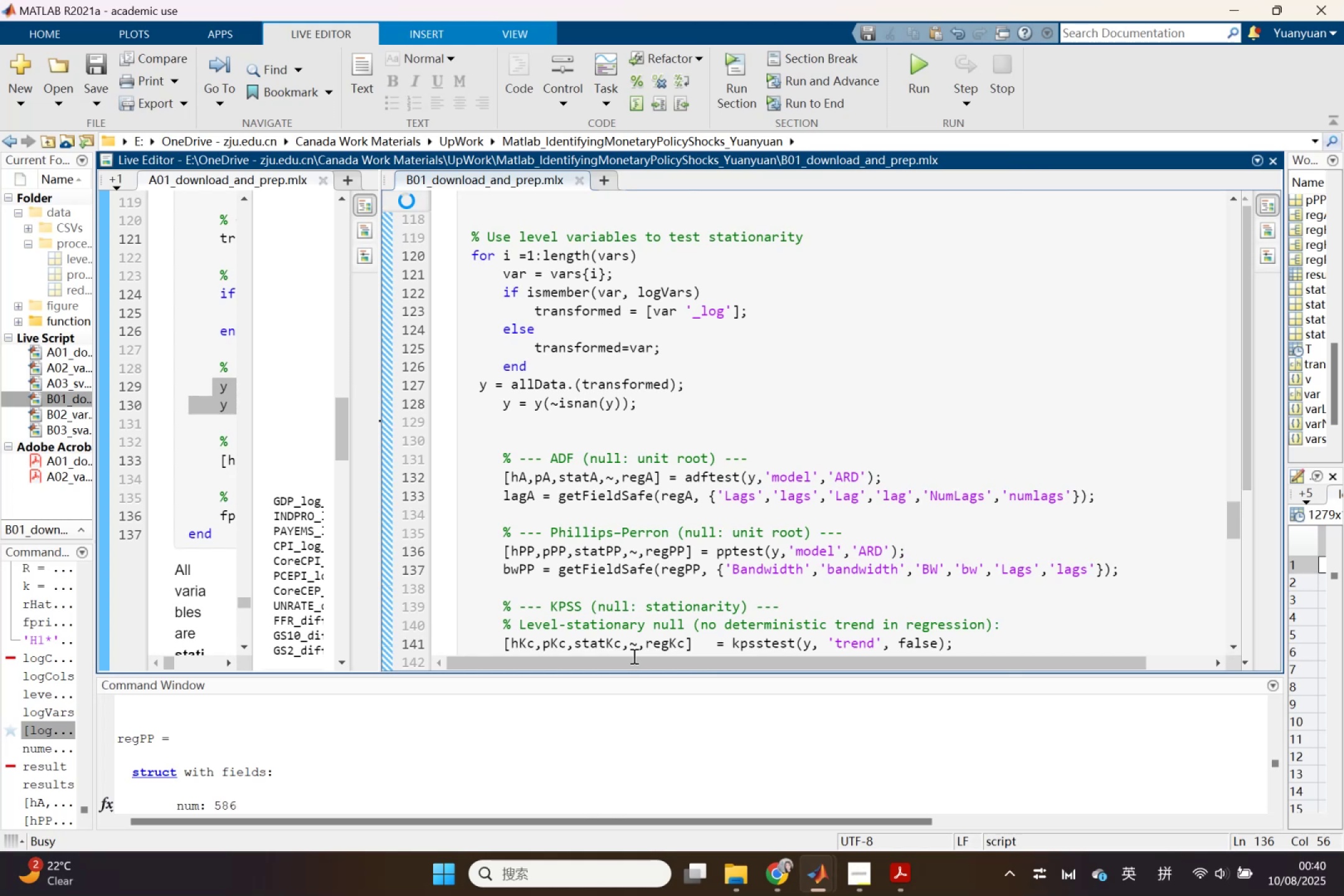 
left_click_drag(start_coordinate=[642, 665], to_coordinate=[1003, 654])
 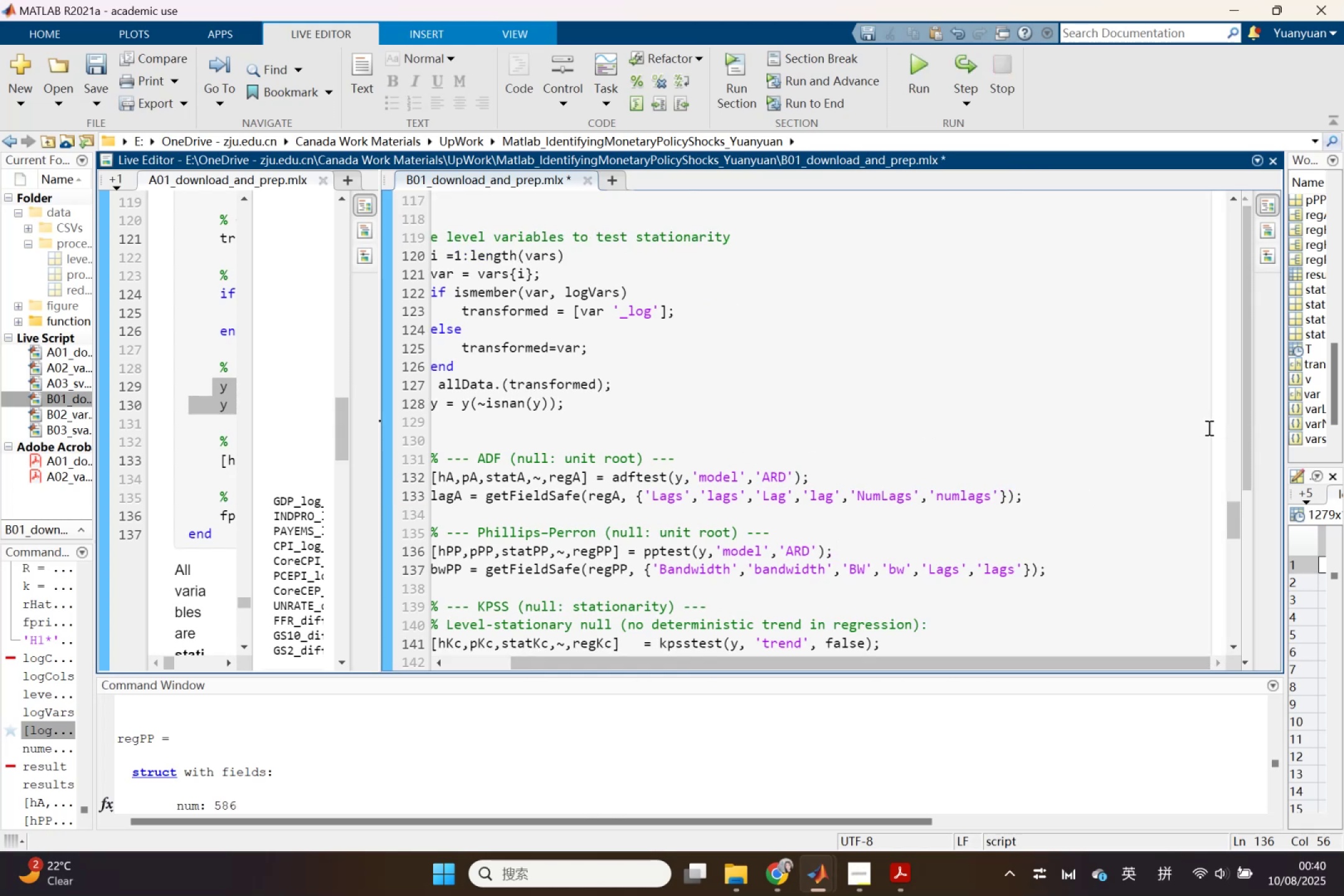 
left_click_drag(start_coordinate=[1242, 434], to_coordinate=[734, 460])
 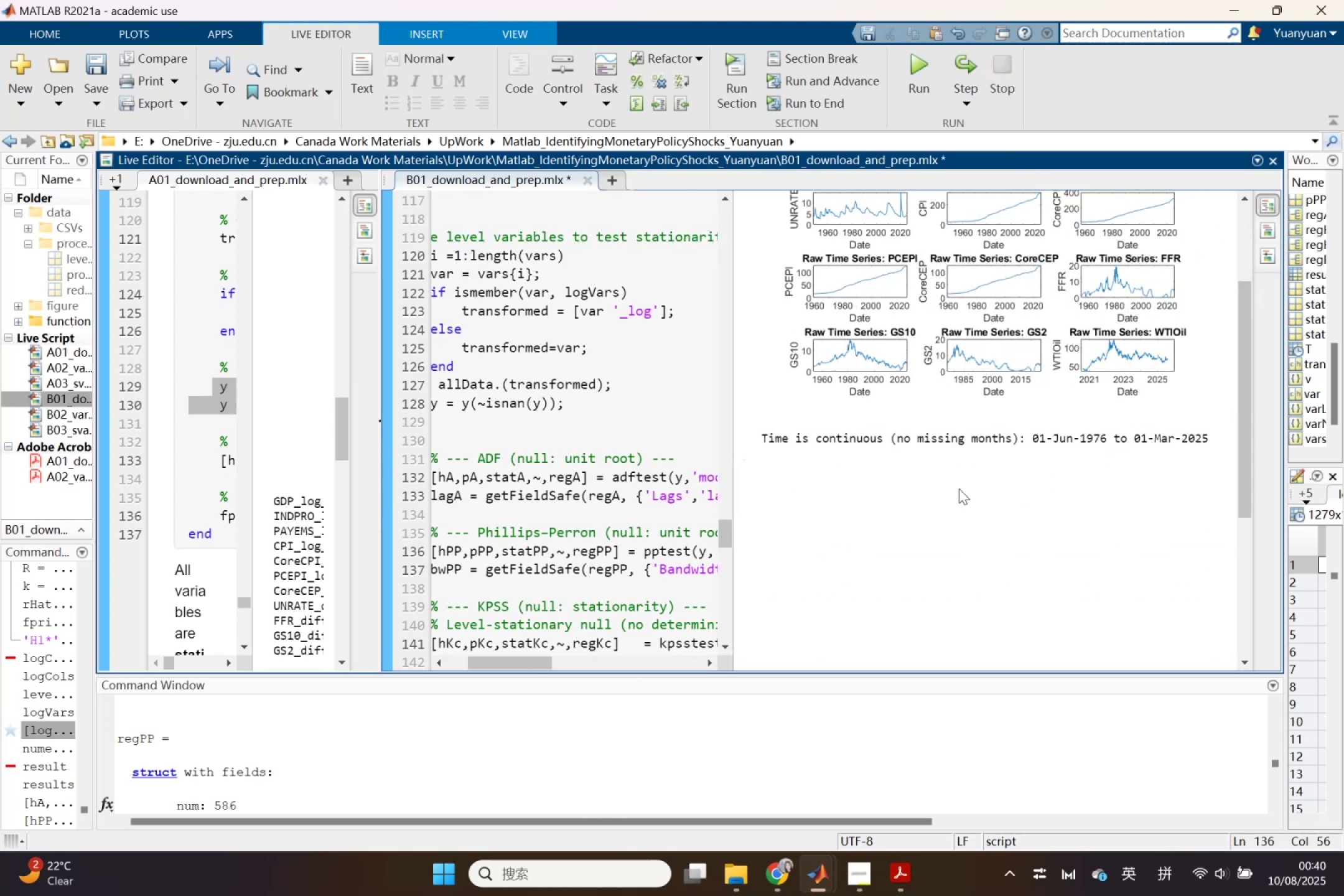 
scroll: coordinate [977, 531], scroll_direction: down, amount: 5.0
 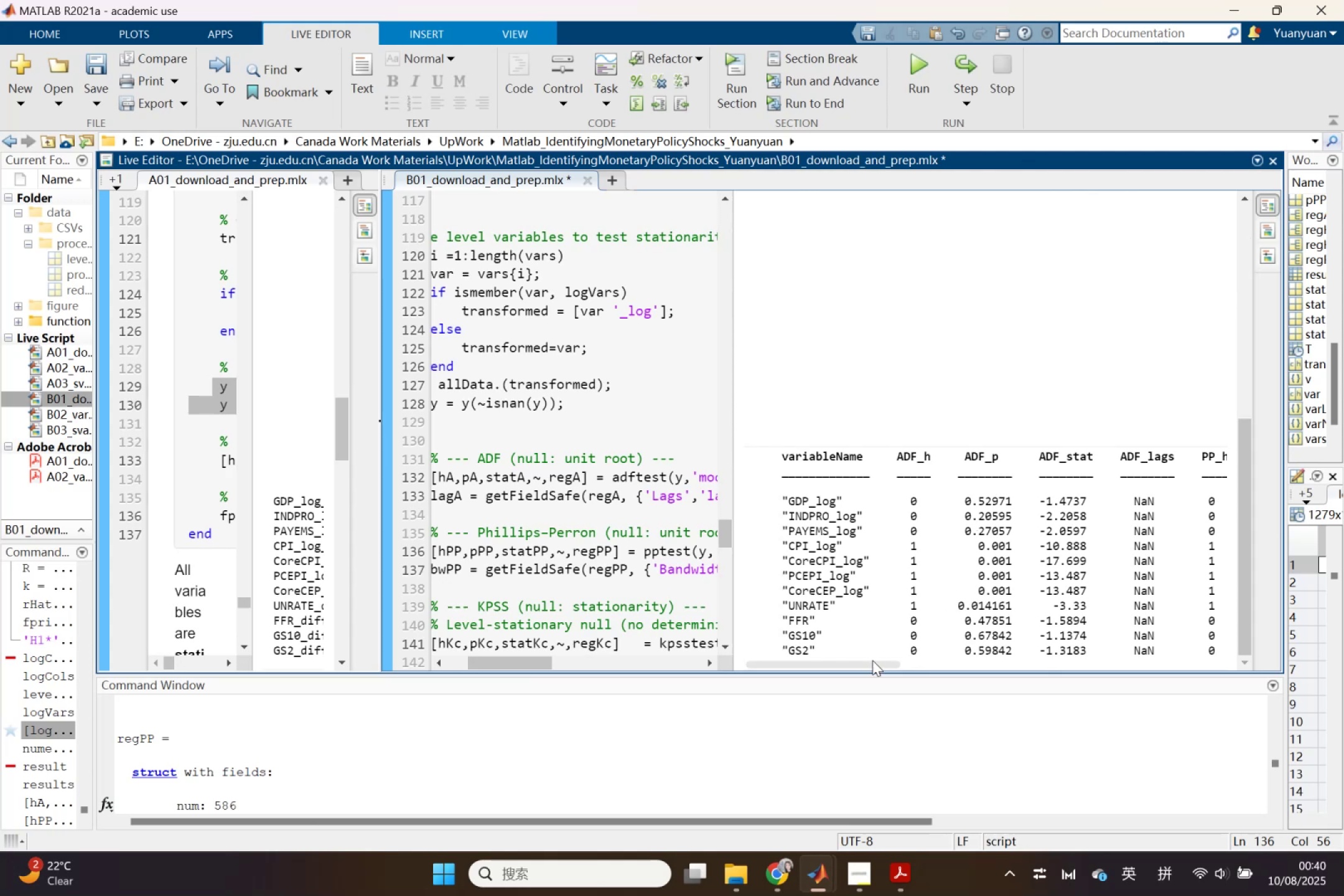 
left_click_drag(start_coordinate=[869, 666], to_coordinate=[768, 655])
 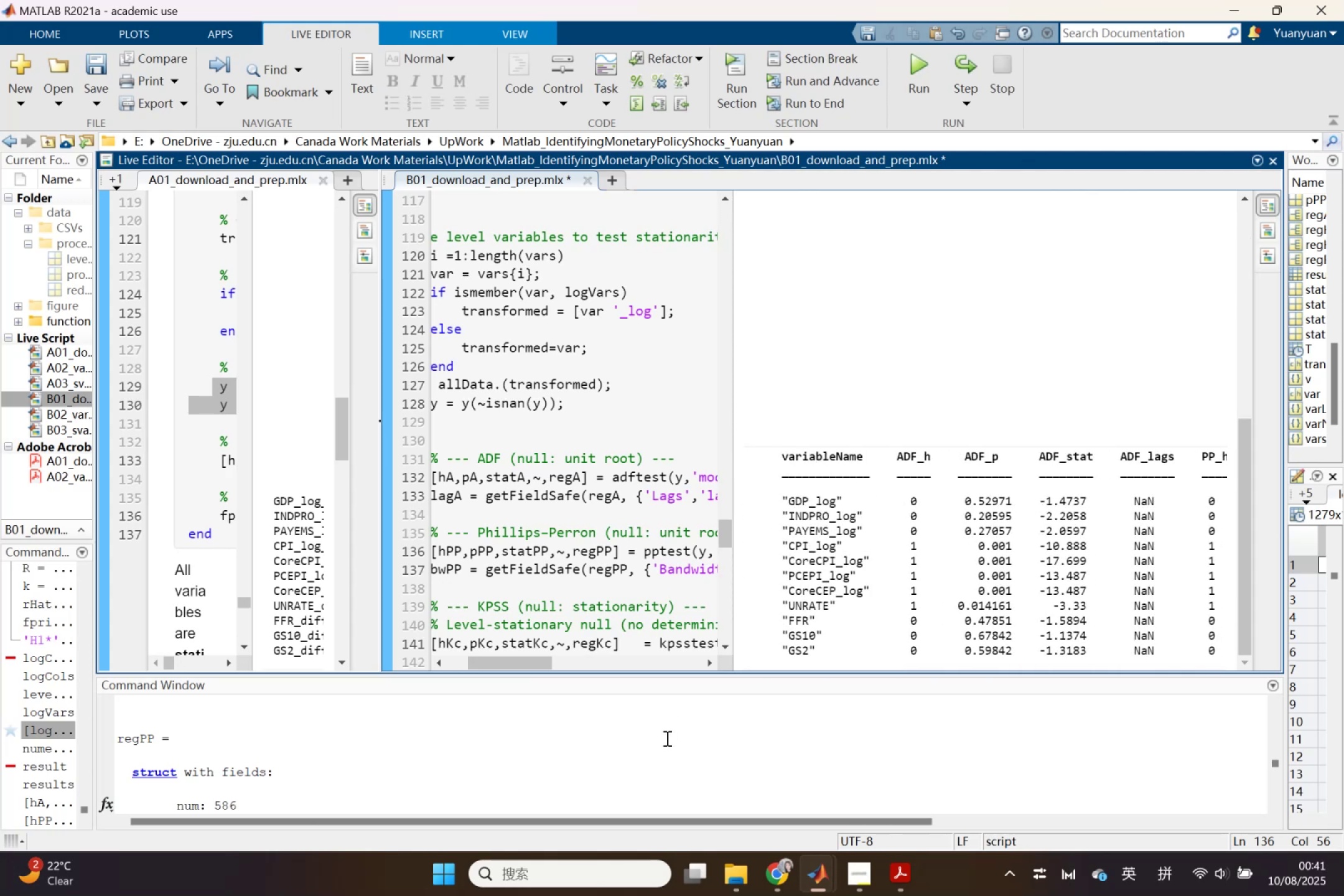 
left_click([666, 738])
 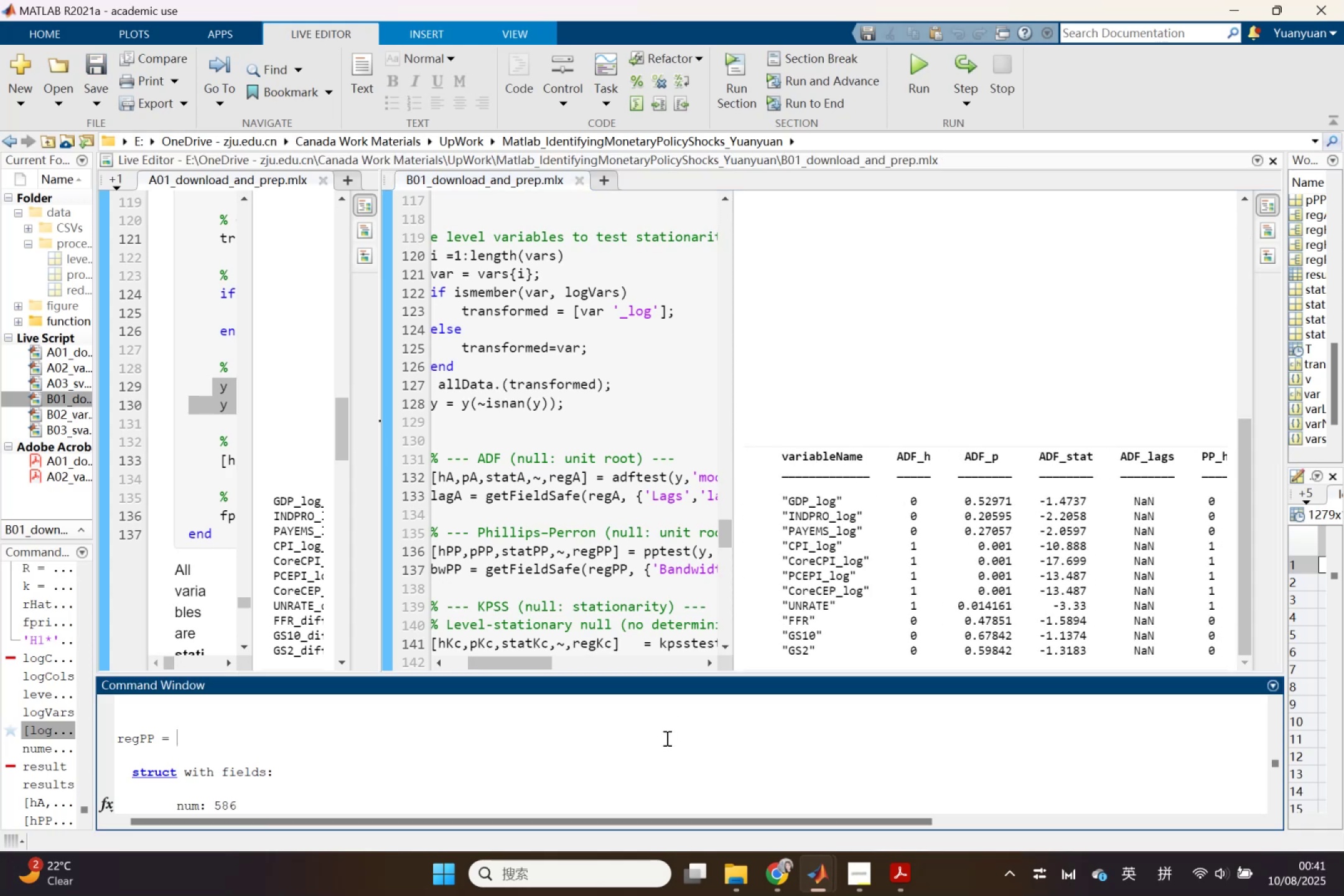 
scroll: coordinate [666, 738], scroll_direction: down, amount: 1.0
 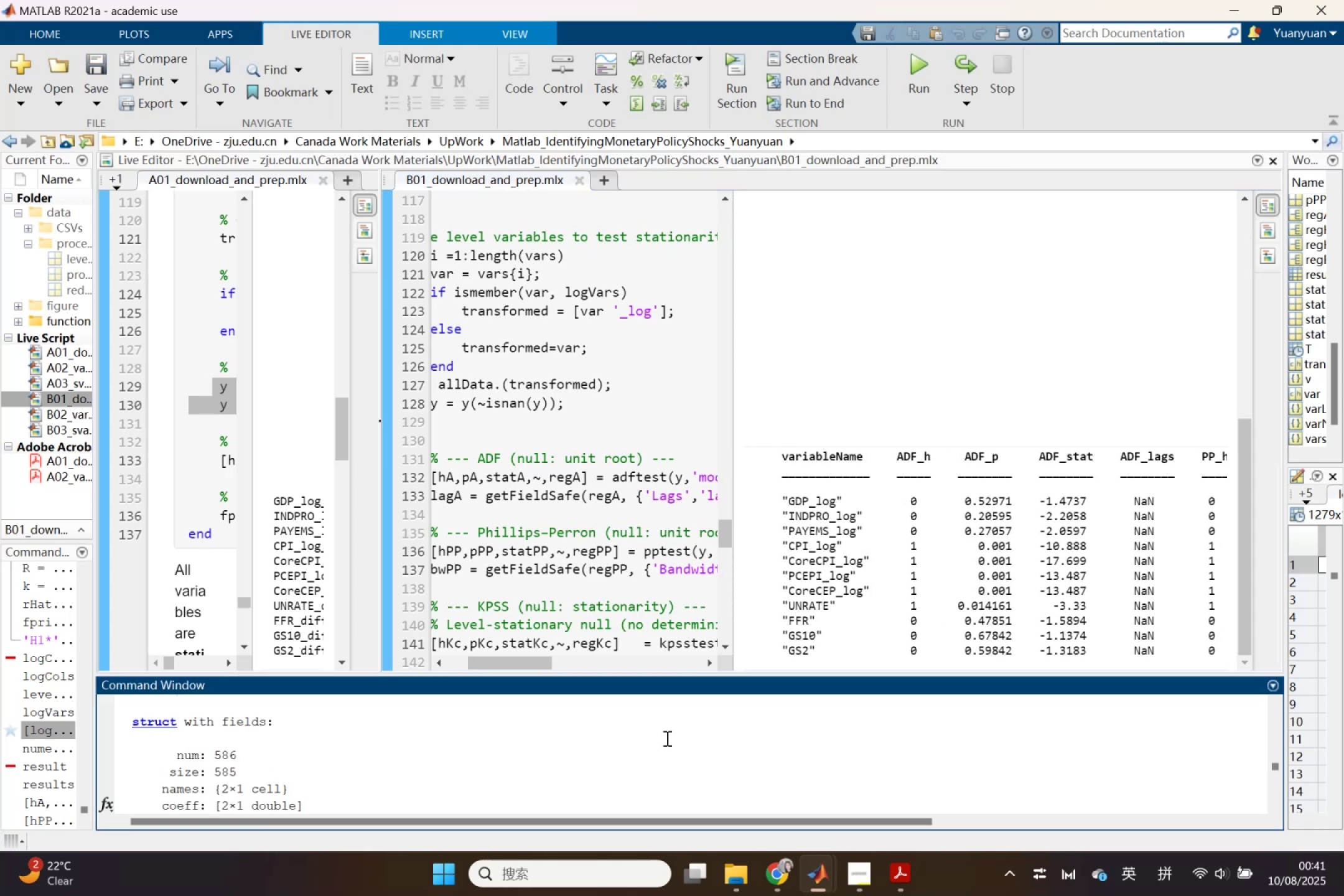 
scroll: coordinate [666, 737], scroll_direction: up, amount: 8.0
 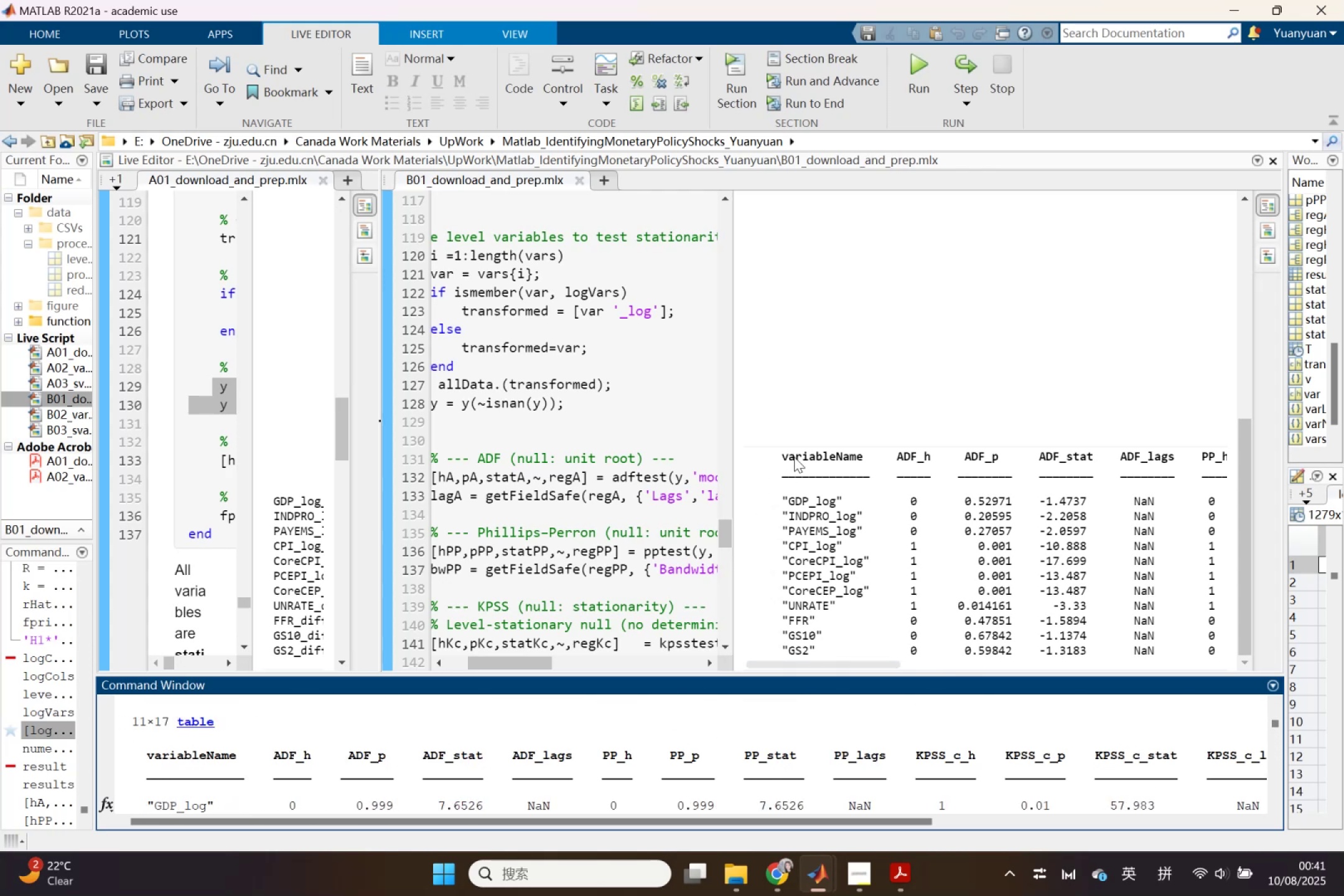 
left_click([782, 457])
 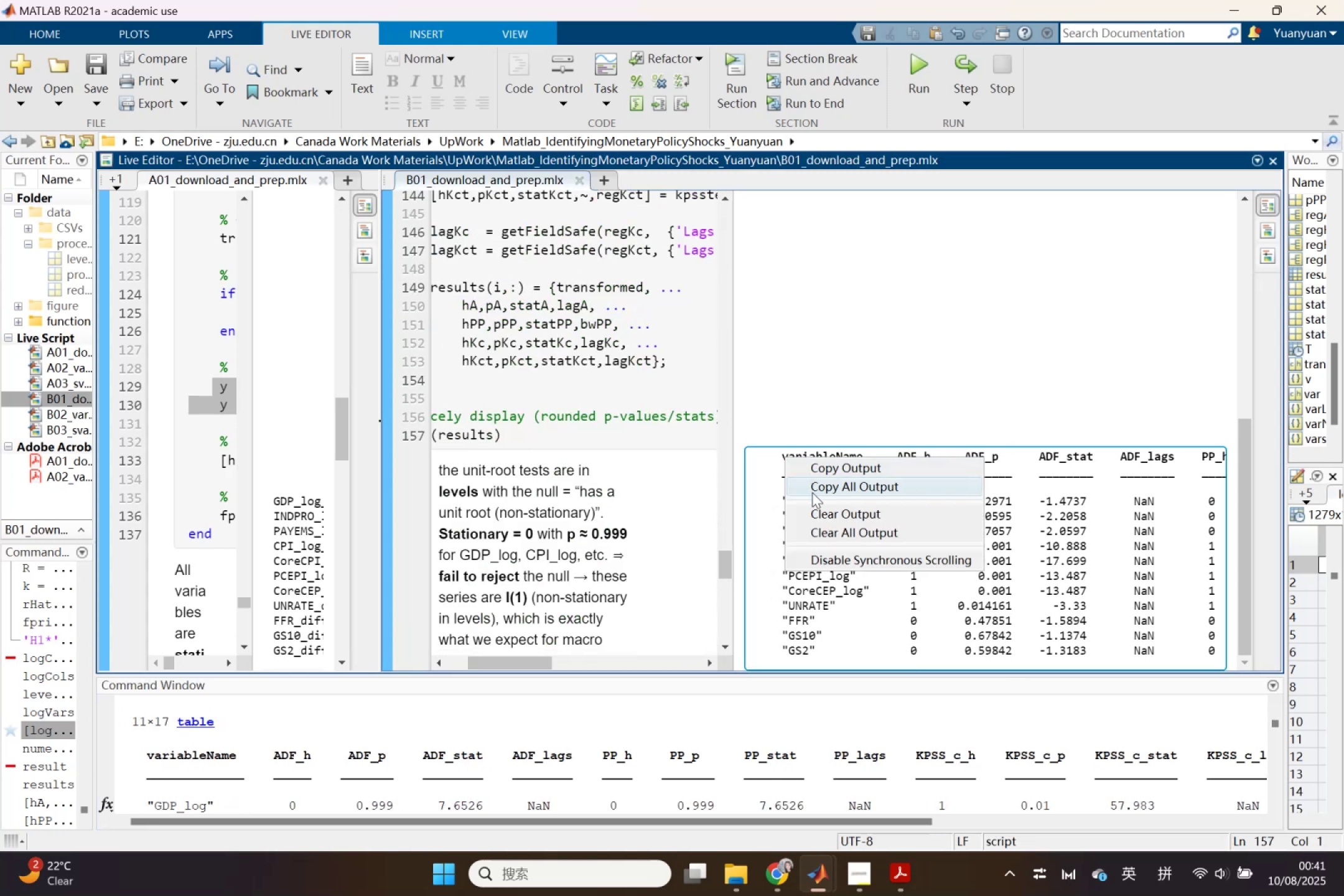 
left_click([812, 492])
 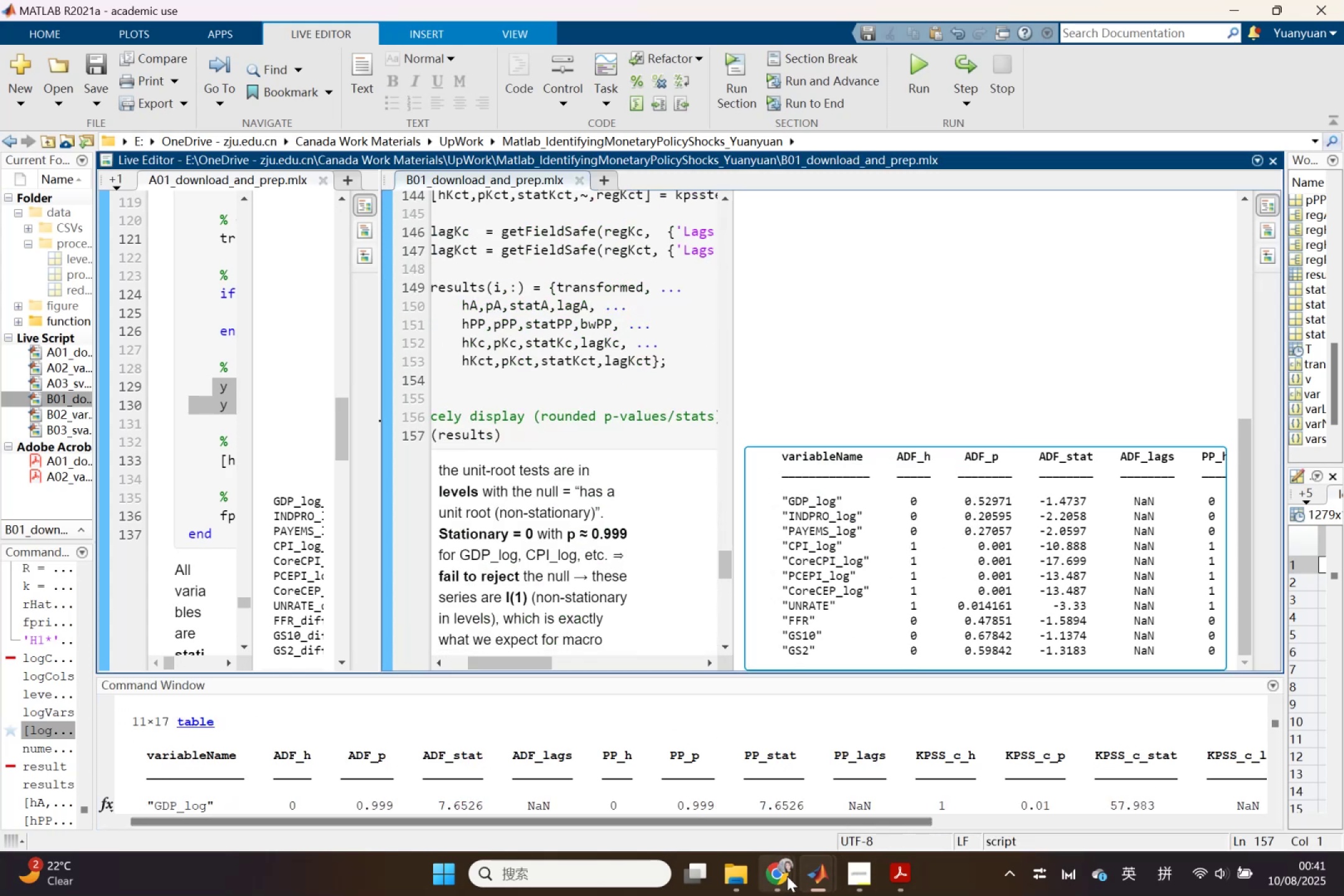 
double_click([678, 786])
 